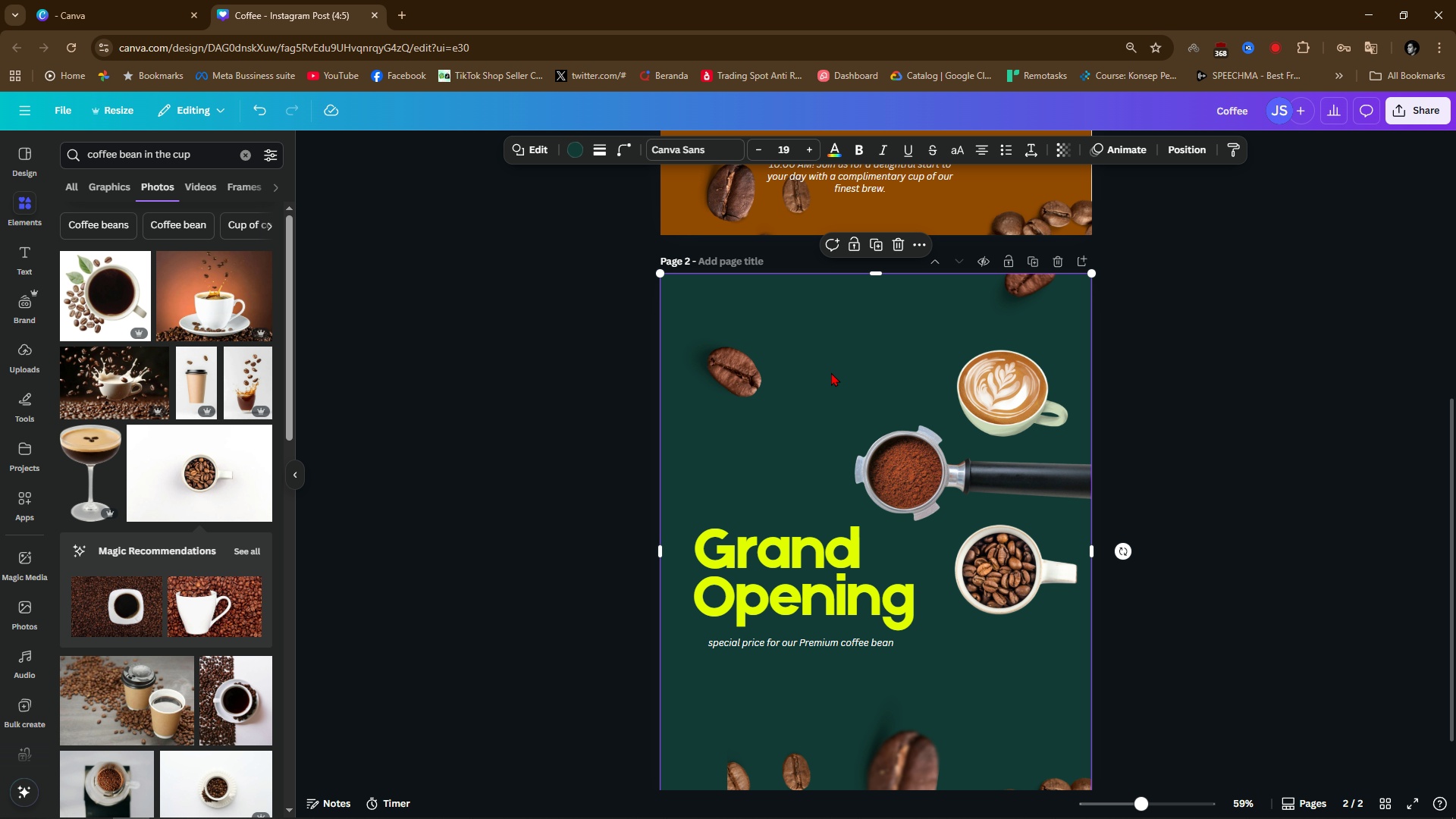 
key(Control+V)
 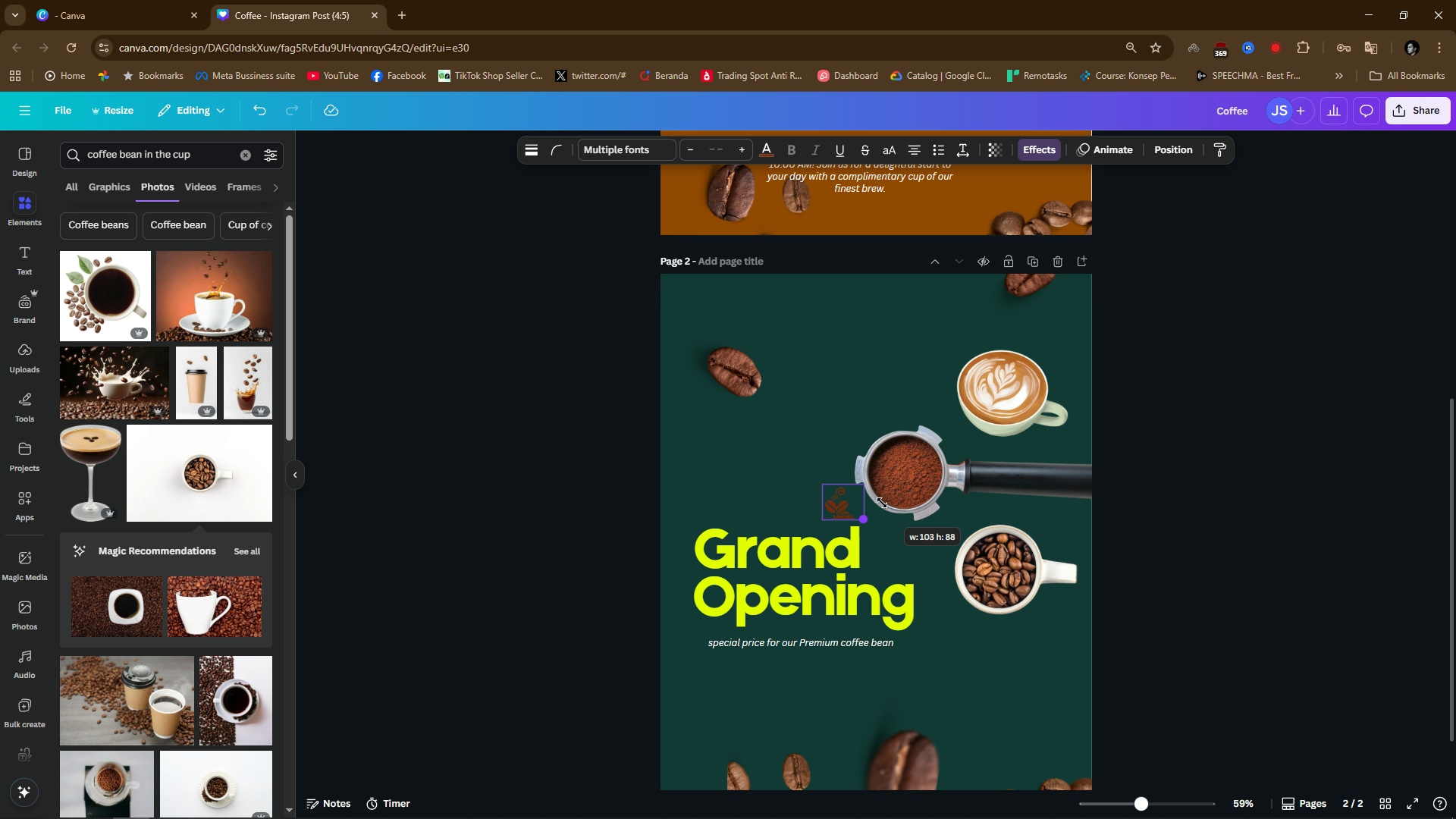 
scroll: coordinate [1247, 427], scroll_direction: up, amount: 2.0
 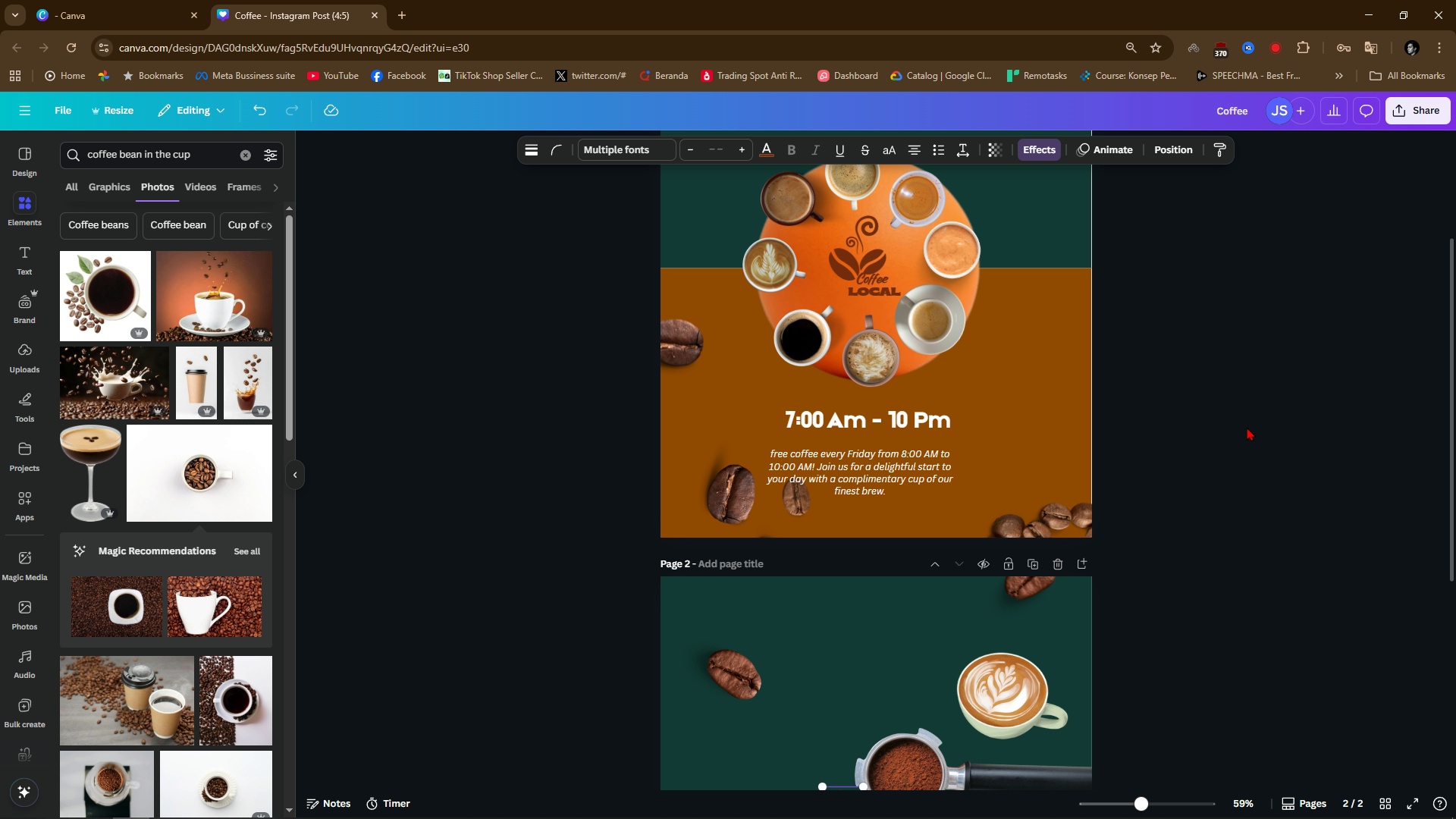 
scroll: coordinate [1247, 427], scroll_direction: down, amount: 4.0
 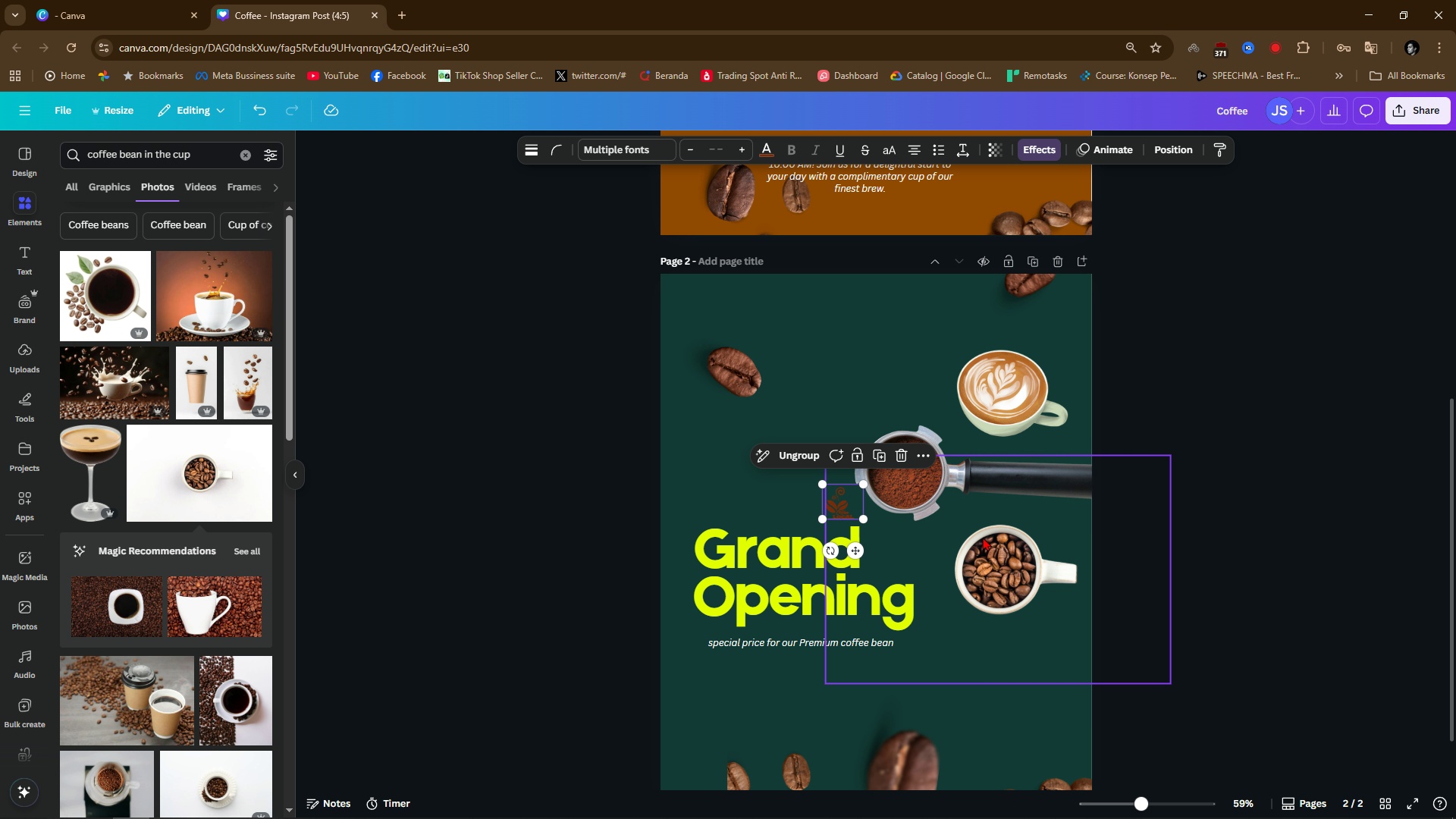 
hold_key(key=ControlLeft, duration=0.95)
scroll: coordinate [870, 566], scroll_direction: up, amount: 4.0
 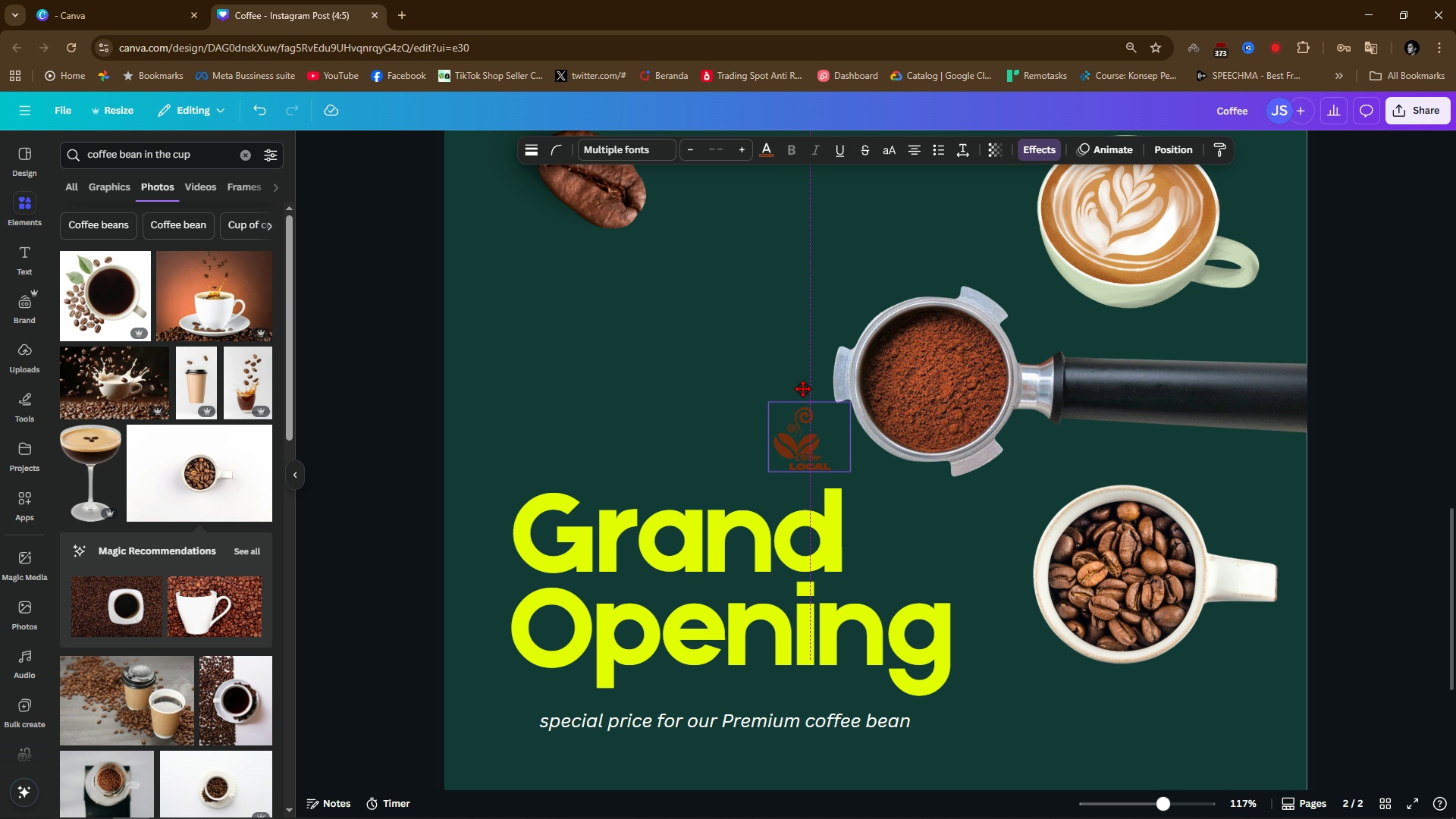 
hold_key(key=ControlLeft, duration=0.54)
scroll: coordinate [759, 374], scroll_direction: down, amount: 5.0
 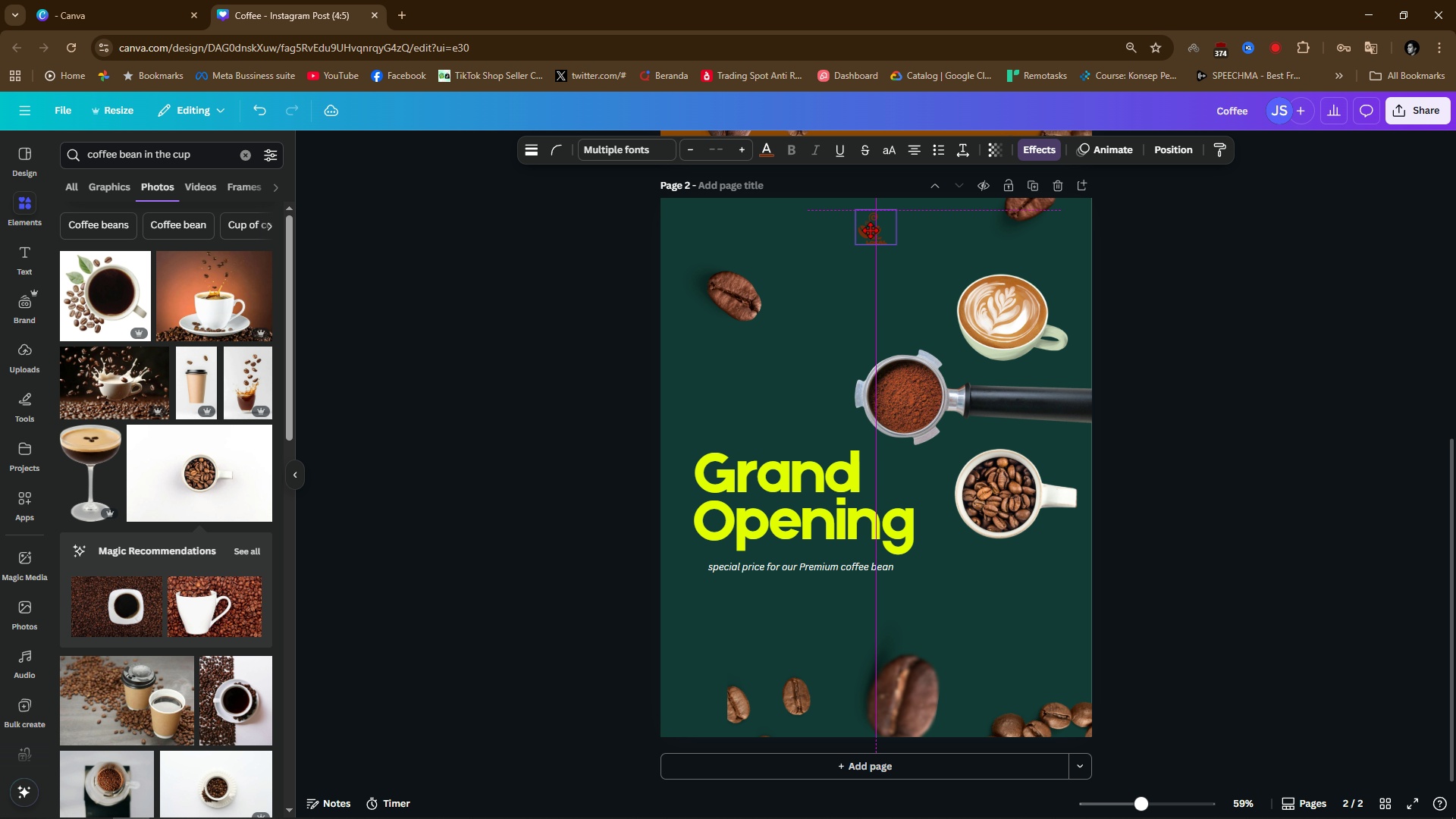 
left_click([1171, 271])
 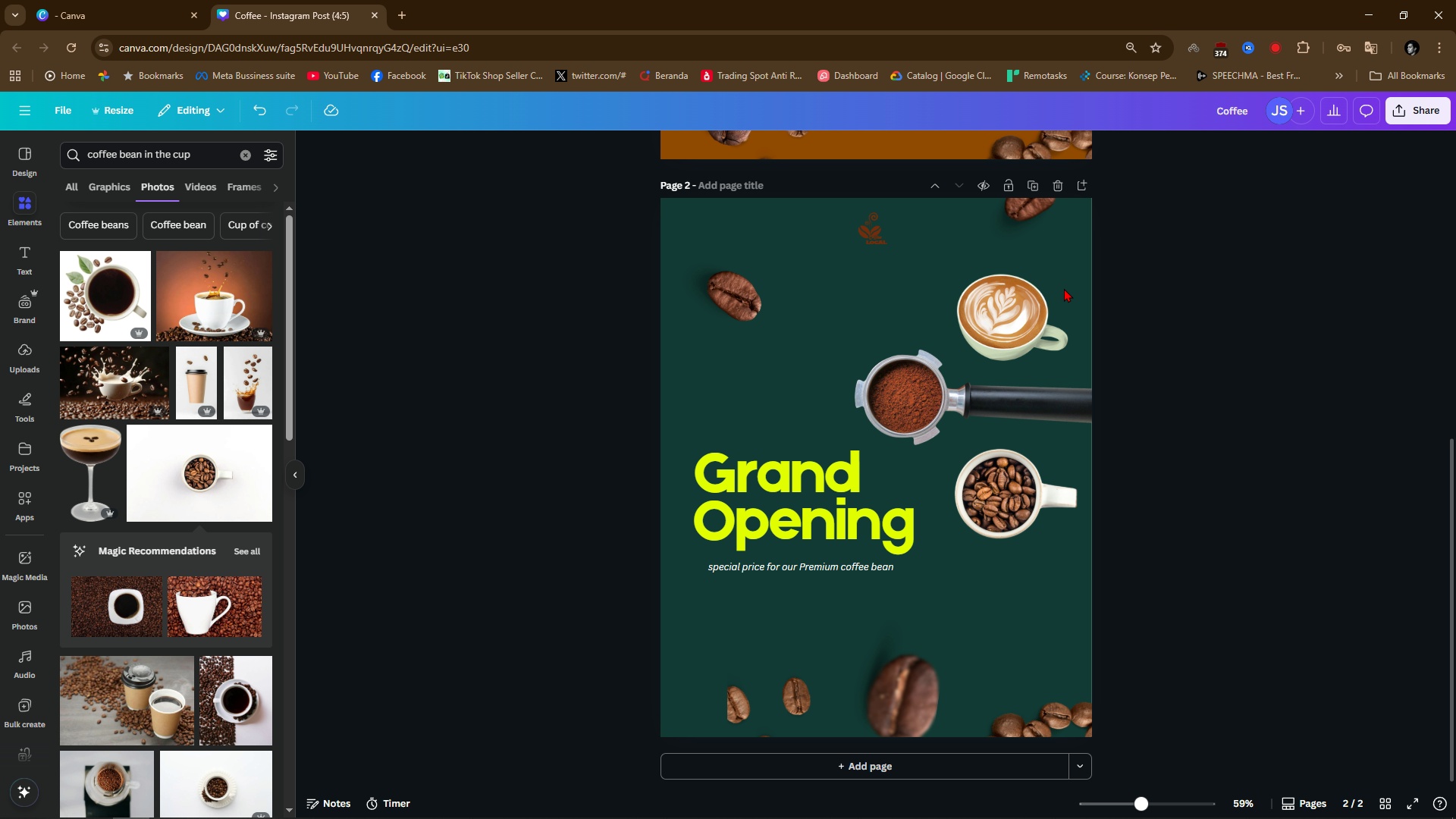 
hold_key(key=ControlLeft, duration=0.89)
scroll: coordinate [861, 224], scroll_direction: up, amount: 3.0
 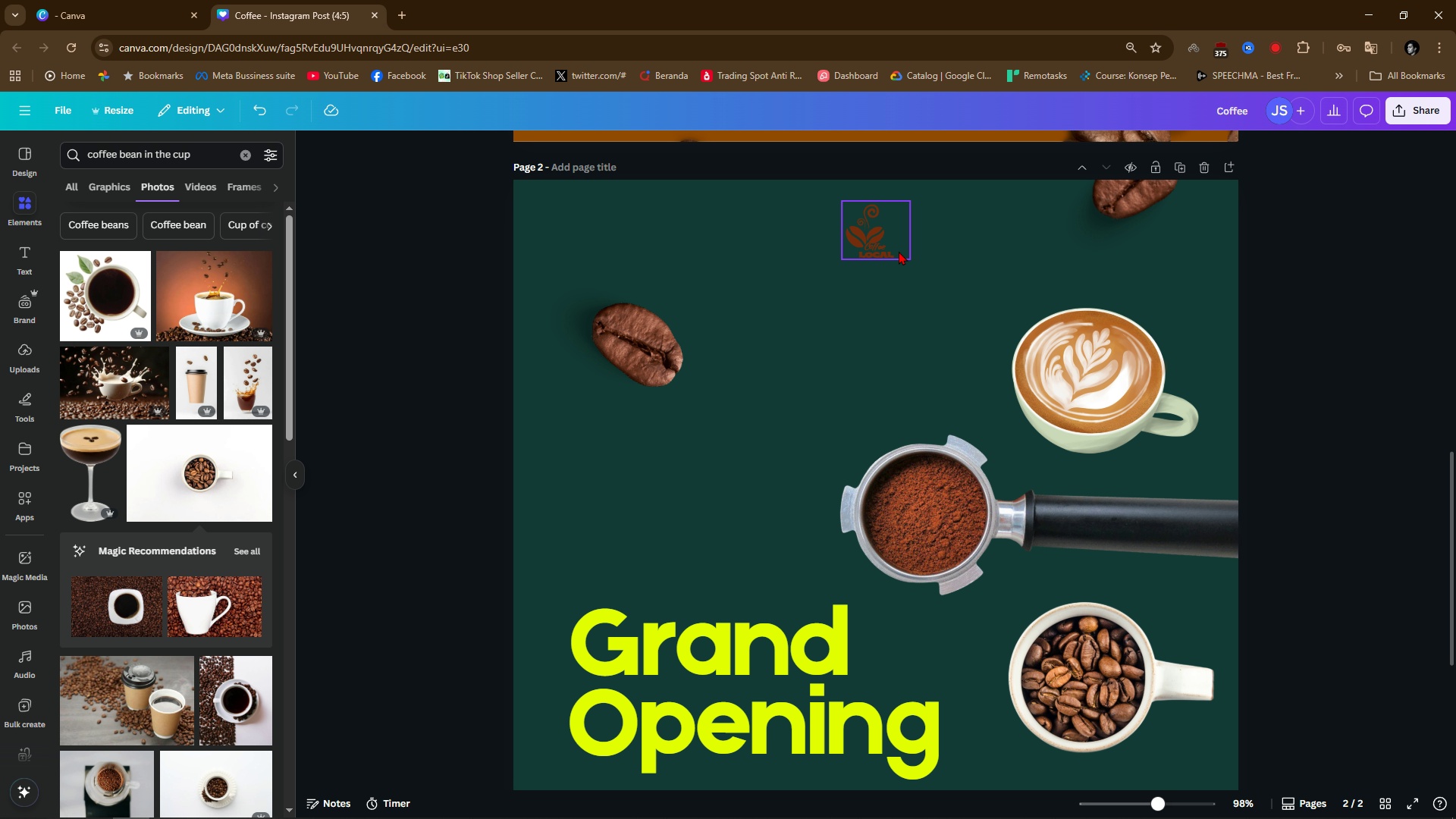 
left_click([864, 242])
 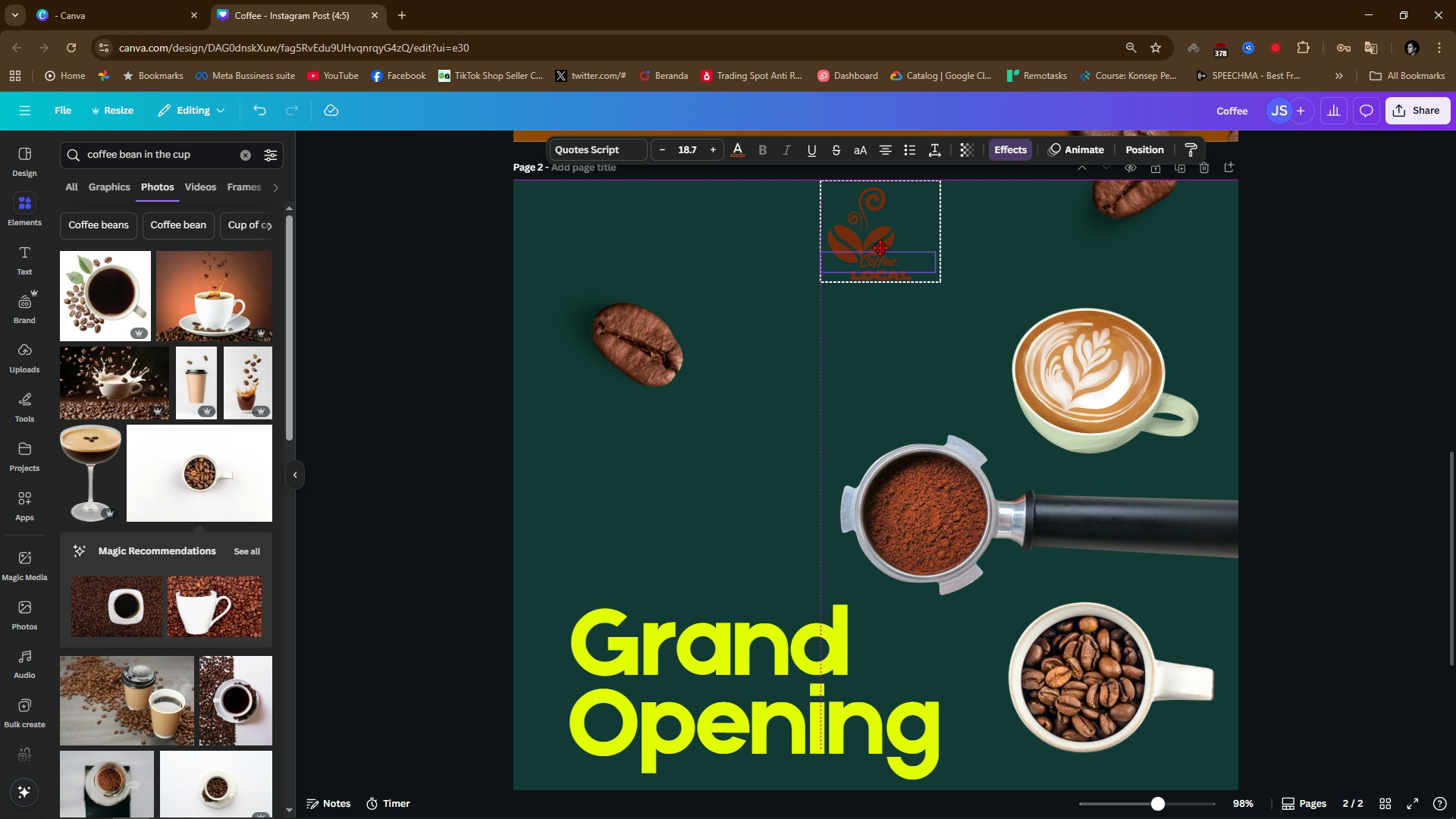 
left_click([1336, 381])
 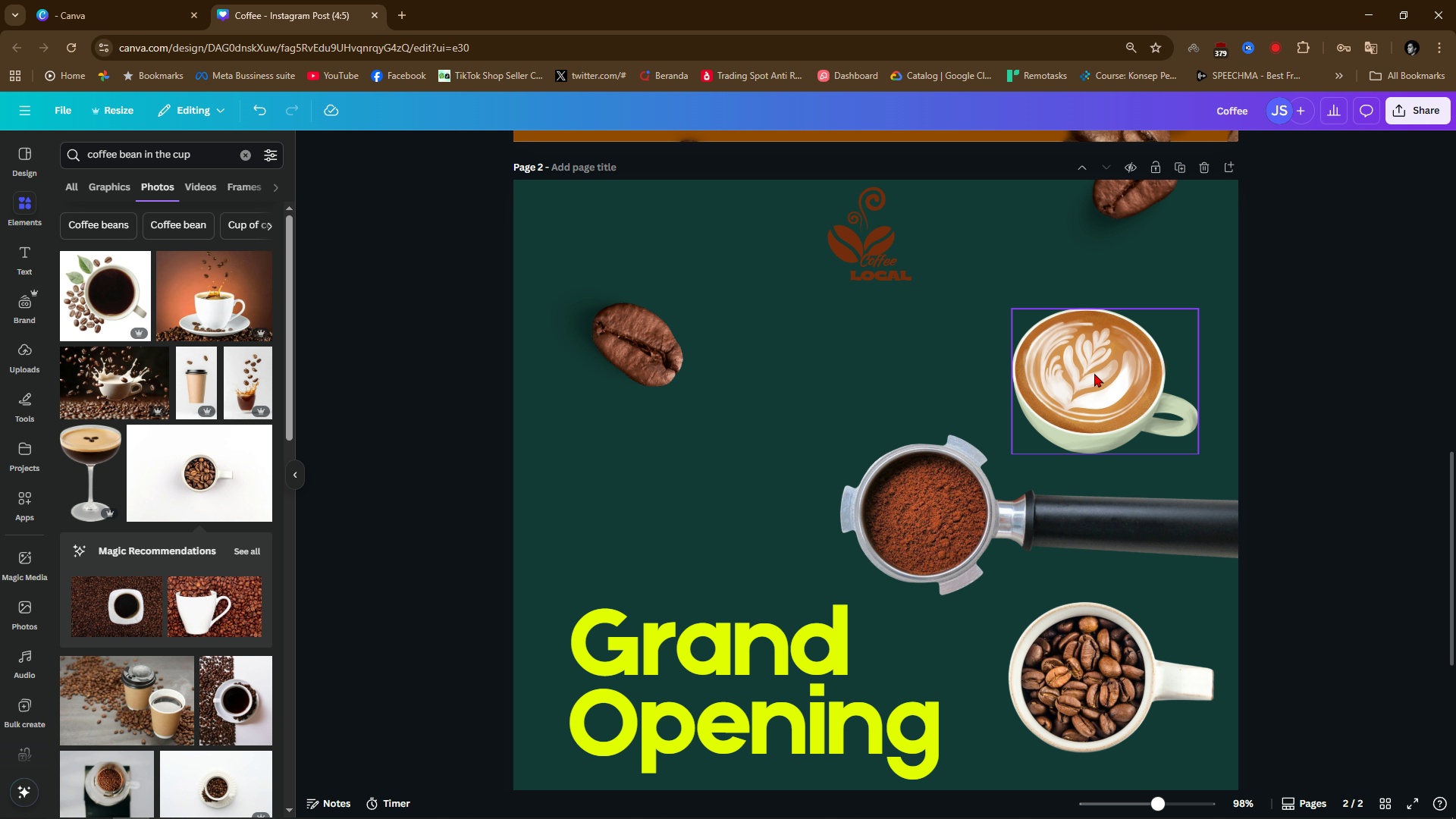 
hold_key(key=ControlLeft, duration=0.55)
scroll: coordinate [1045, 401], scroll_direction: down, amount: 3.0
 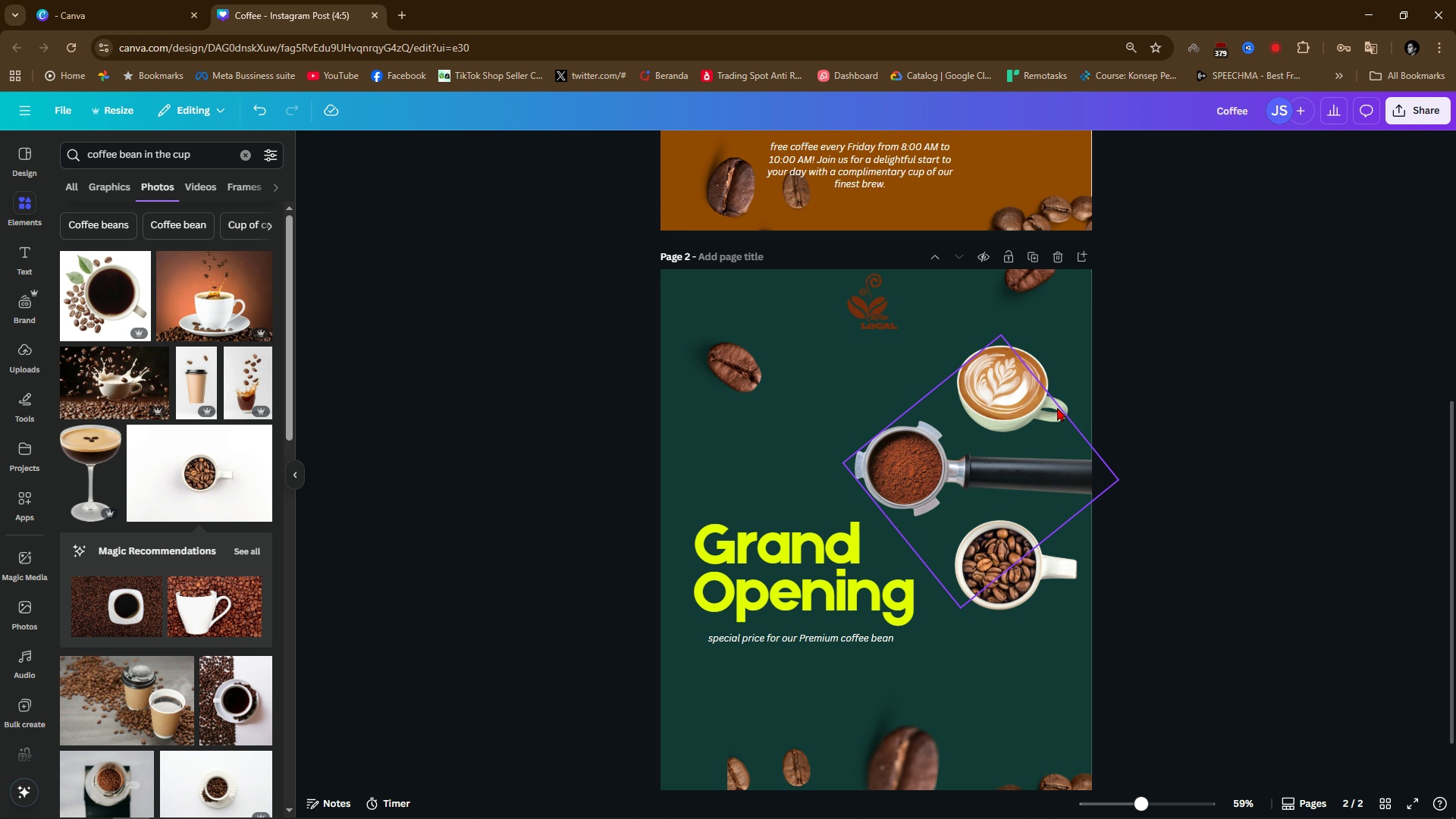 
hold_key(key=ControlLeft, duration=14.59)
scroll: coordinate [1197, 496], scroll_direction: up, amount: 5.0
 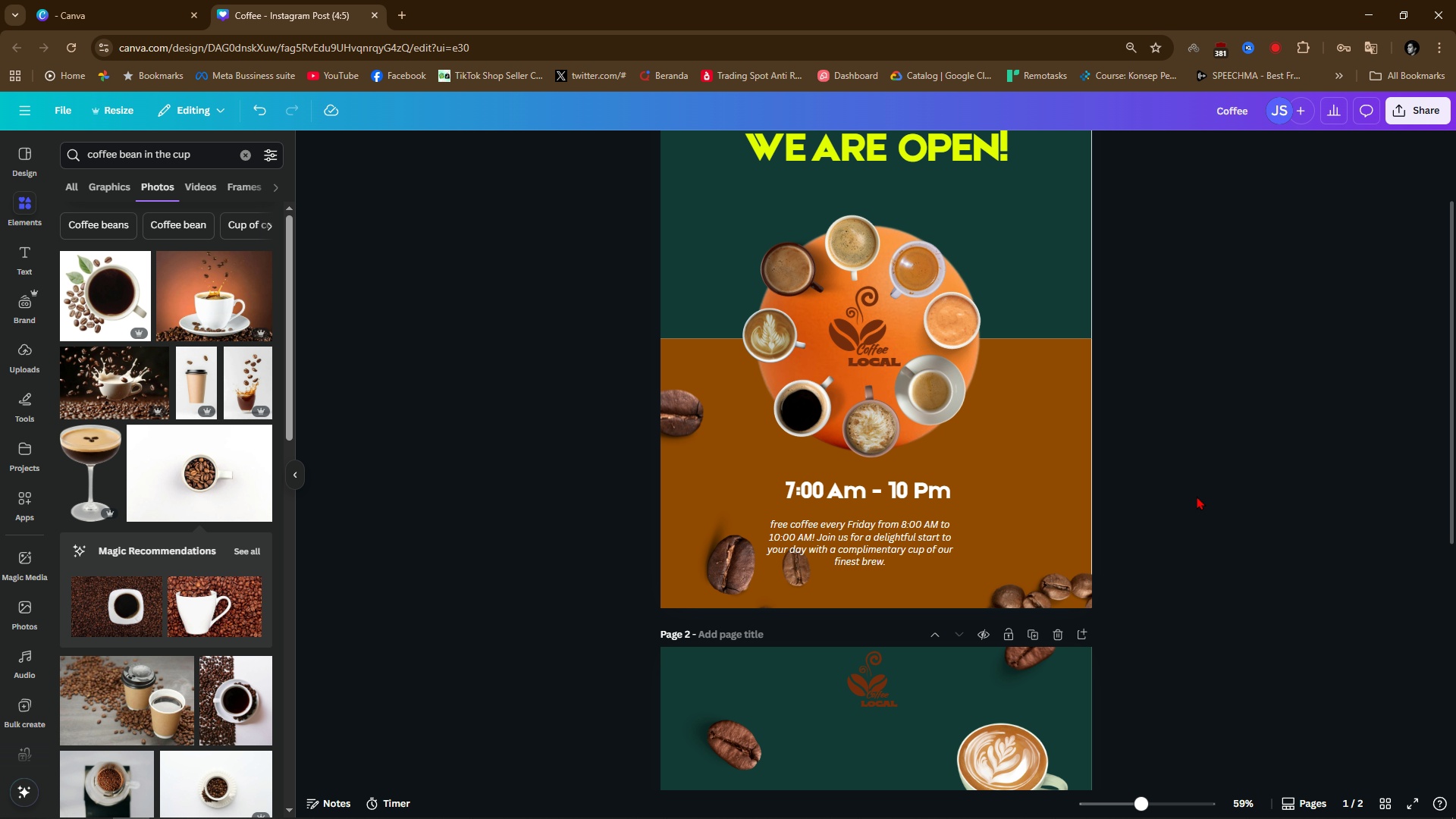 
scroll: coordinate [1197, 496], scroll_direction: down, amount: 9.0
 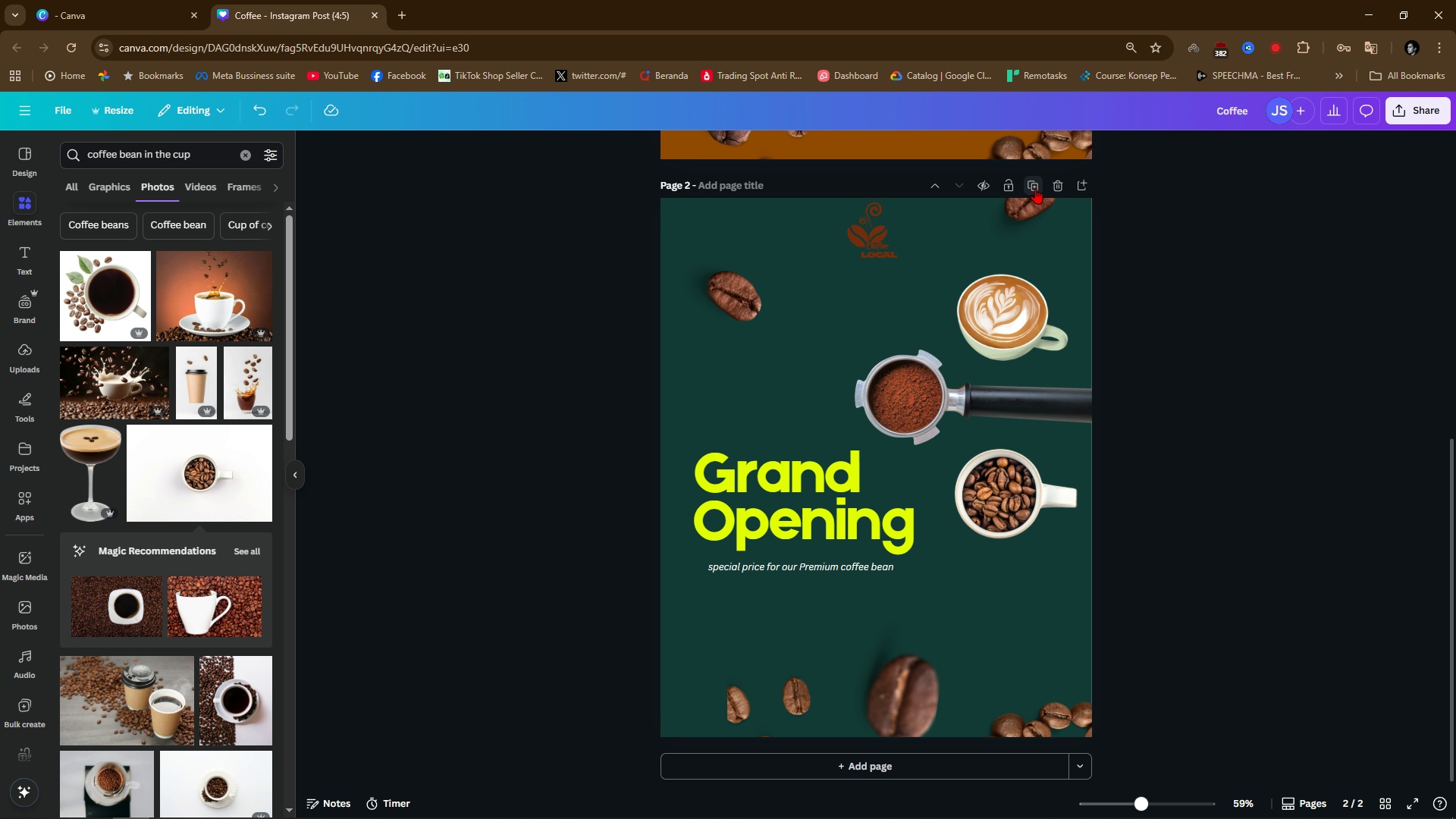 
left_click([1038, 185])
 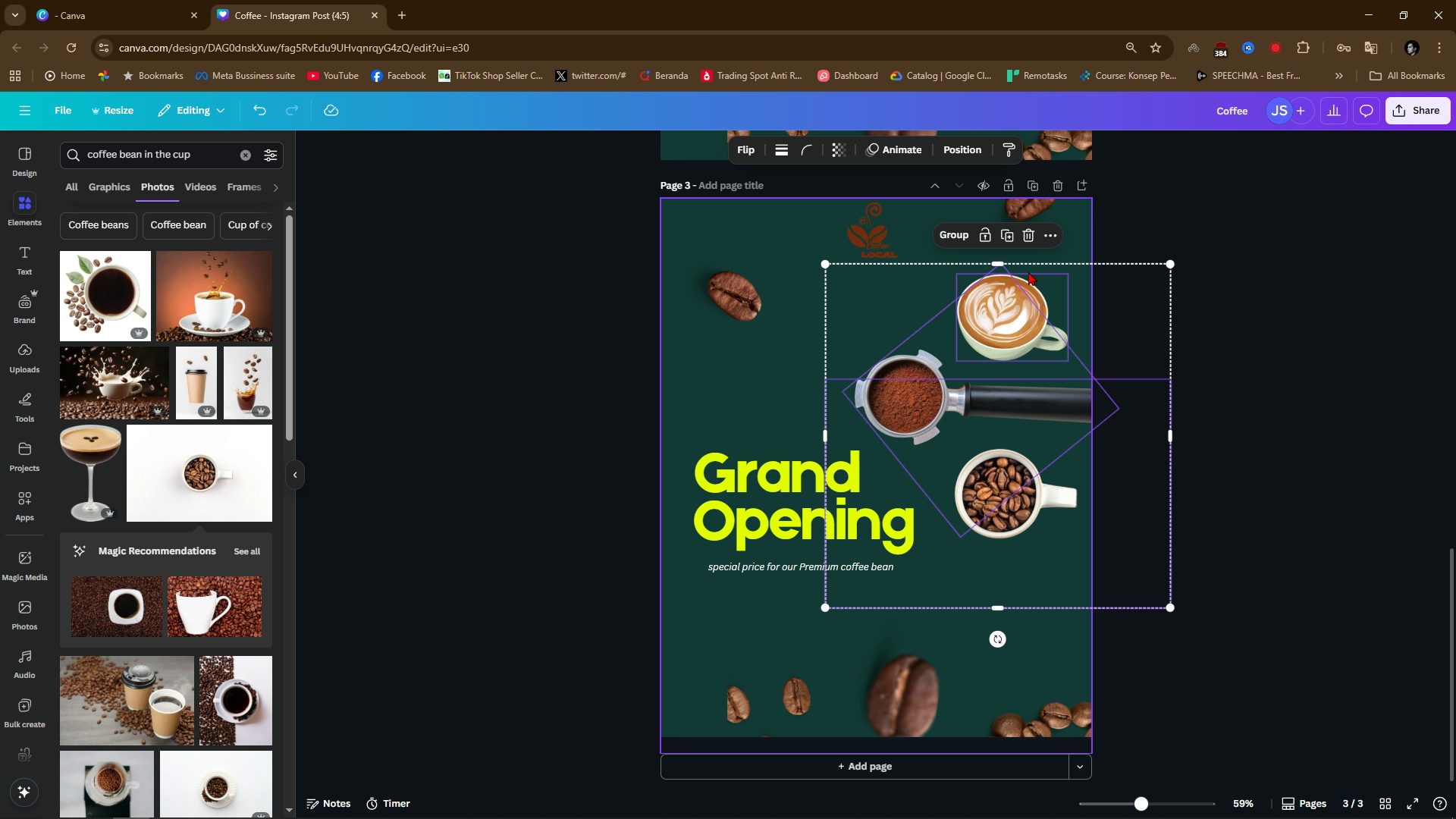 
key(Backspace)
 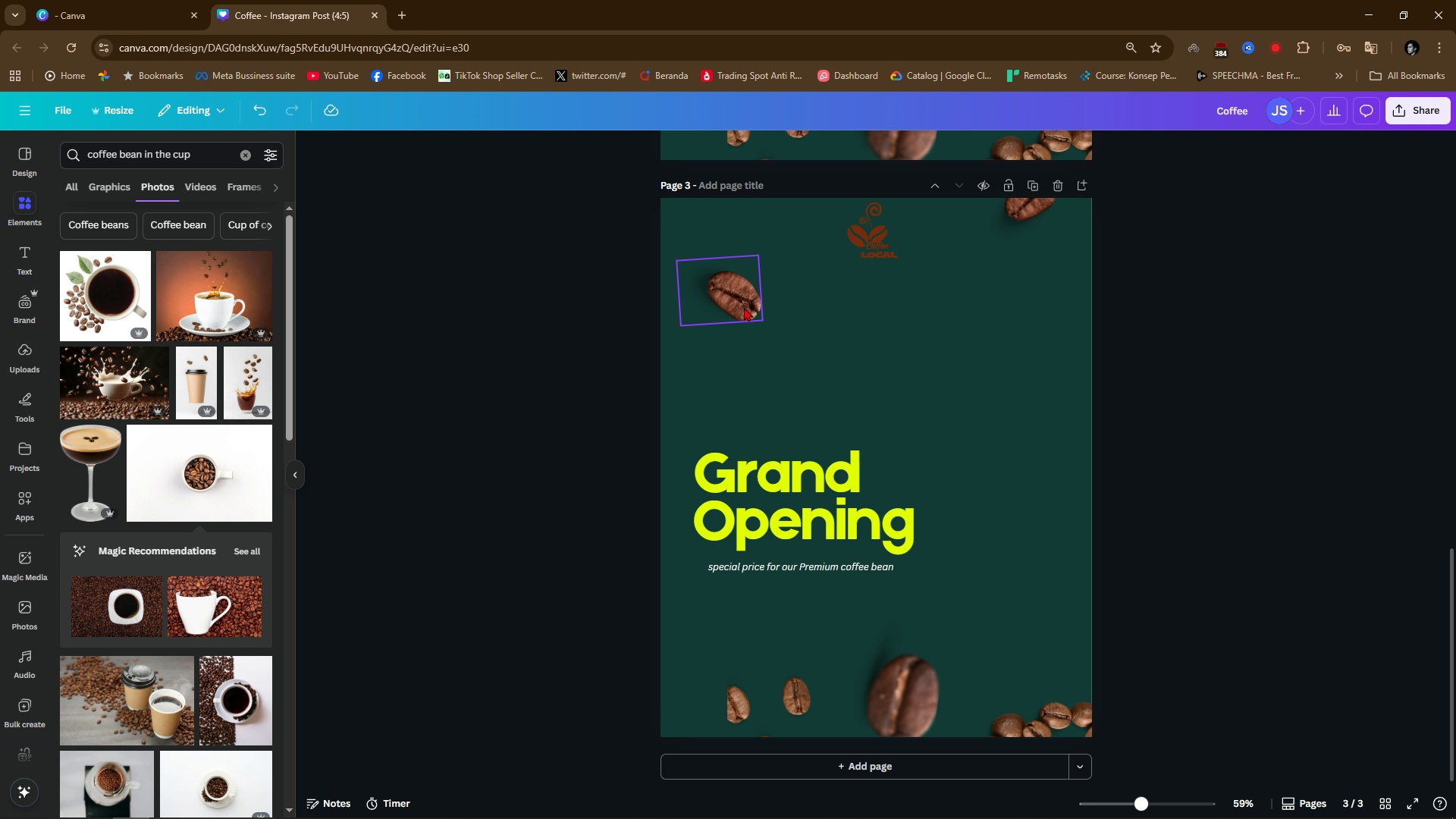 
key(Backspace)
 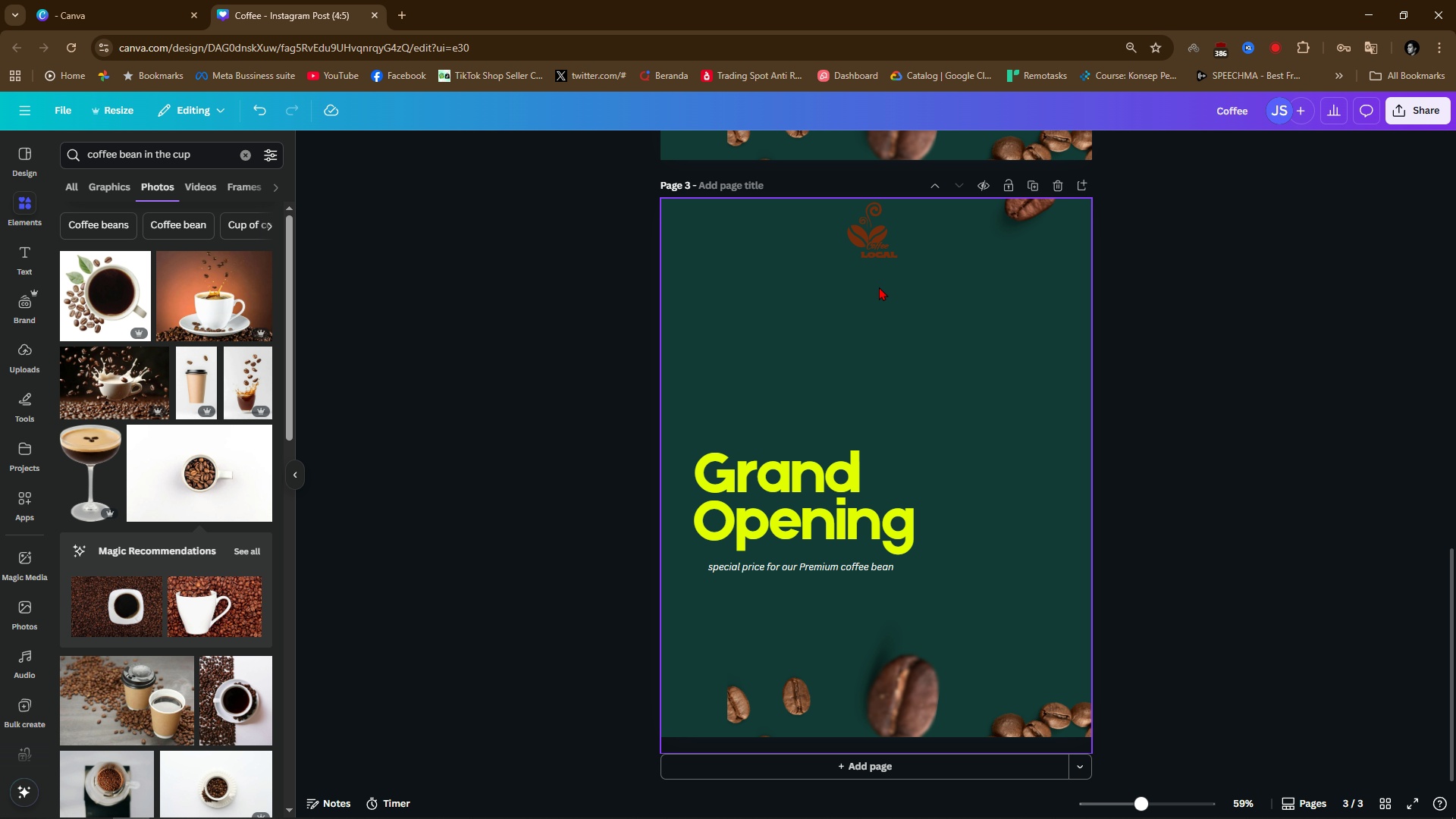 
key(Control+Z)
 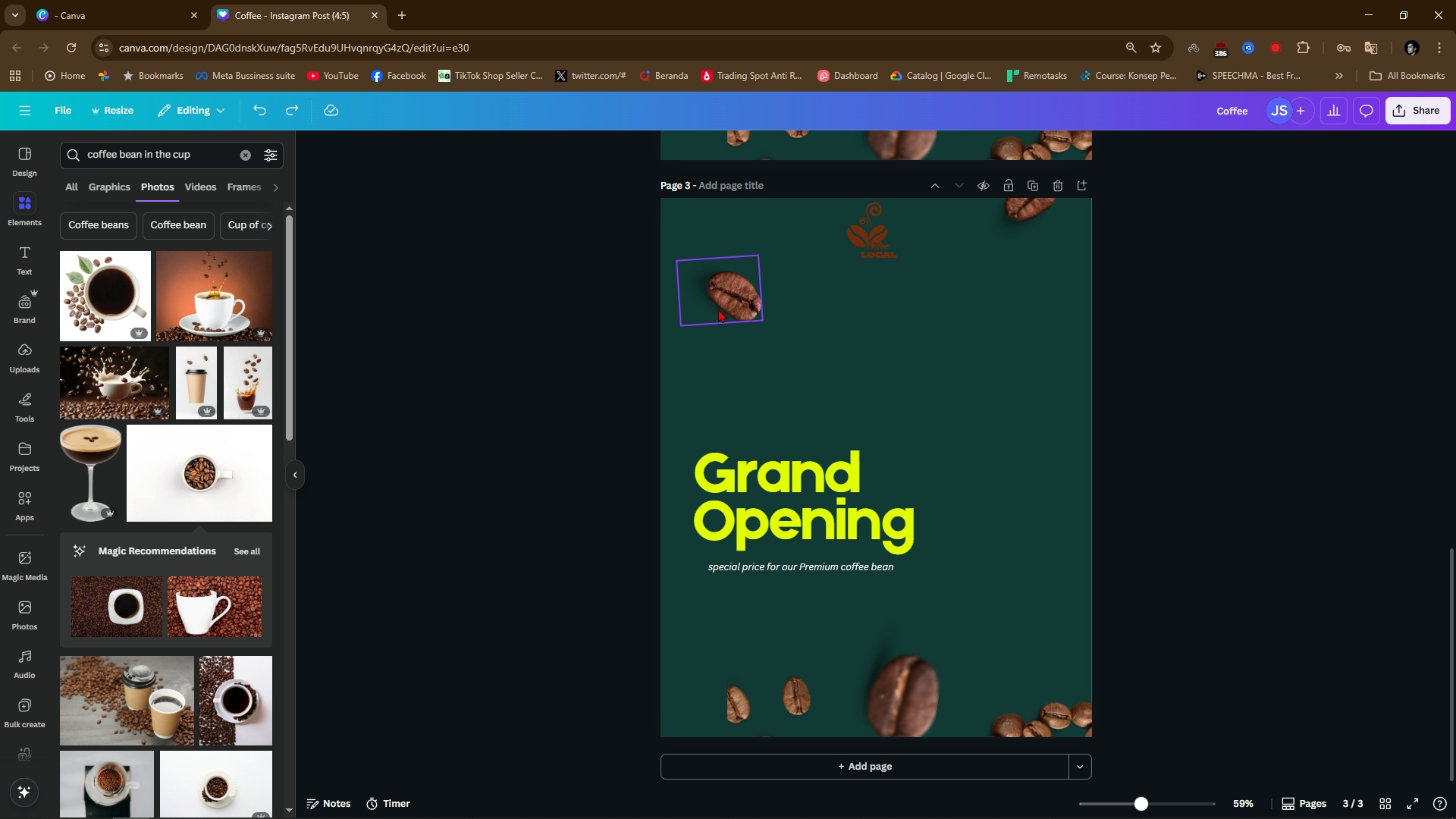 
left_click([737, 303])
 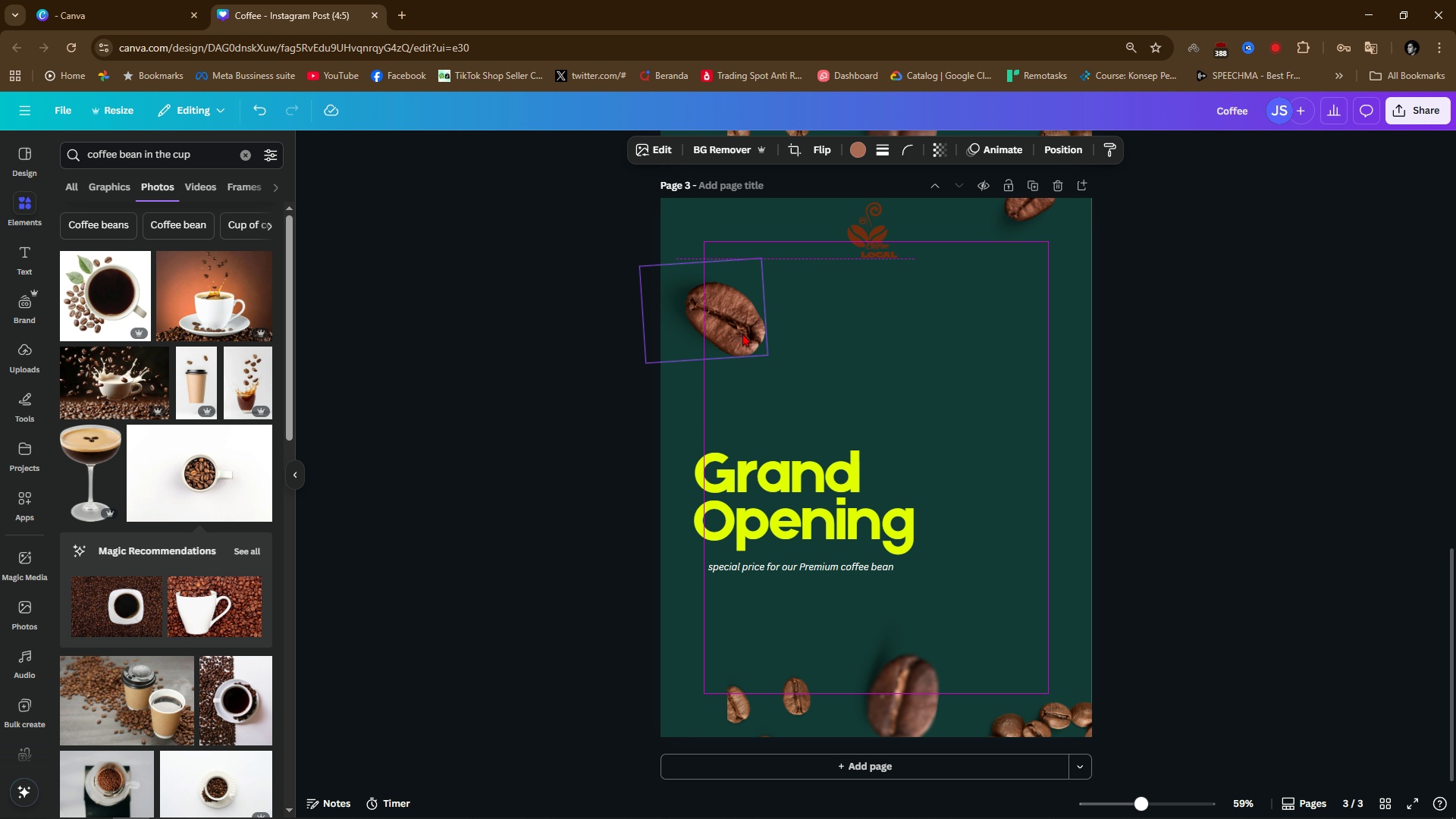 
left_click([1228, 557])
 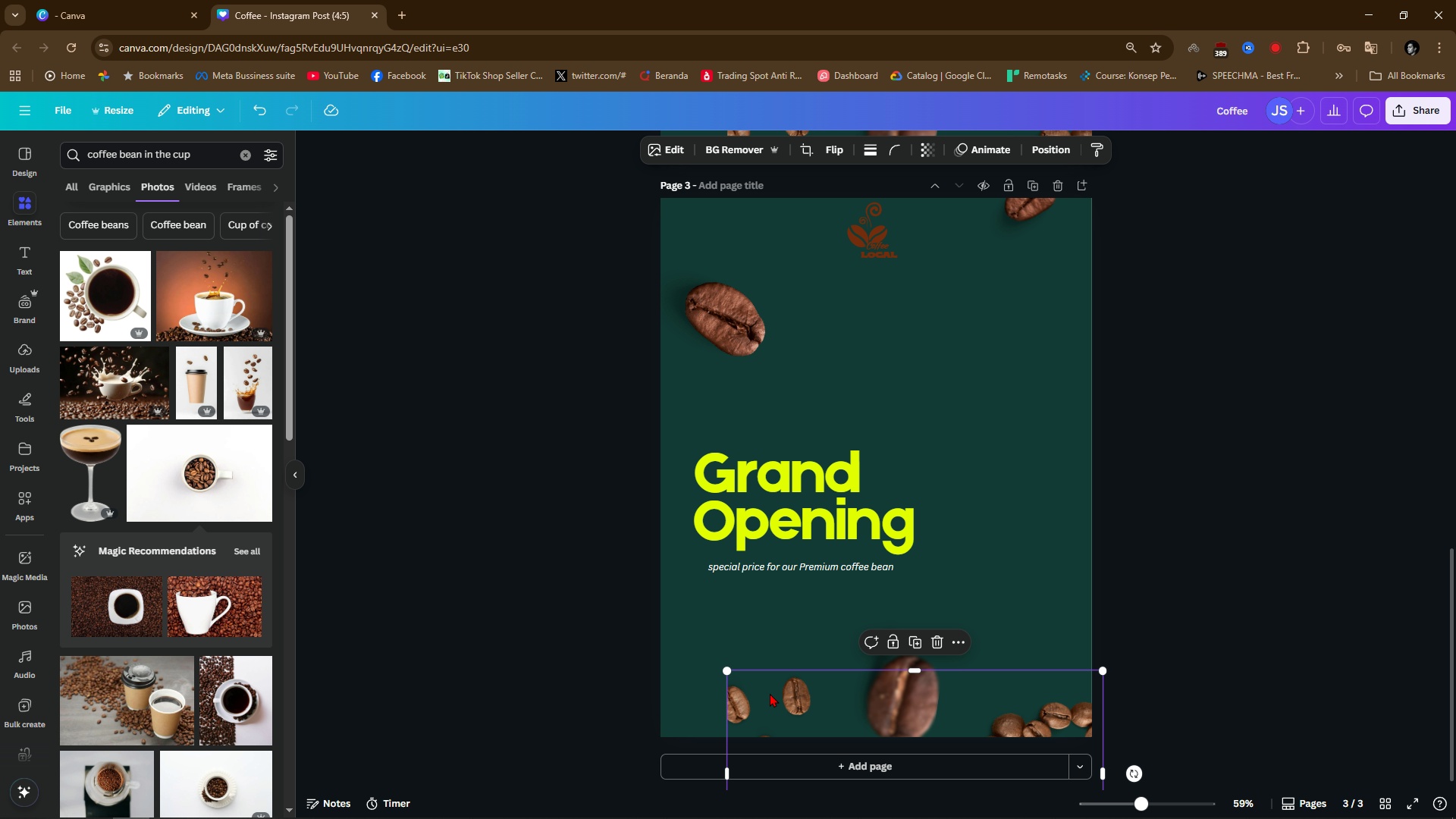 
mouse_move([743, 690])
 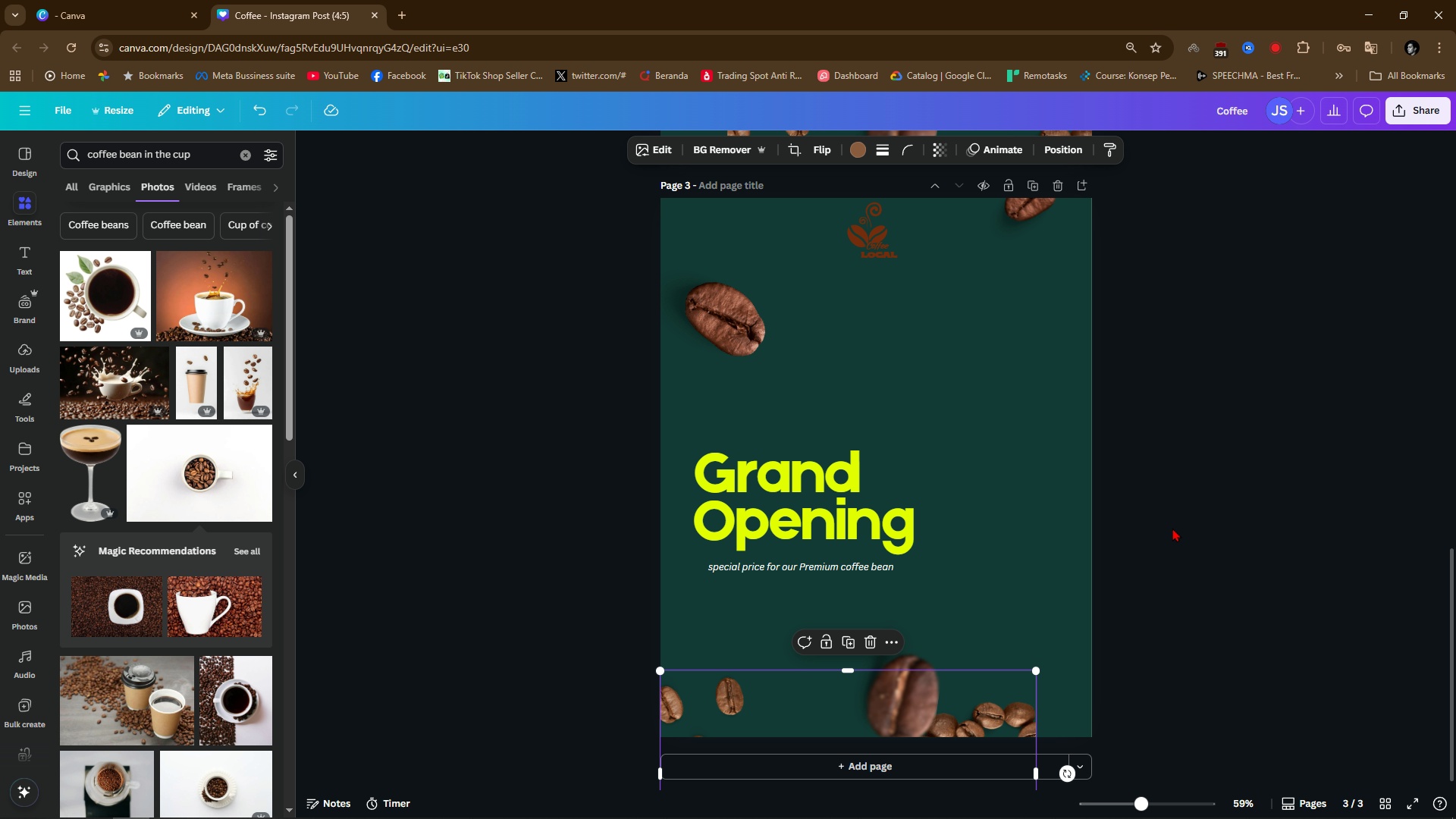 
left_click([1172, 528])
 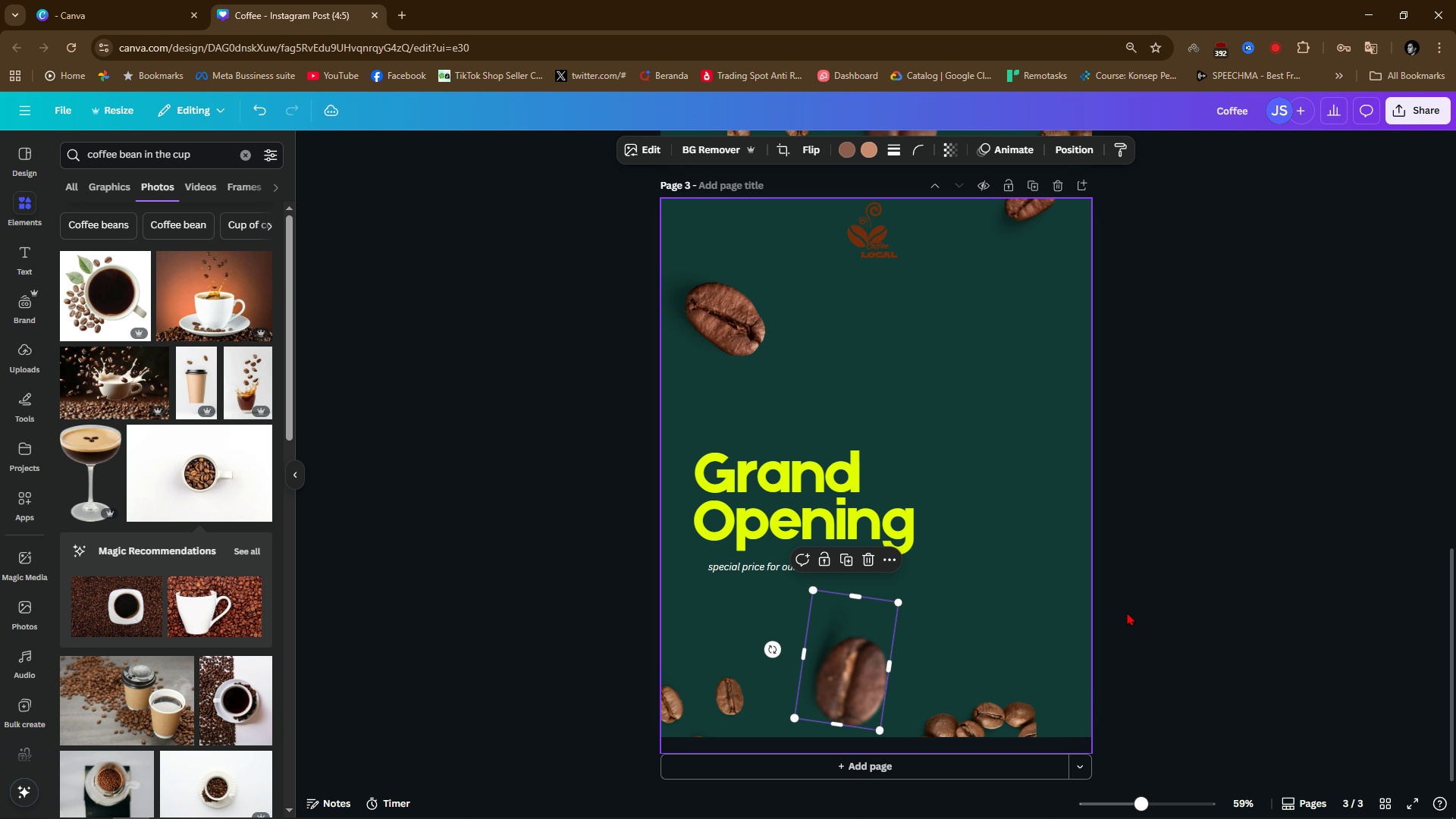 
left_click([1260, 419])
 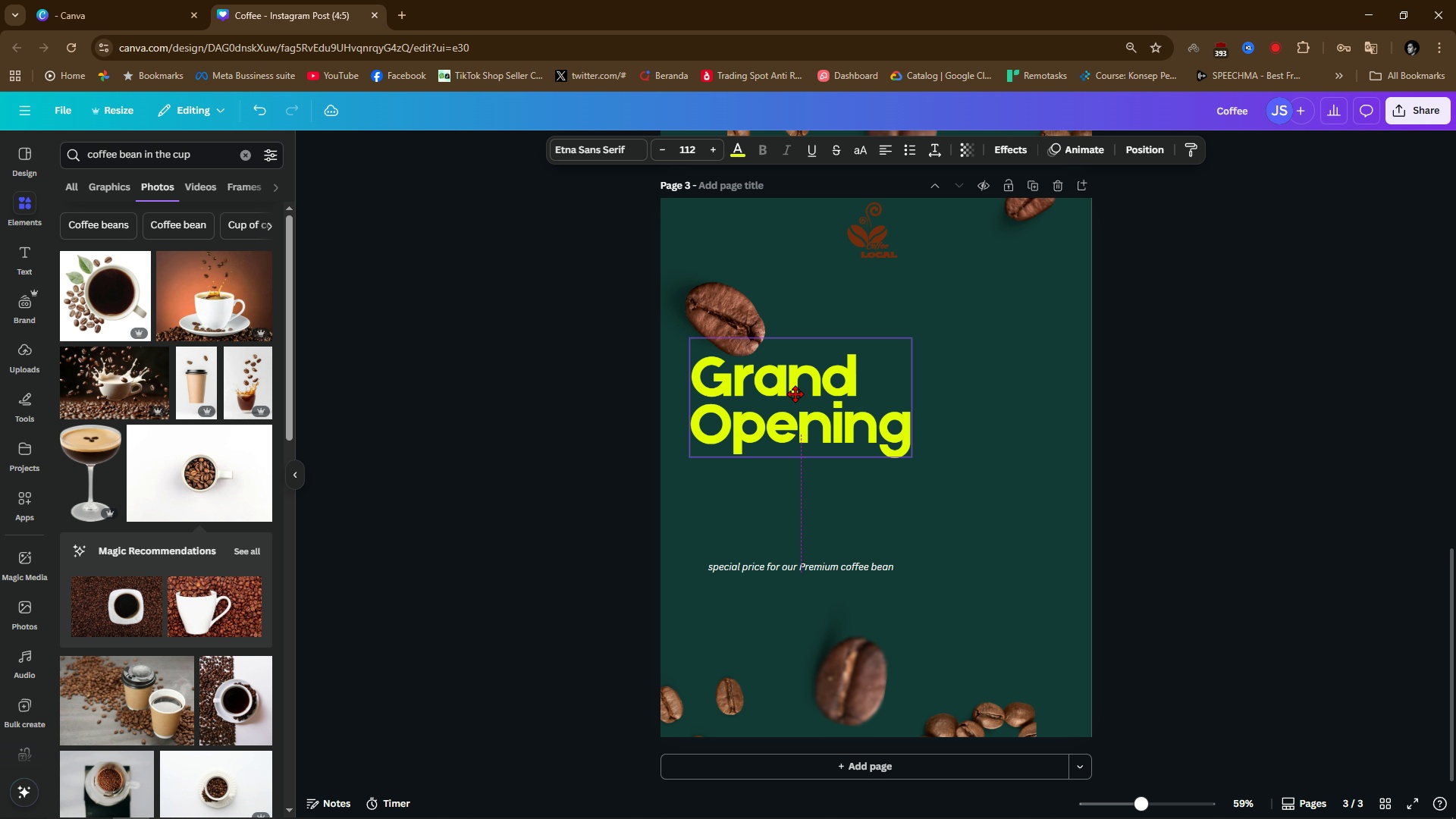 
double_click([795, 394])
 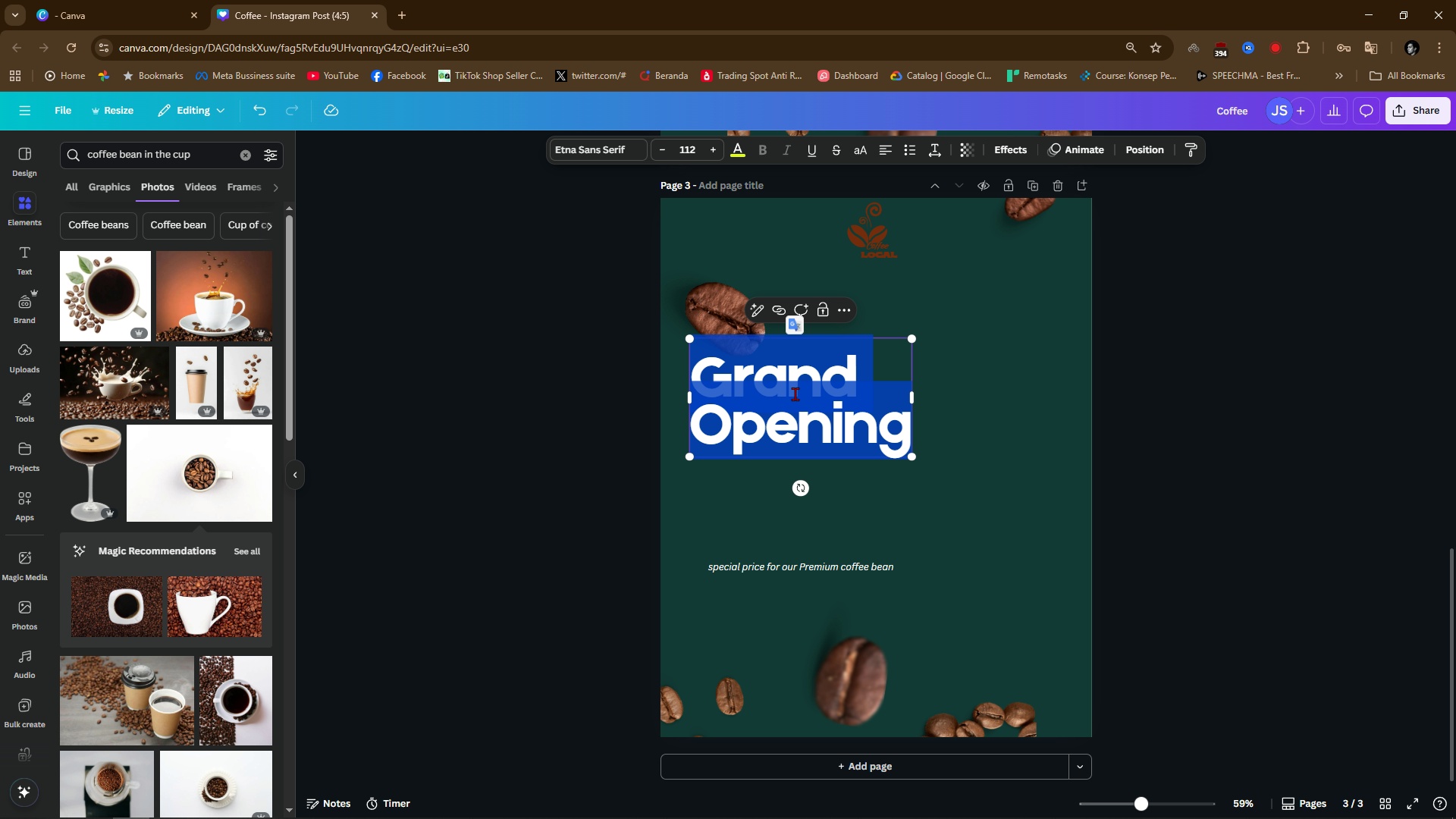 
type(Get More)
 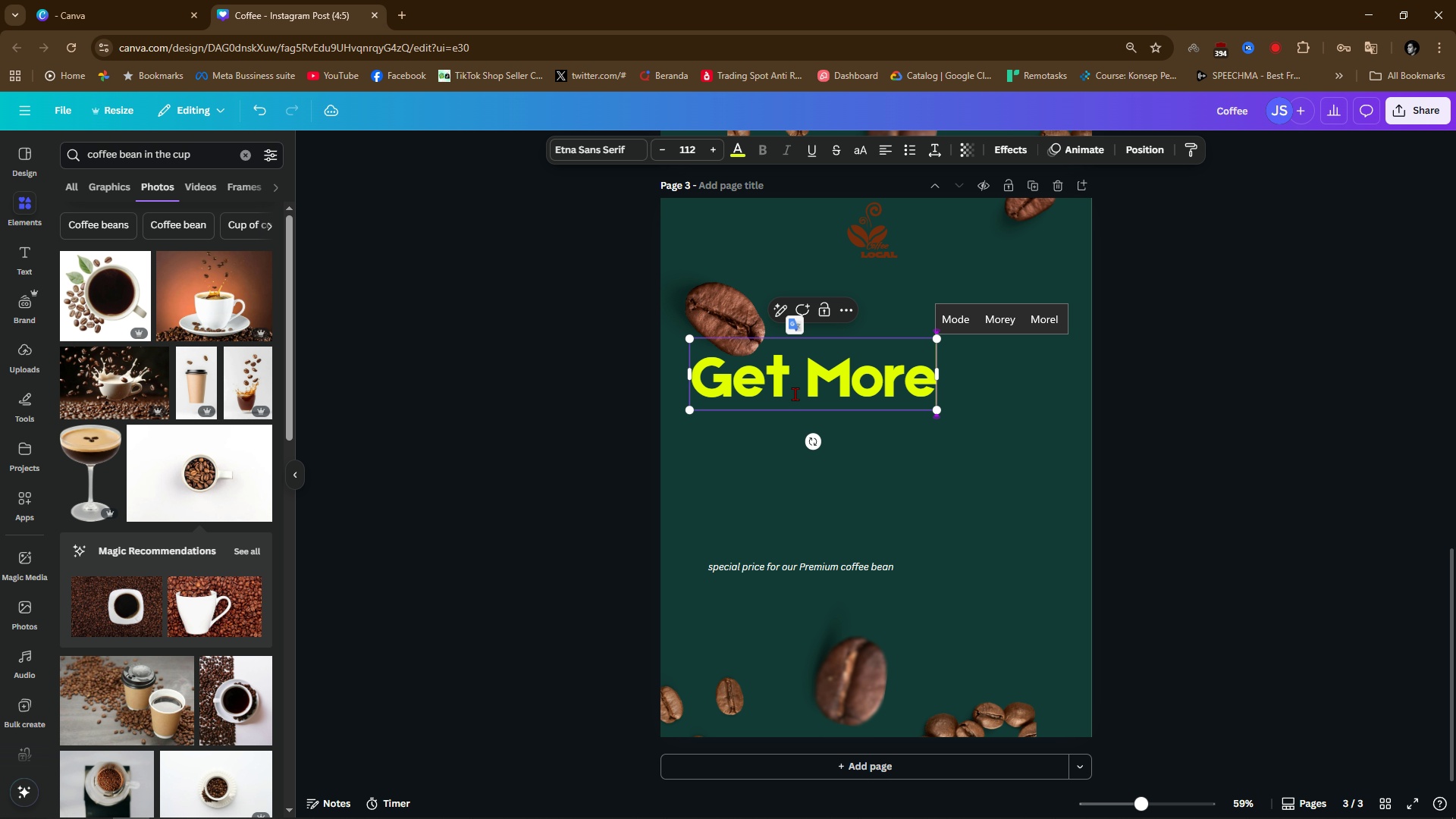 
key(Enter)
 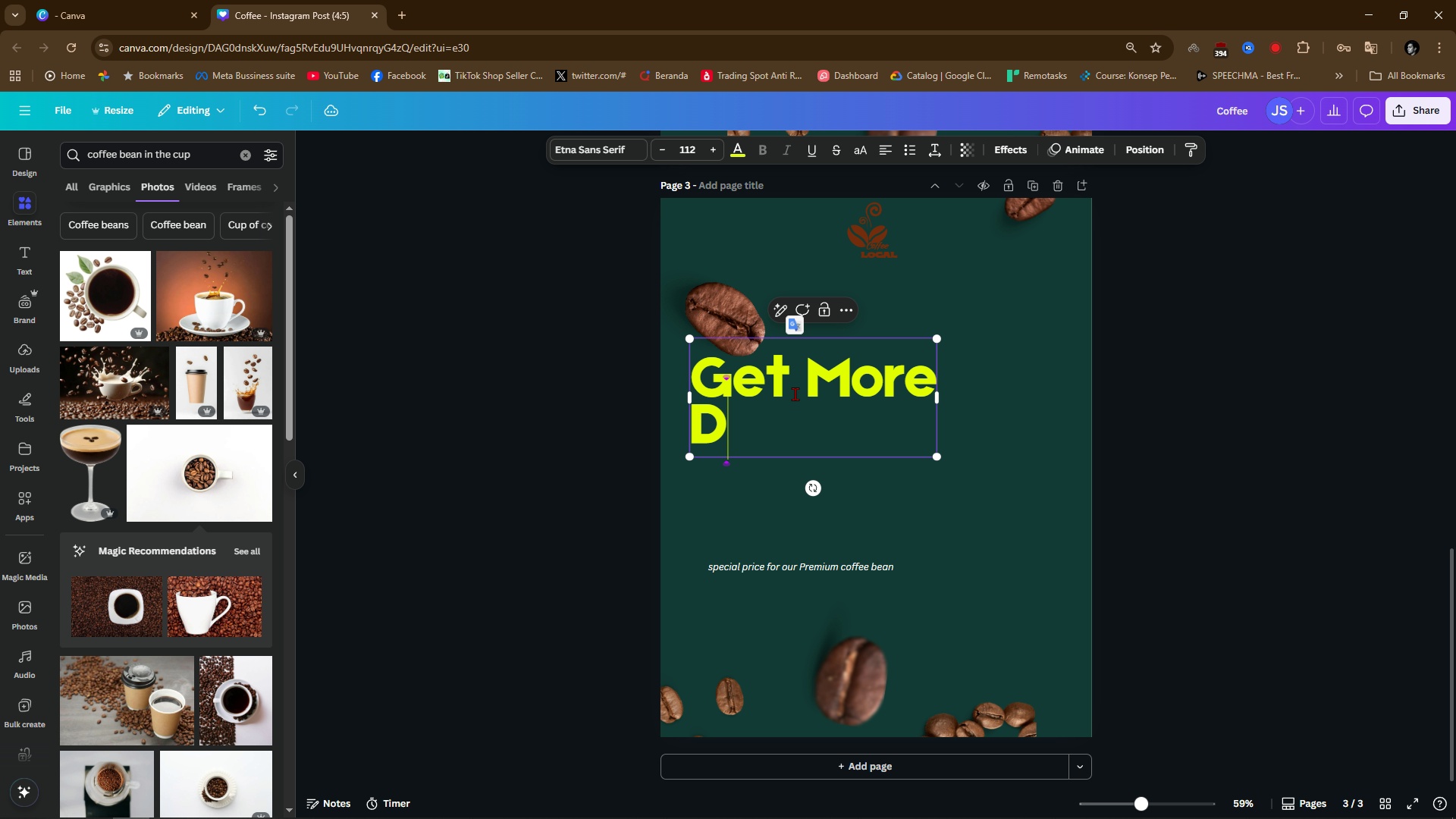 
type(Discount)
 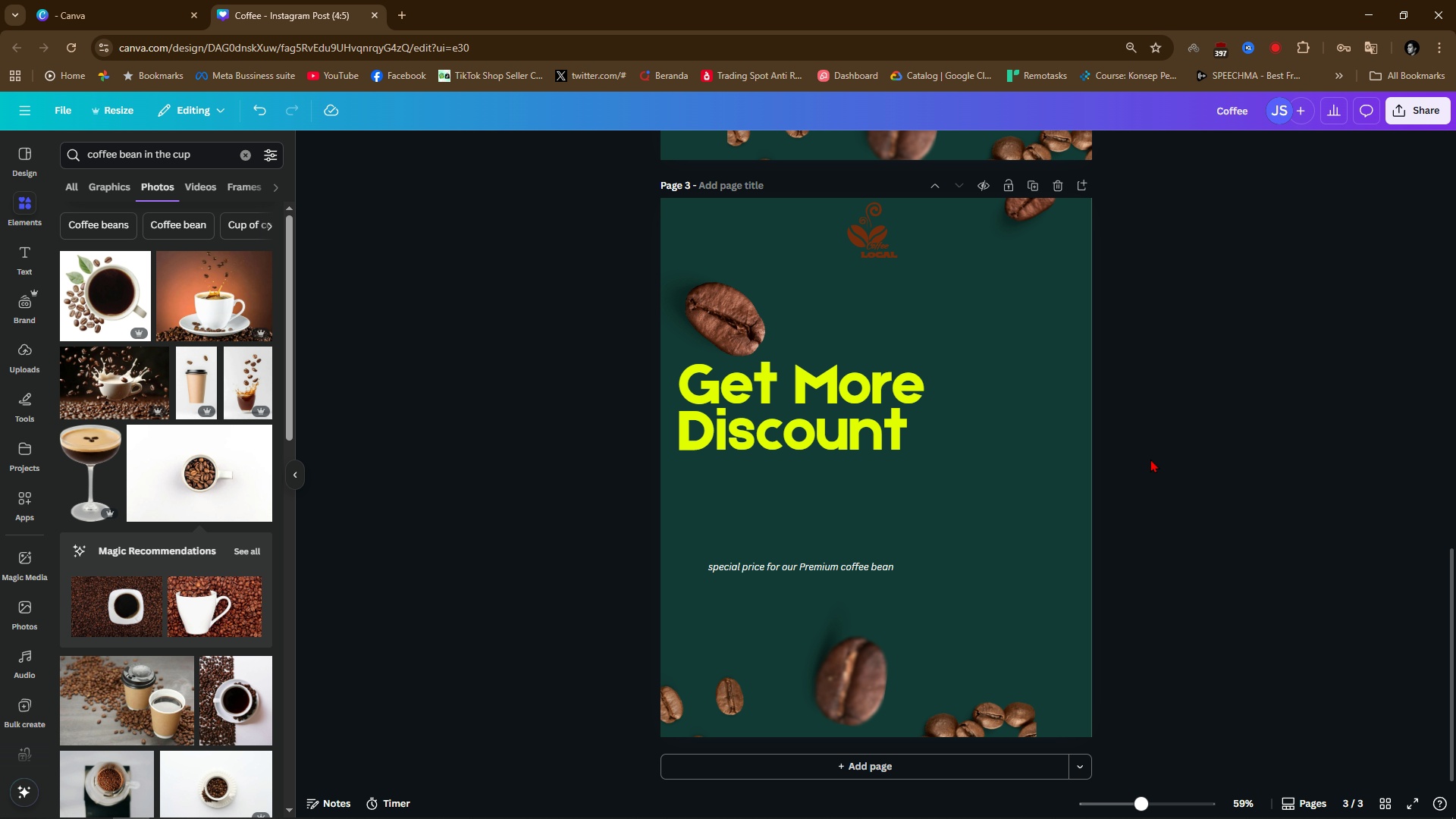 
wait(10.52)
 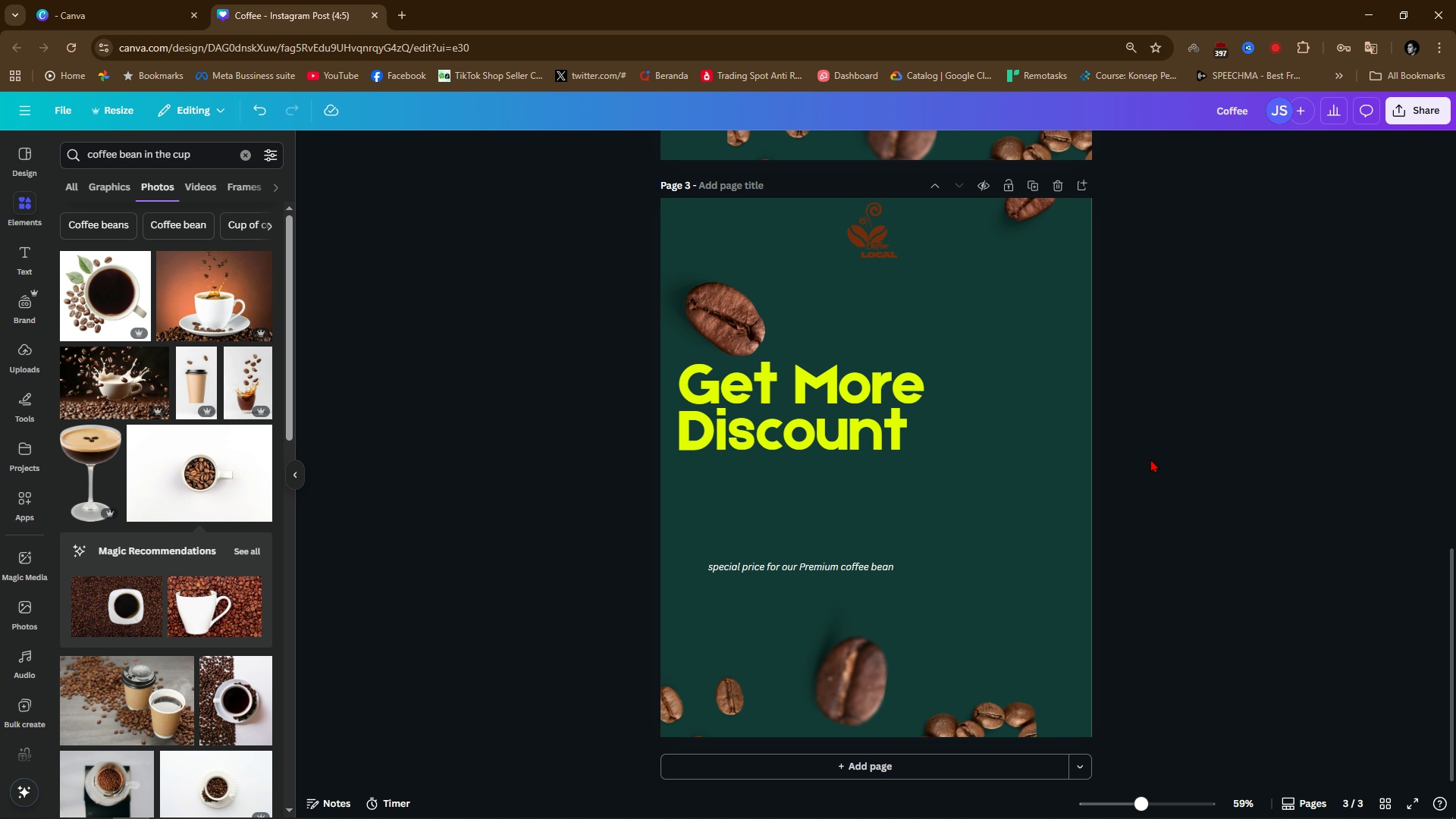 
double_click([847, 473])
 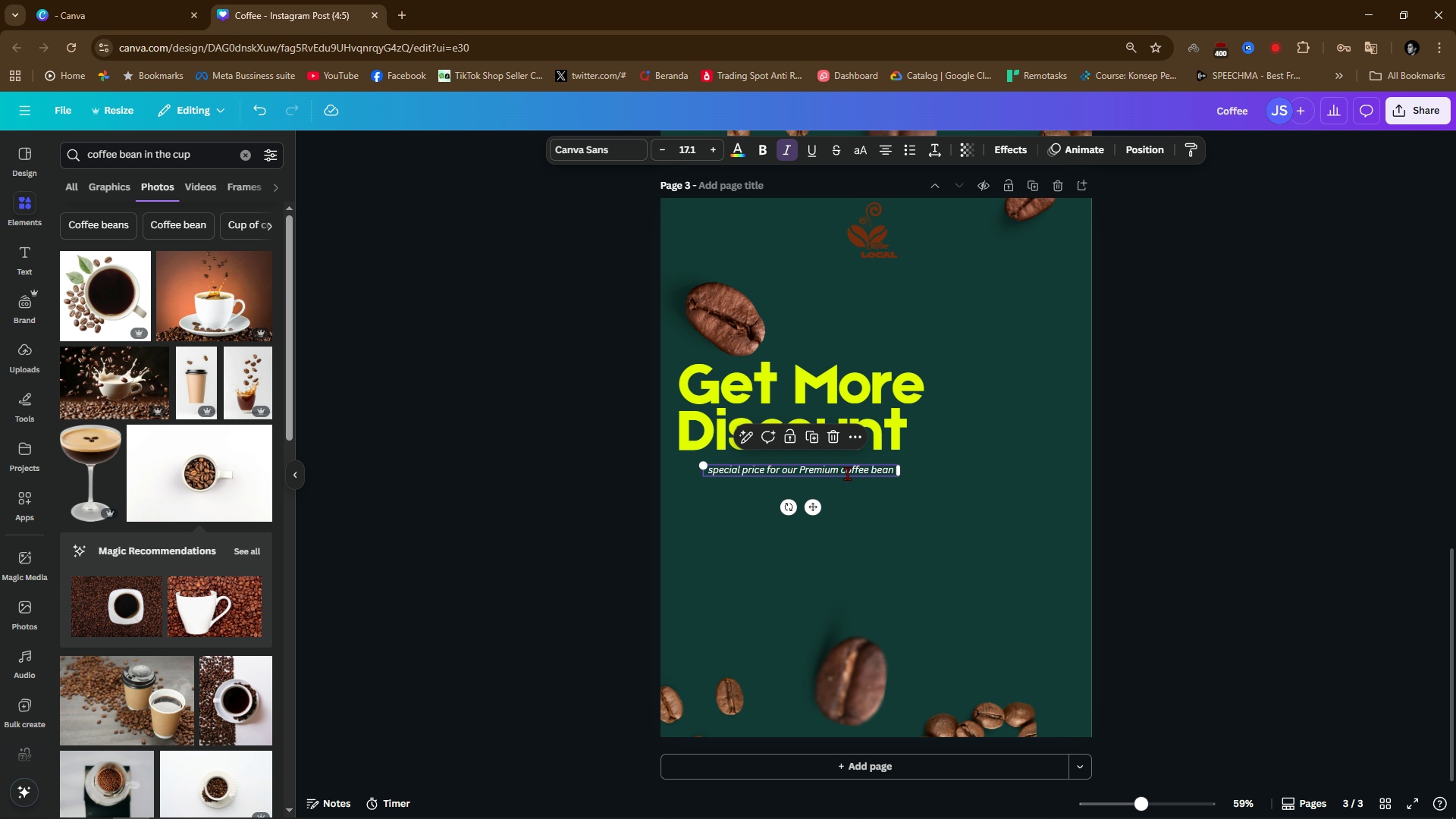 
triple_click([847, 473])
 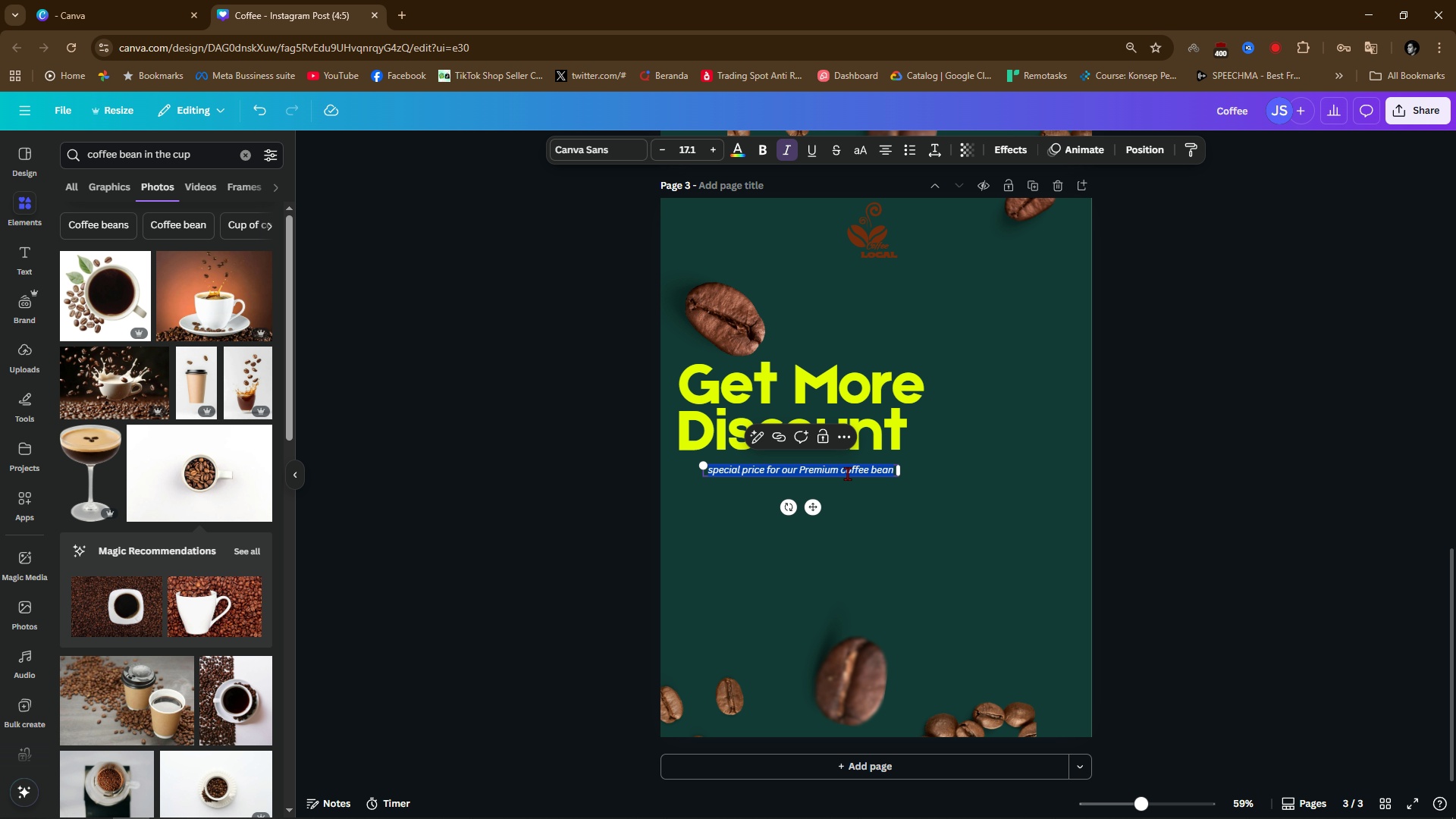 
triple_click([847, 473])
 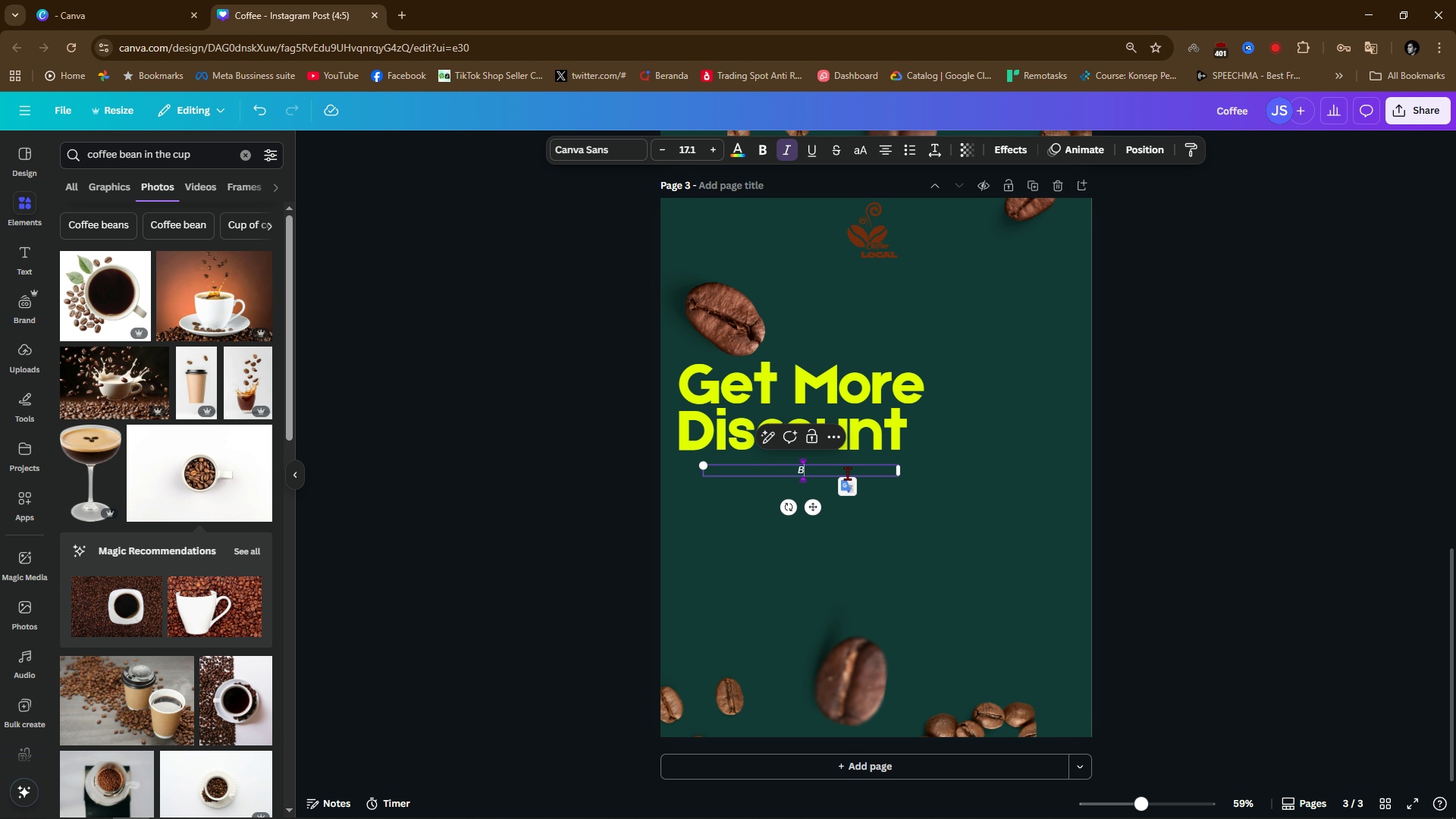 
type(By following our social media account and give oi)
key(Backspace)
key(Backspace)
type(positive review nour google)
 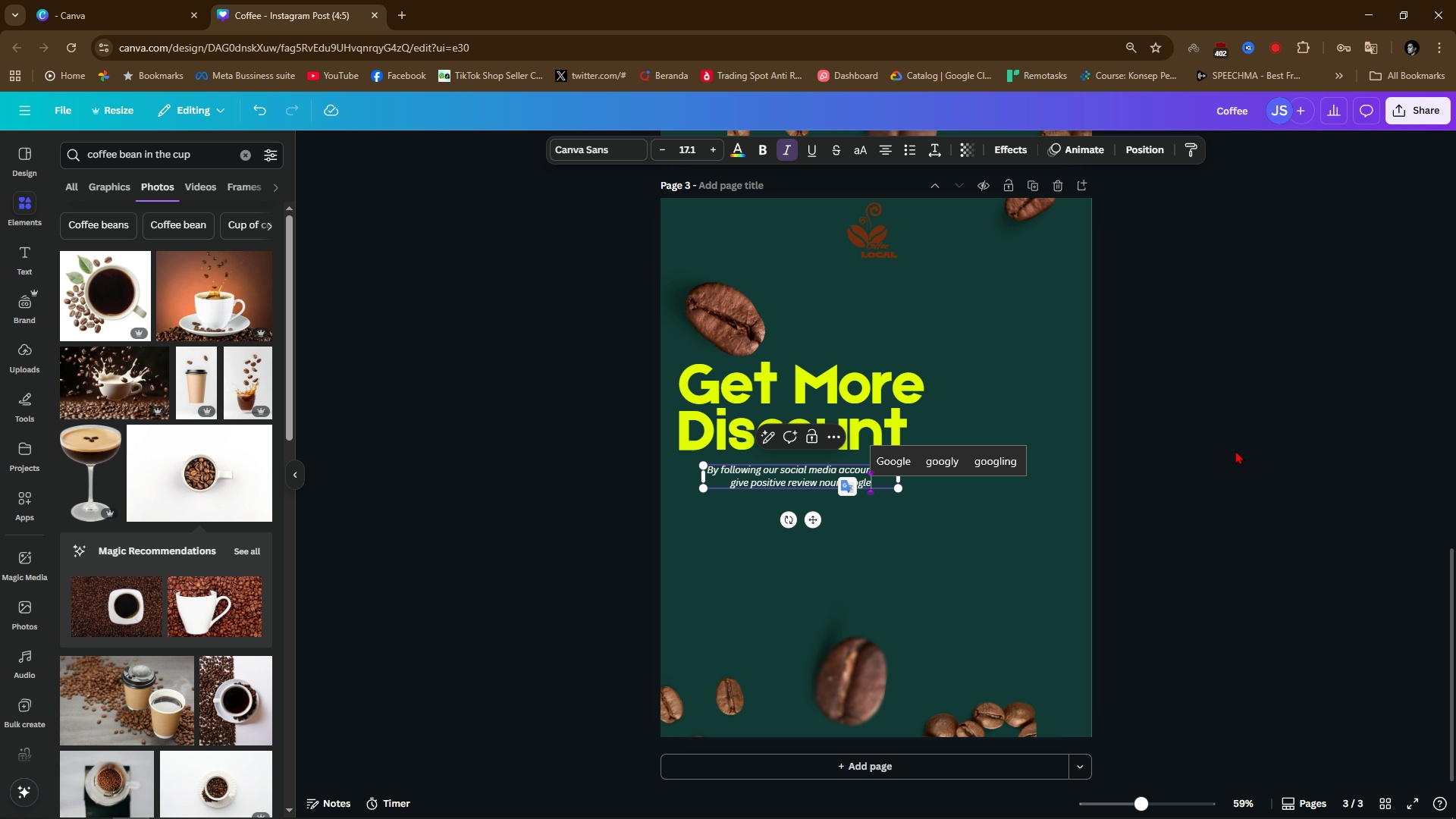 
key(Control+Backspace)
 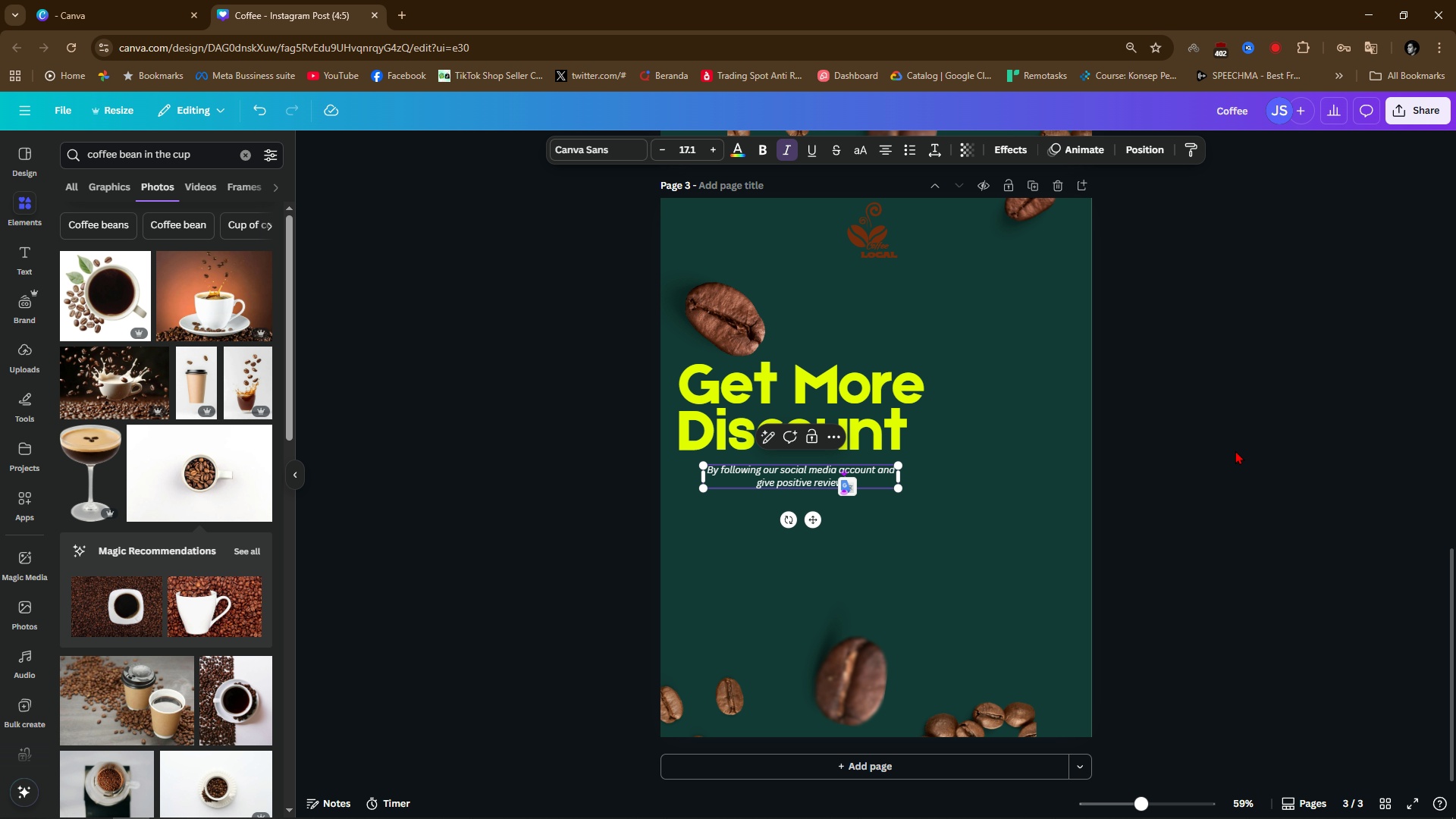 
key(Control+Backspace)
 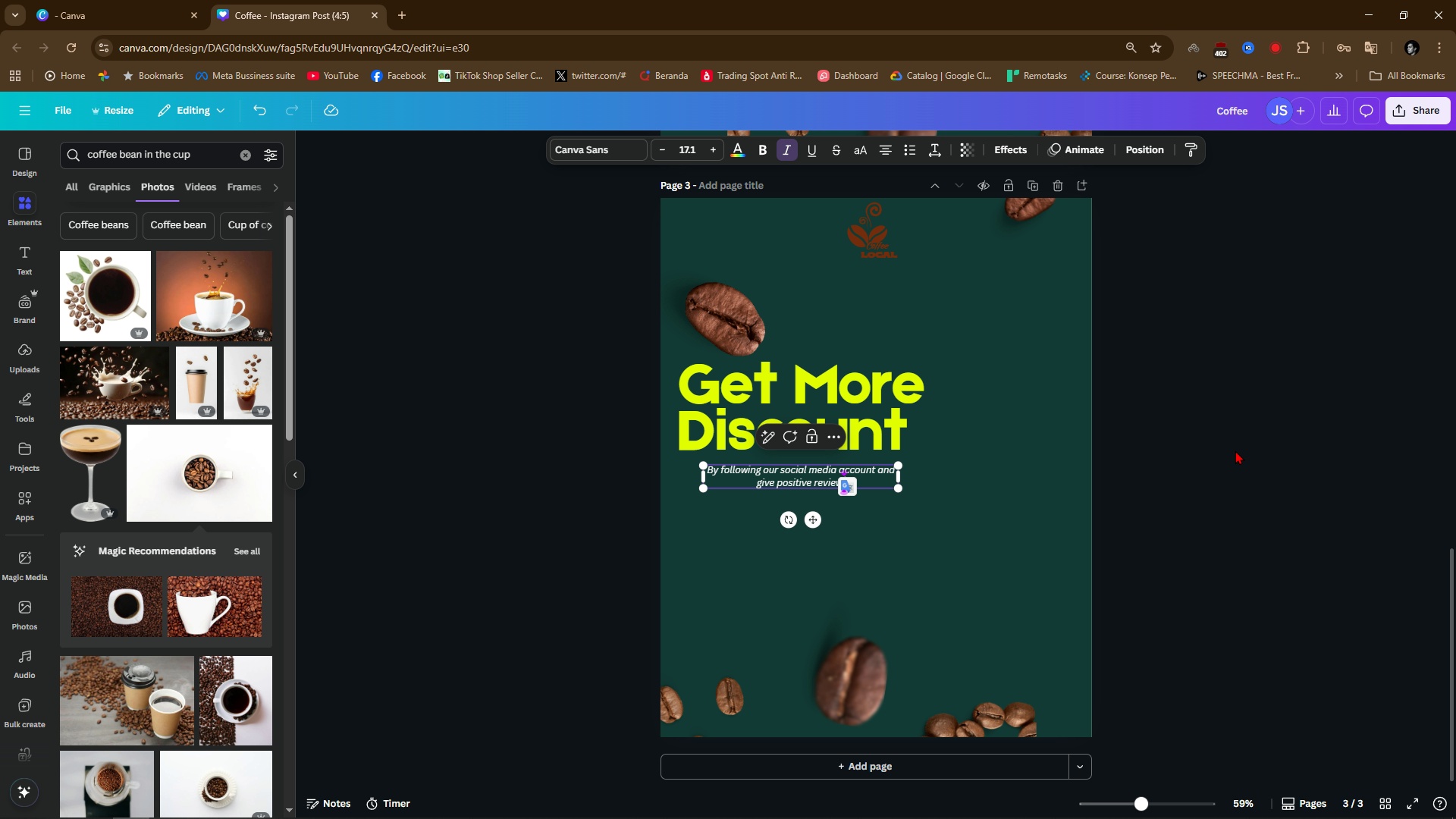 
scroll: coordinate [1235, 450], scroll_direction: up, amount: 1.0
 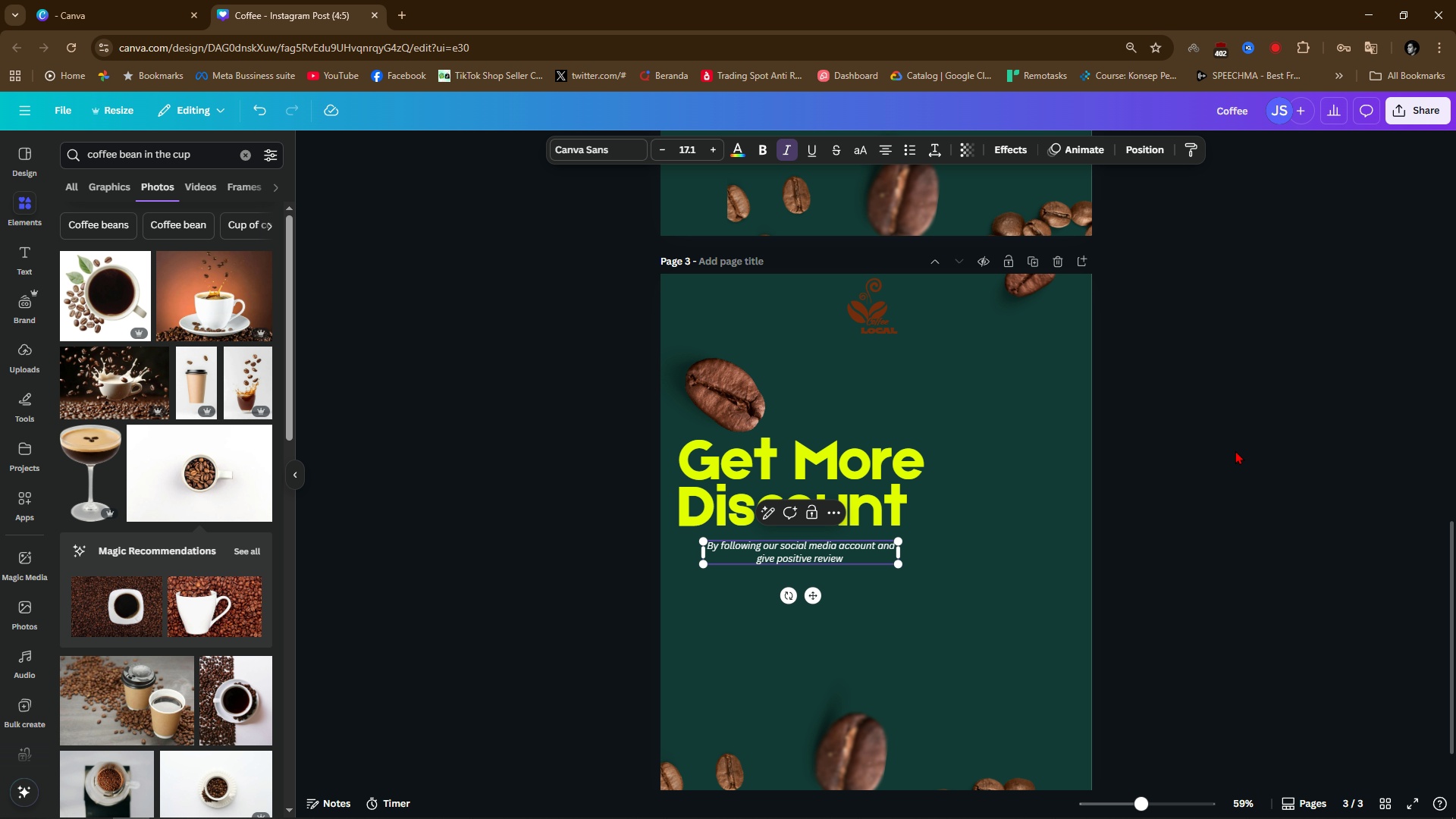 
left_click([1235, 450])
 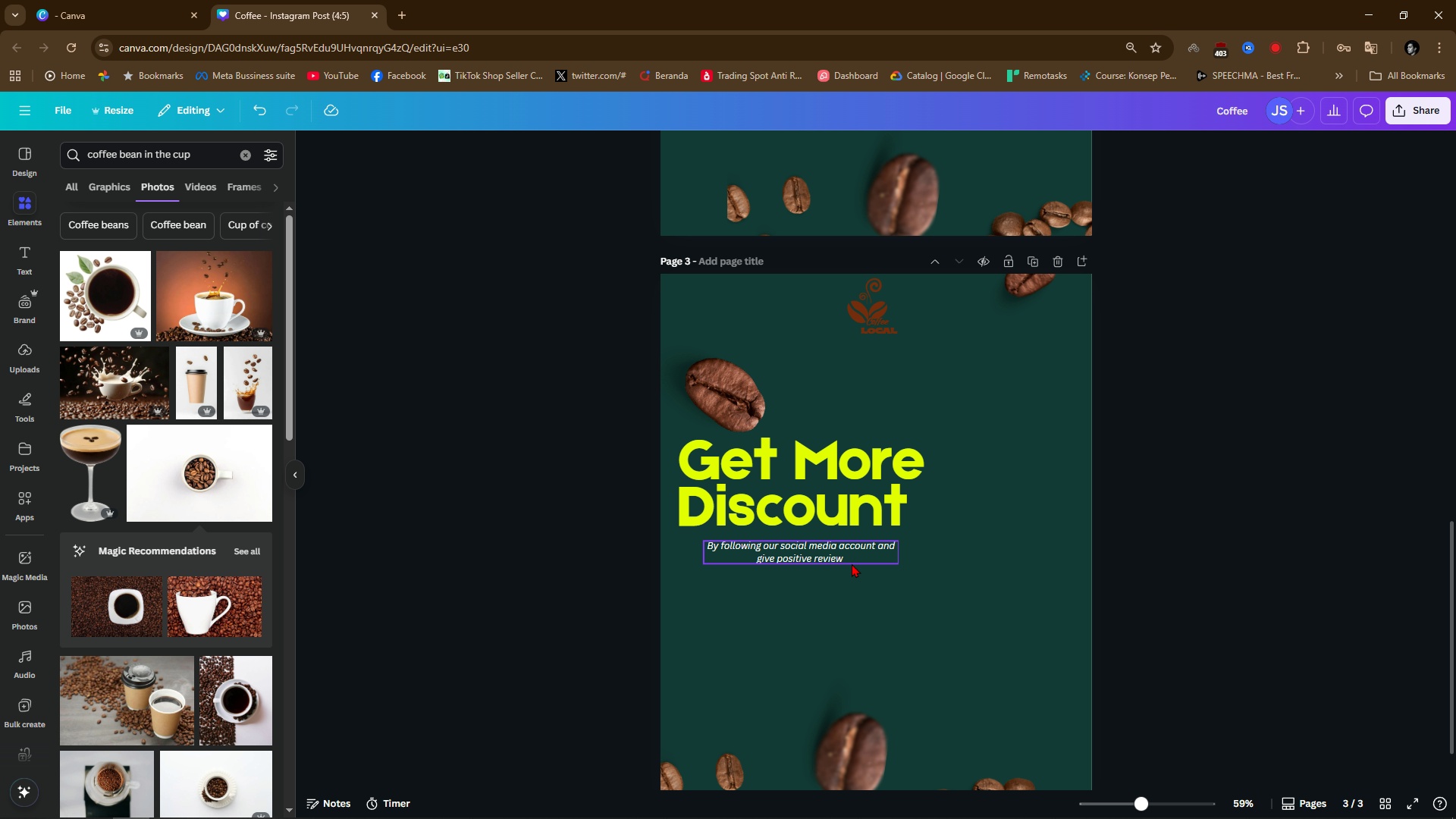 
left_click([852, 563])
 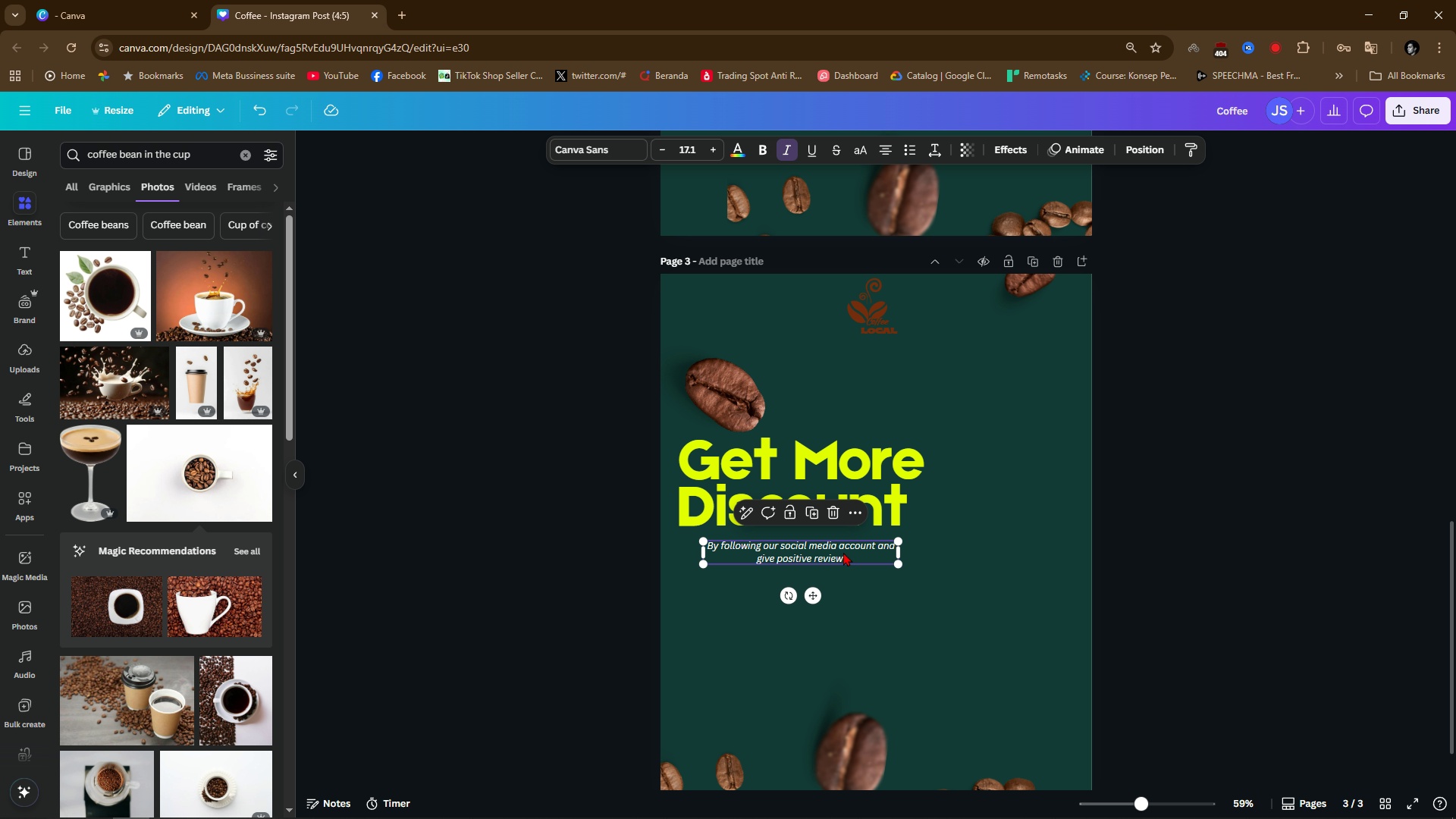 
left_click([851, 554])
 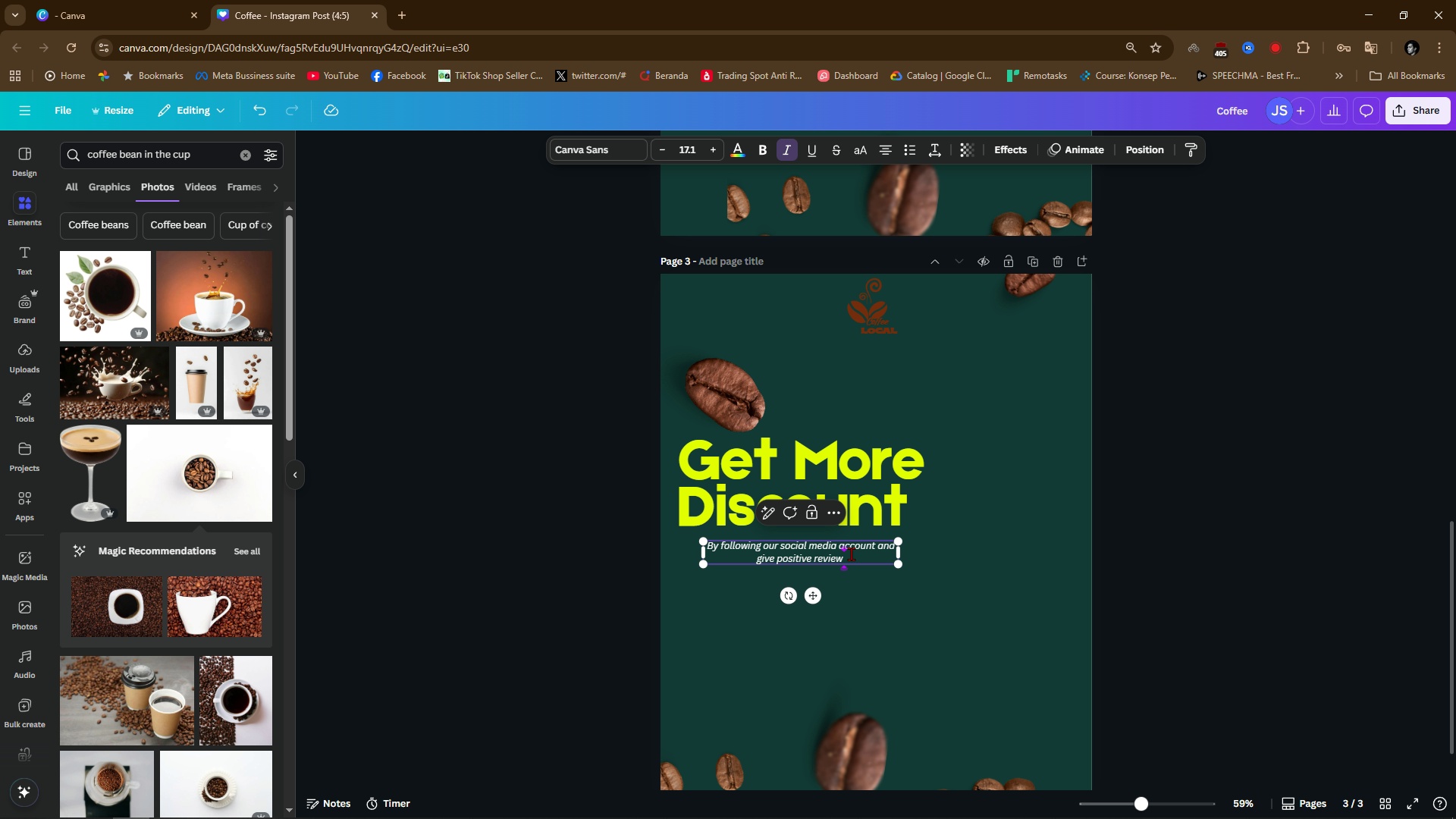 
type( in our google map listing)
 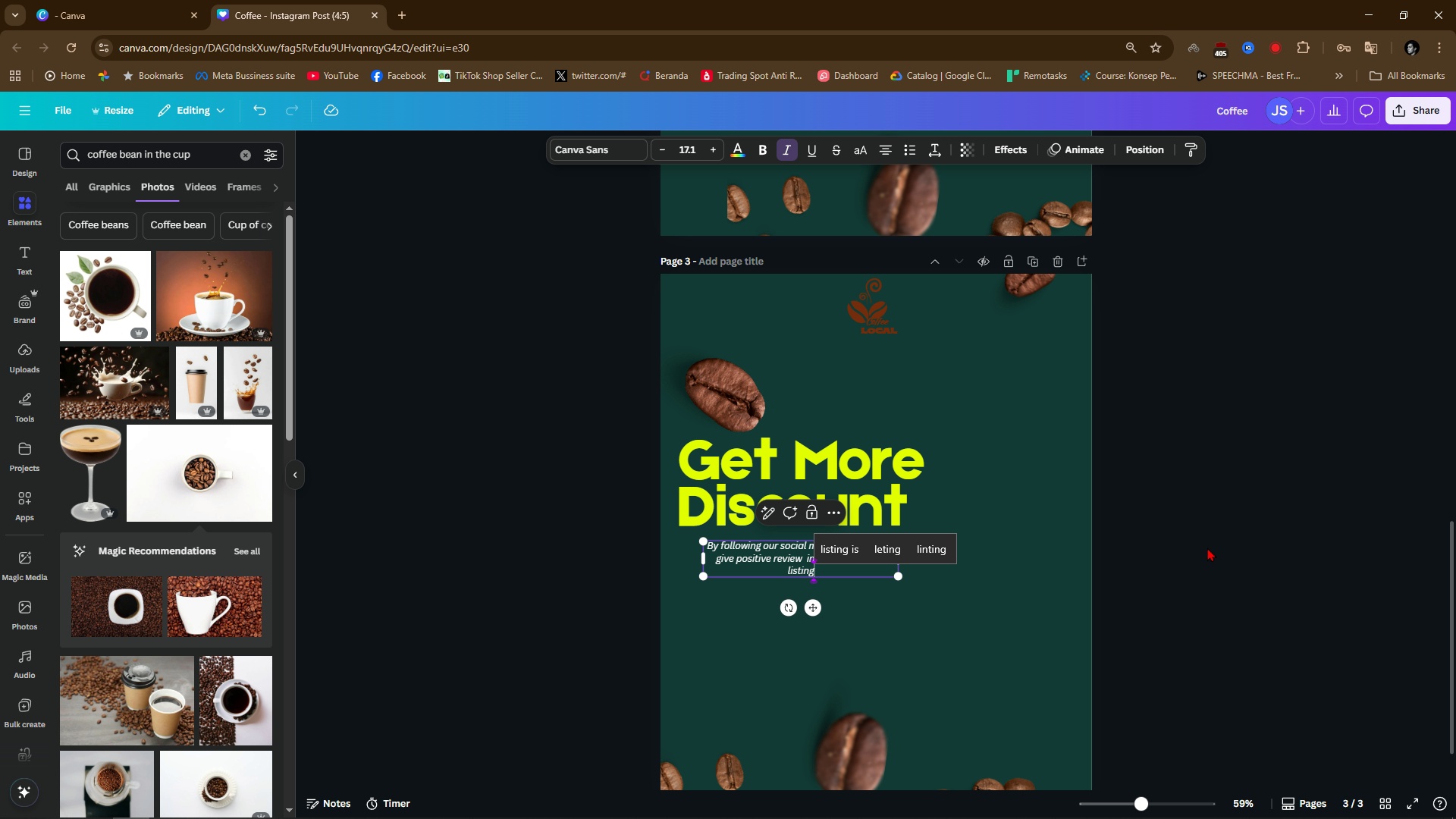 
left_click([905, 620])
 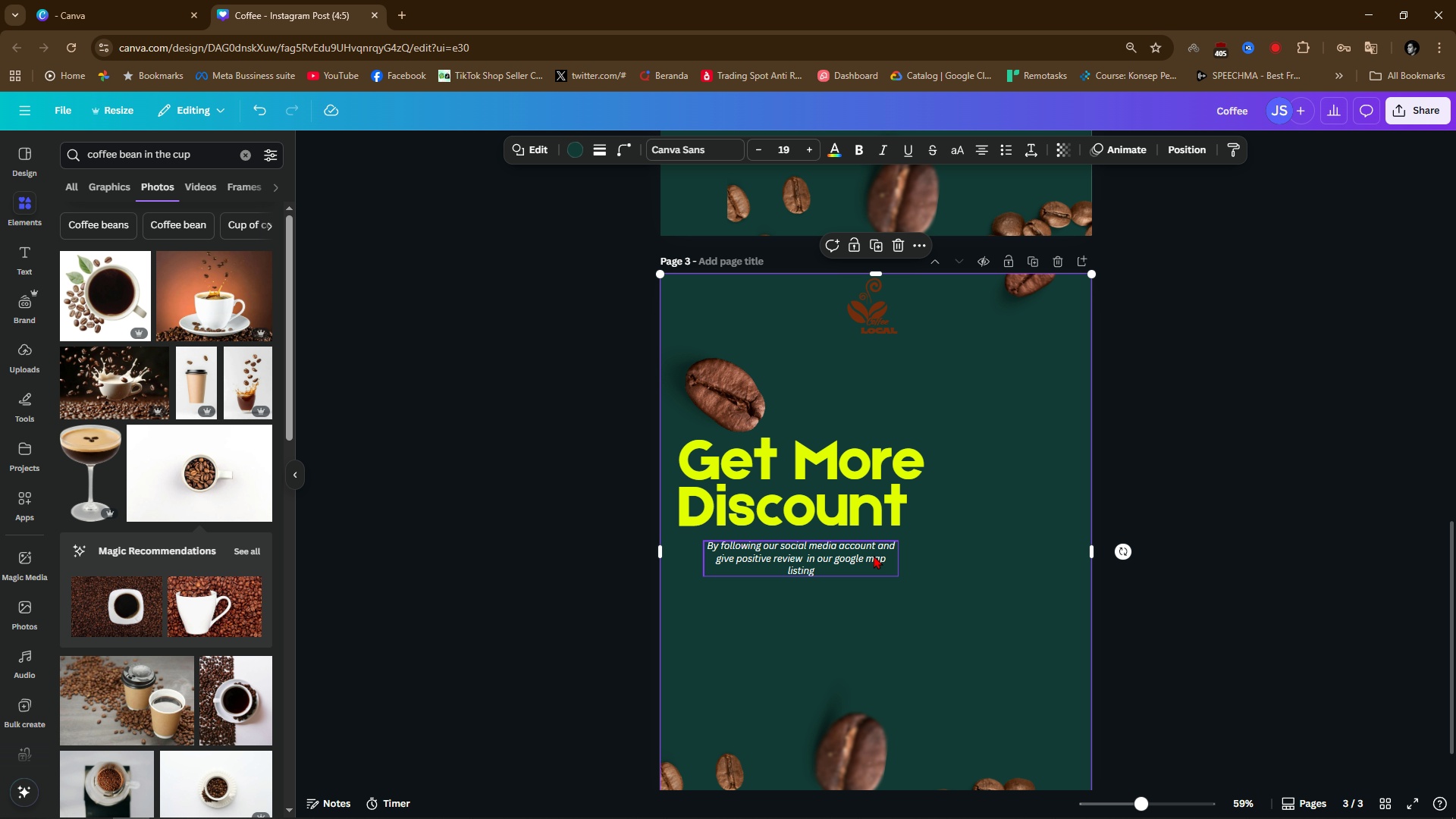 
left_click([874, 555])
 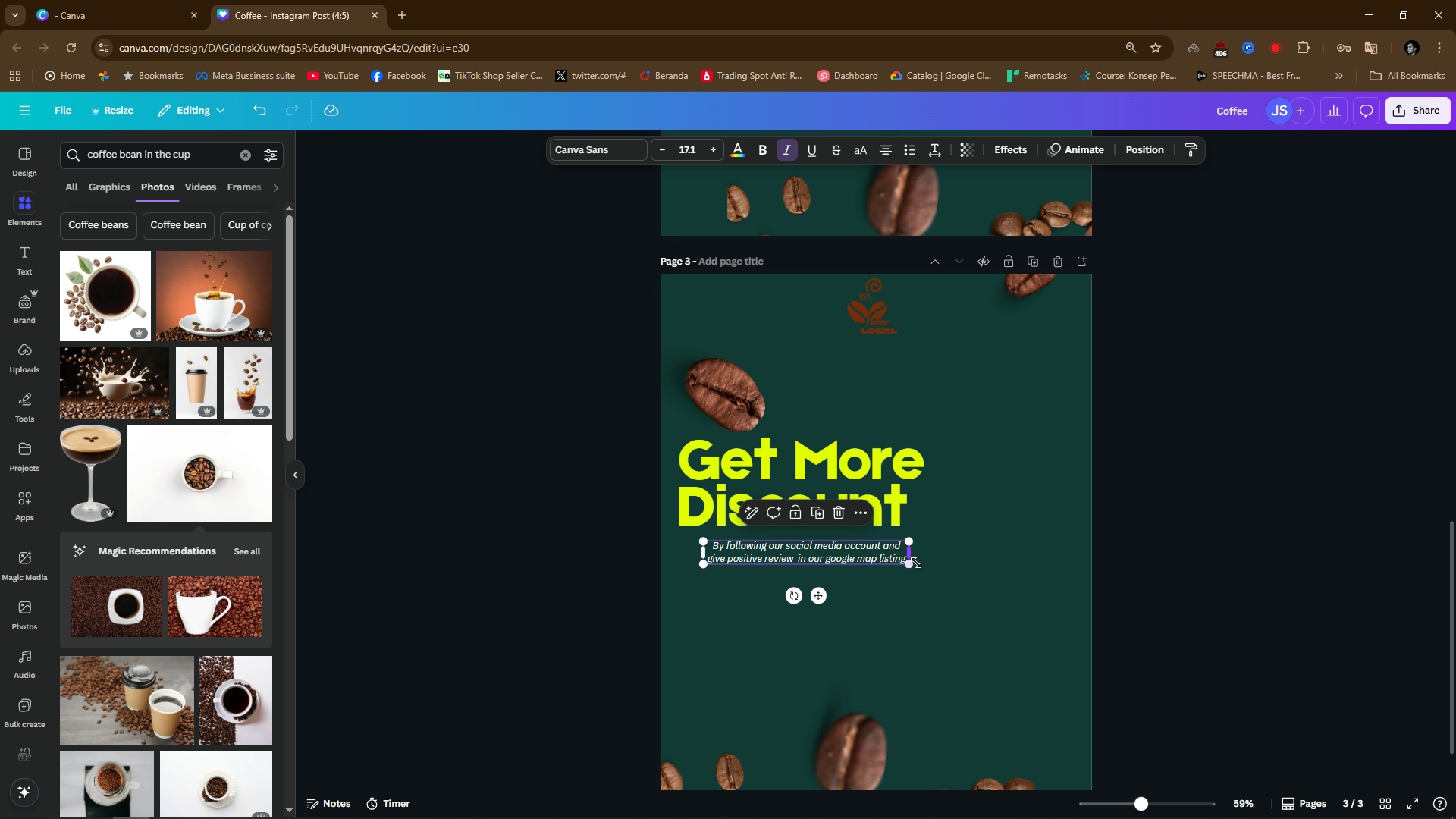 
left_click([1216, 539])
 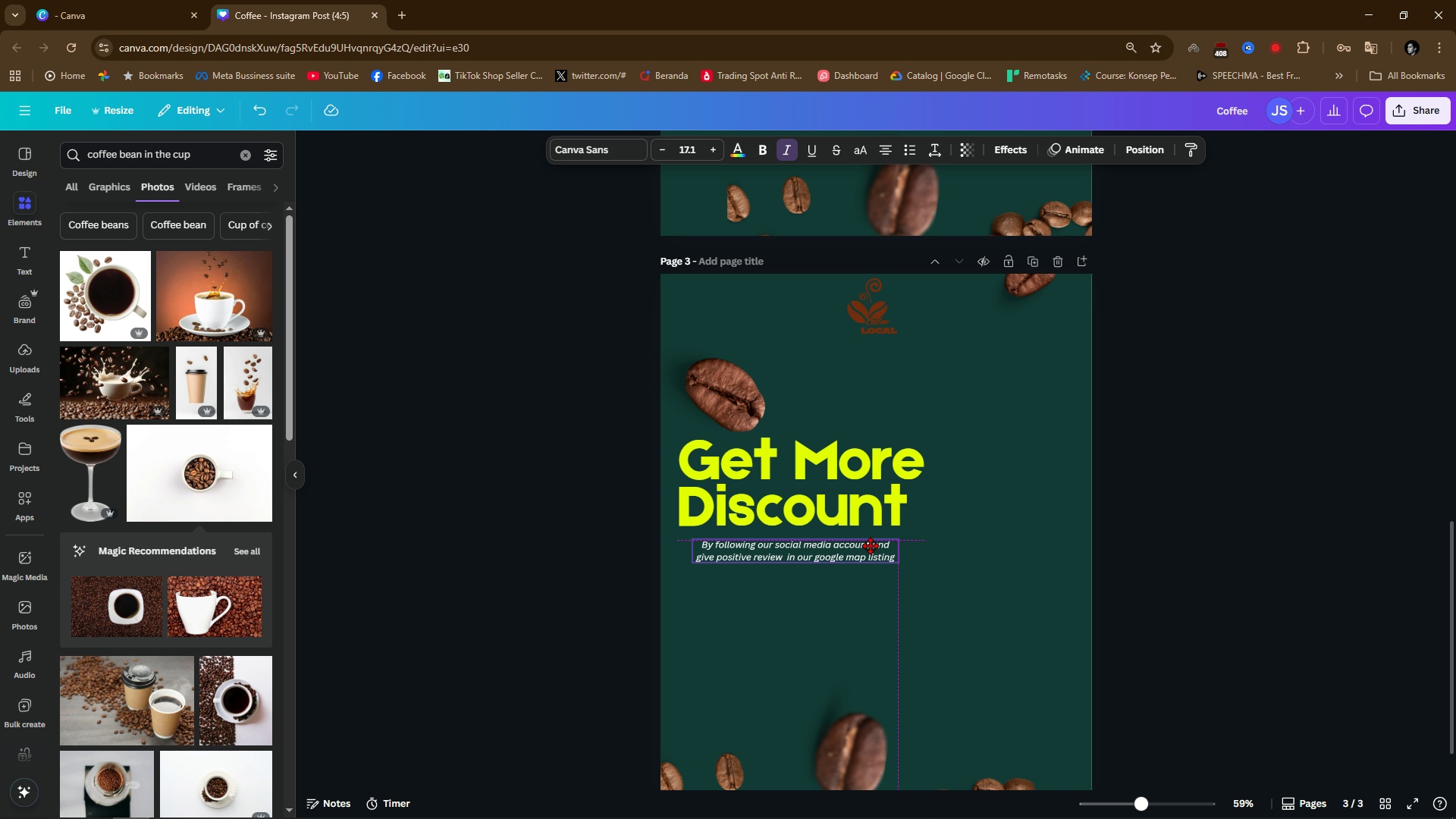 
left_click([1279, 451])
 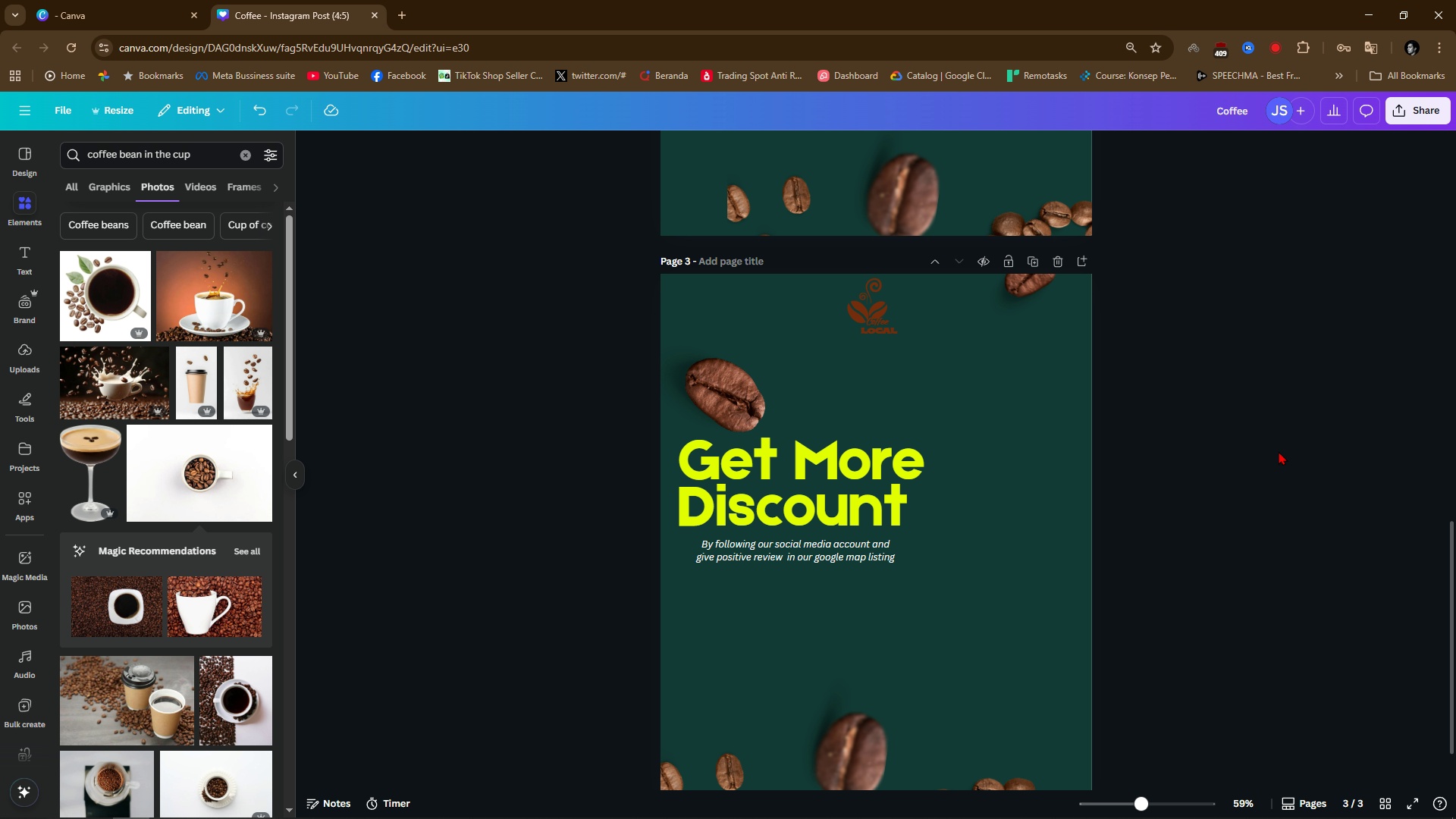 
scroll: coordinate [1279, 451], scroll_direction: down, amount: 2.0
 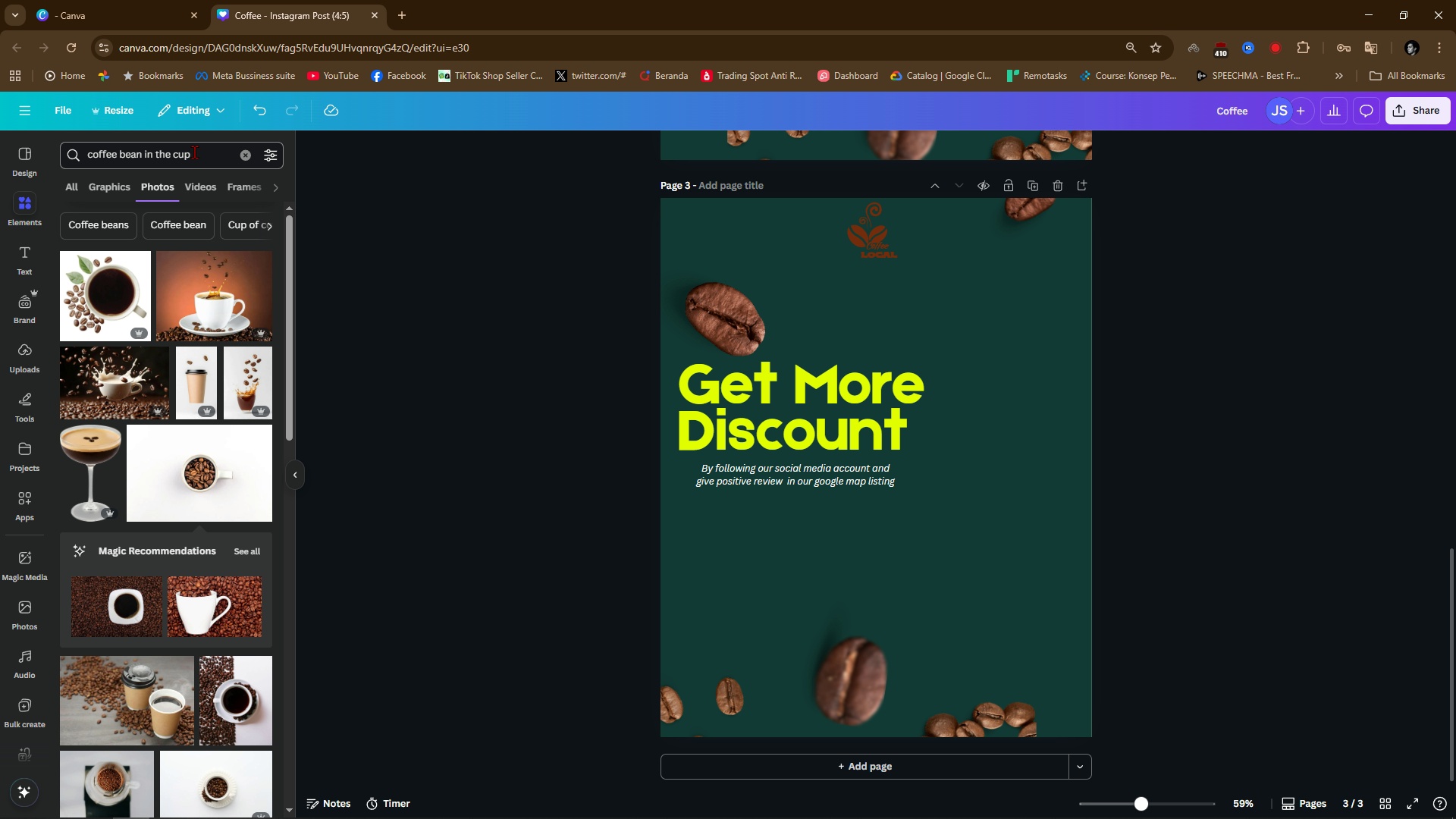 
double_click([221, 149])
 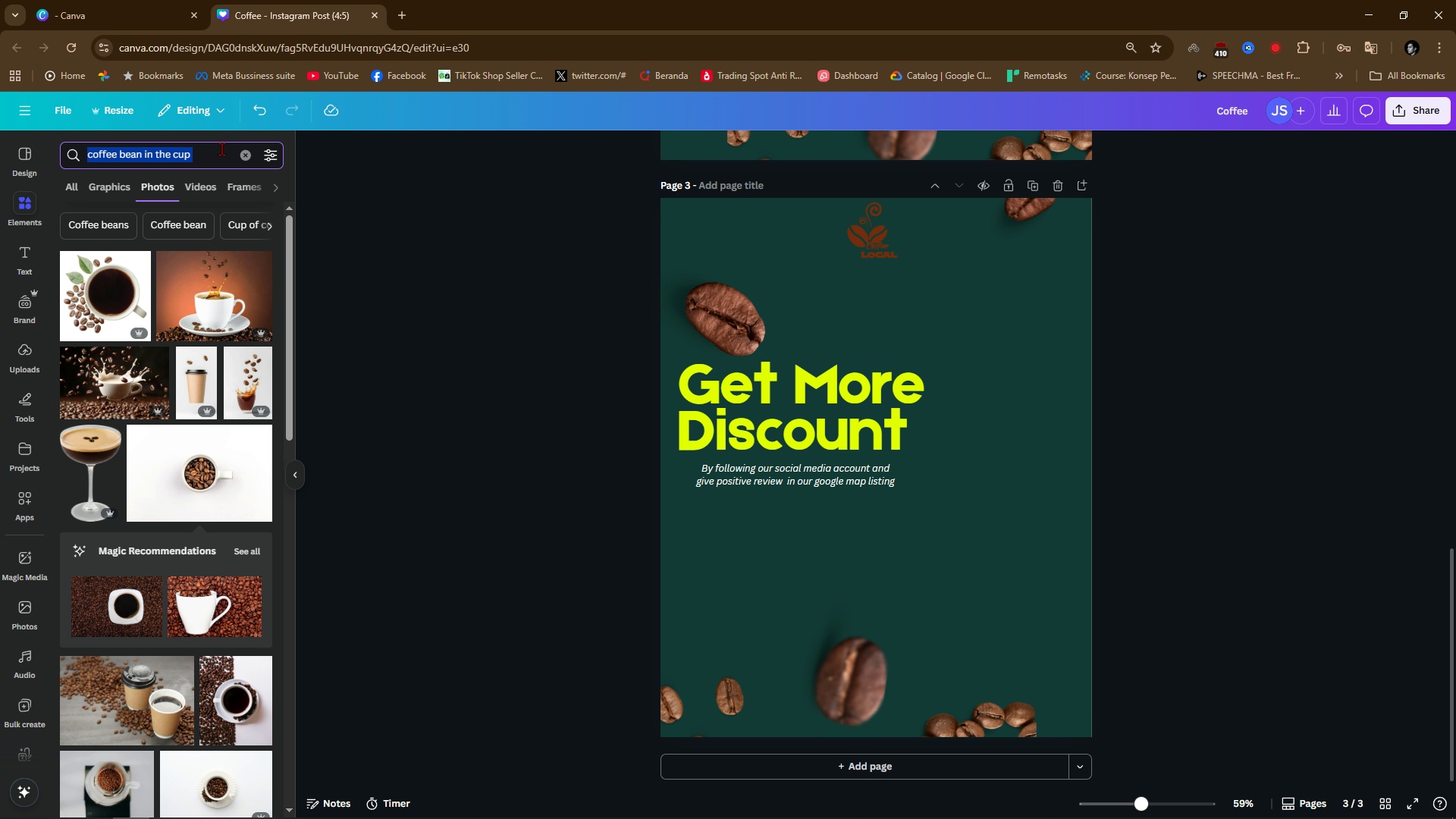 
triple_click([221, 149])
 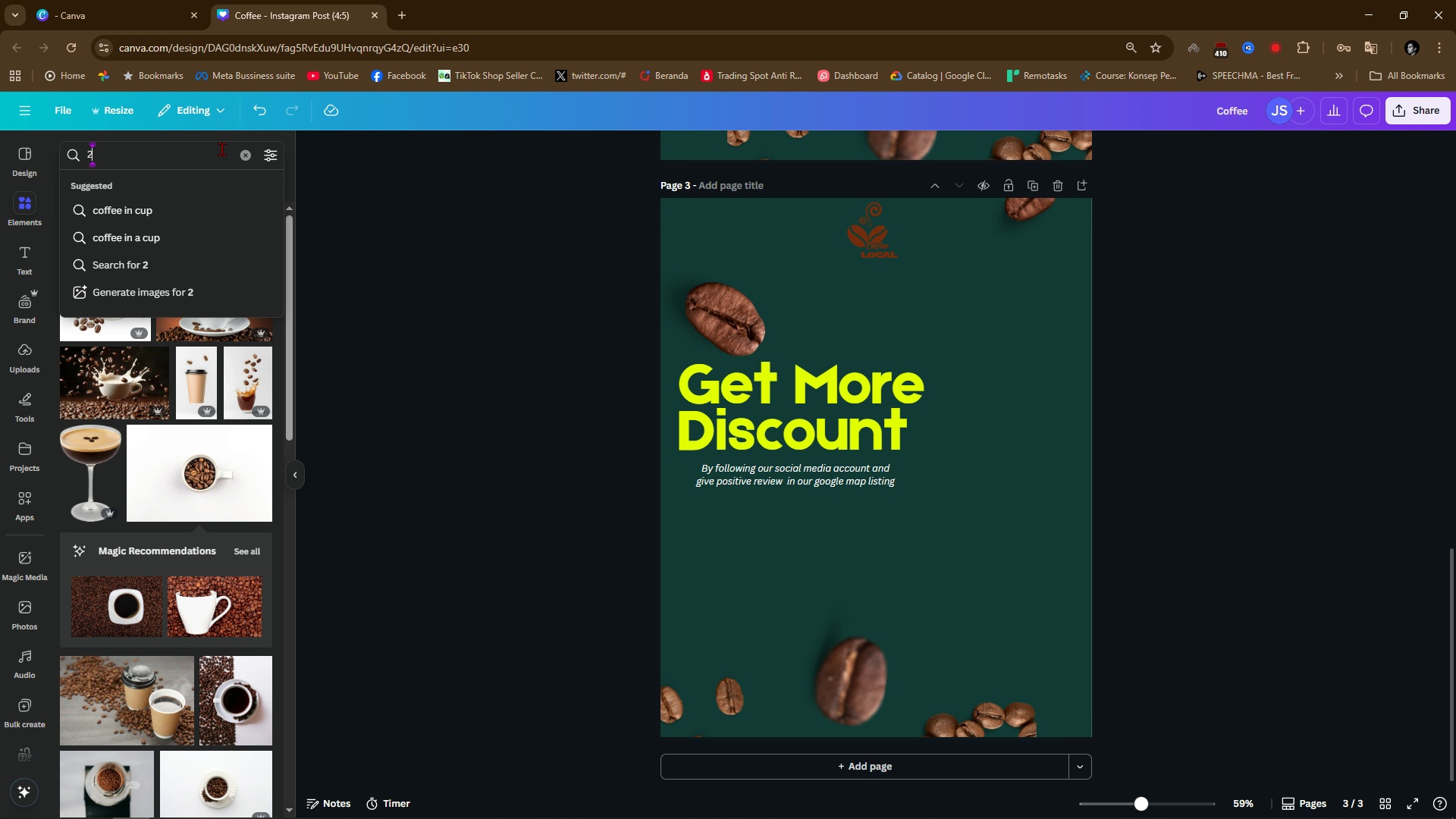 
type(20)
 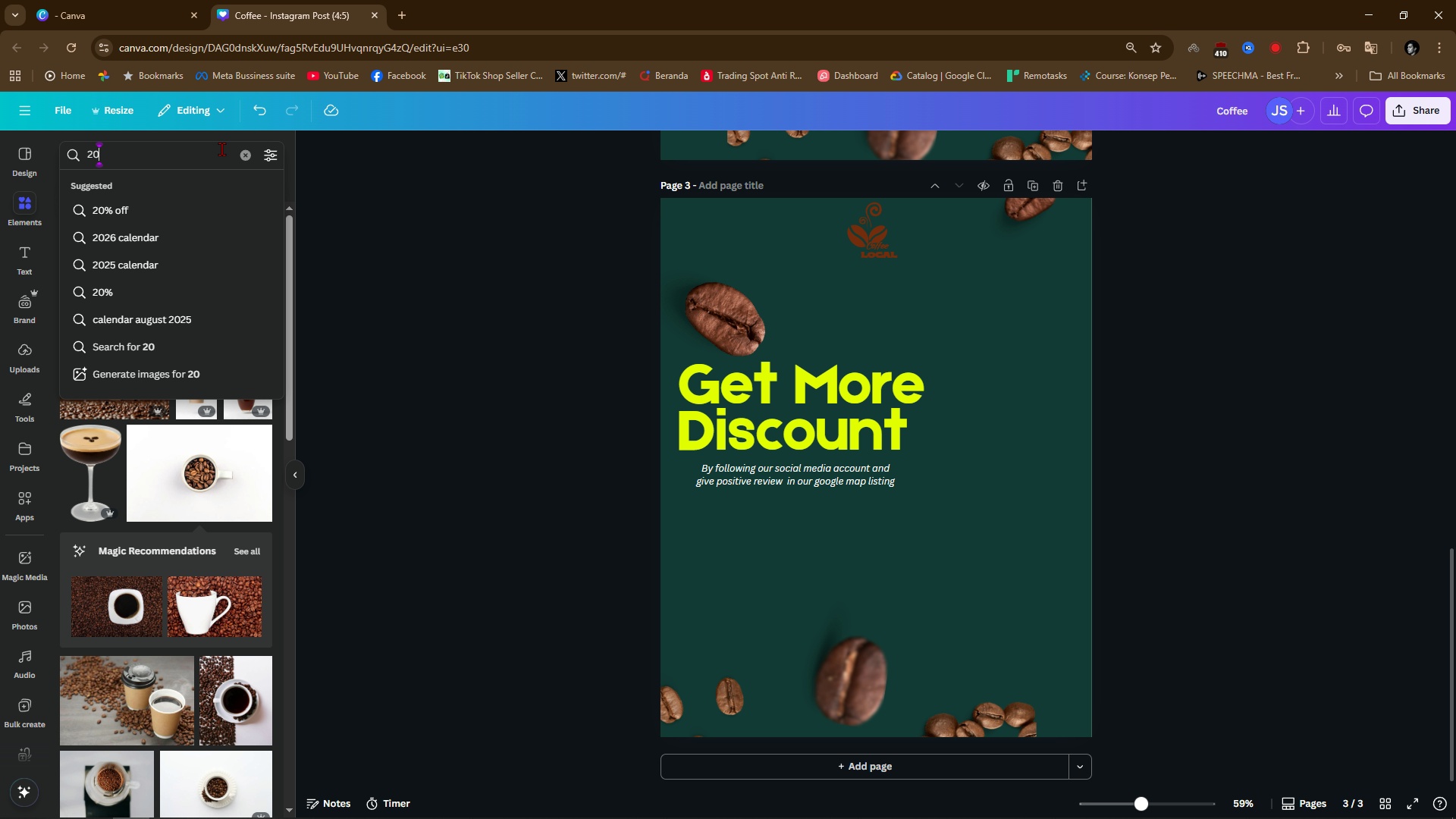 
left_click([177, 207])
 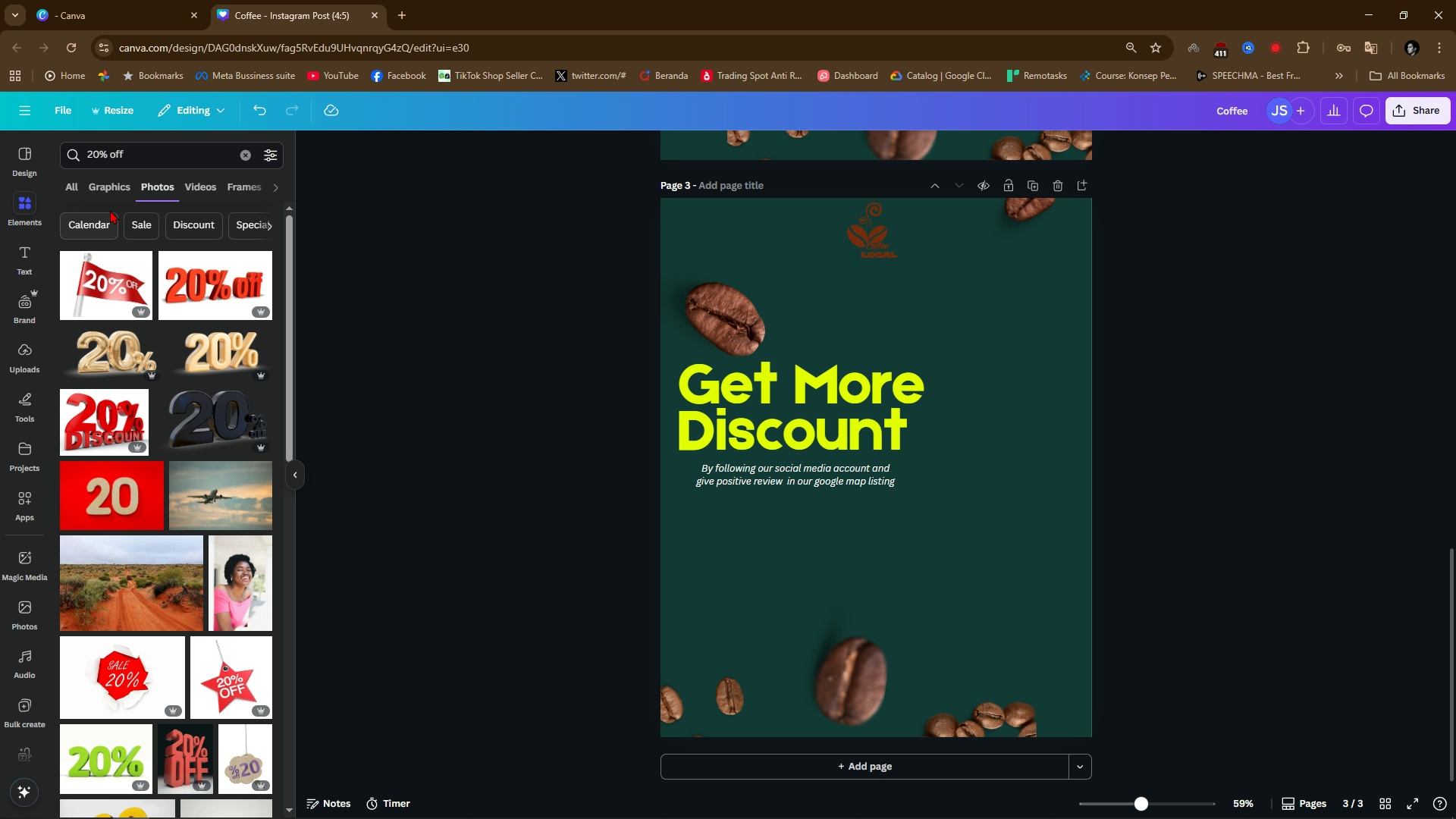 
left_click([119, 193])
 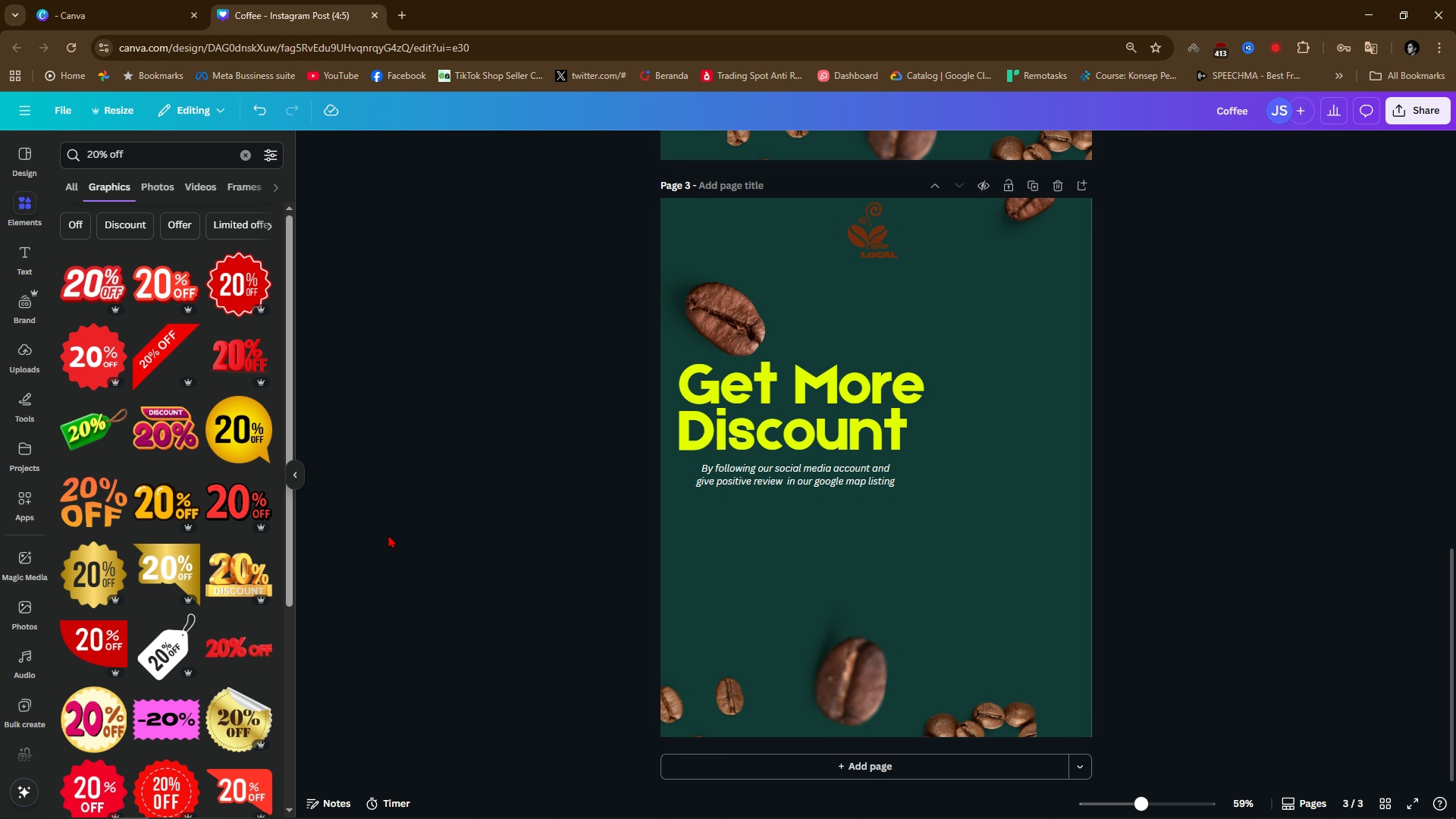 
wait(5.05)
 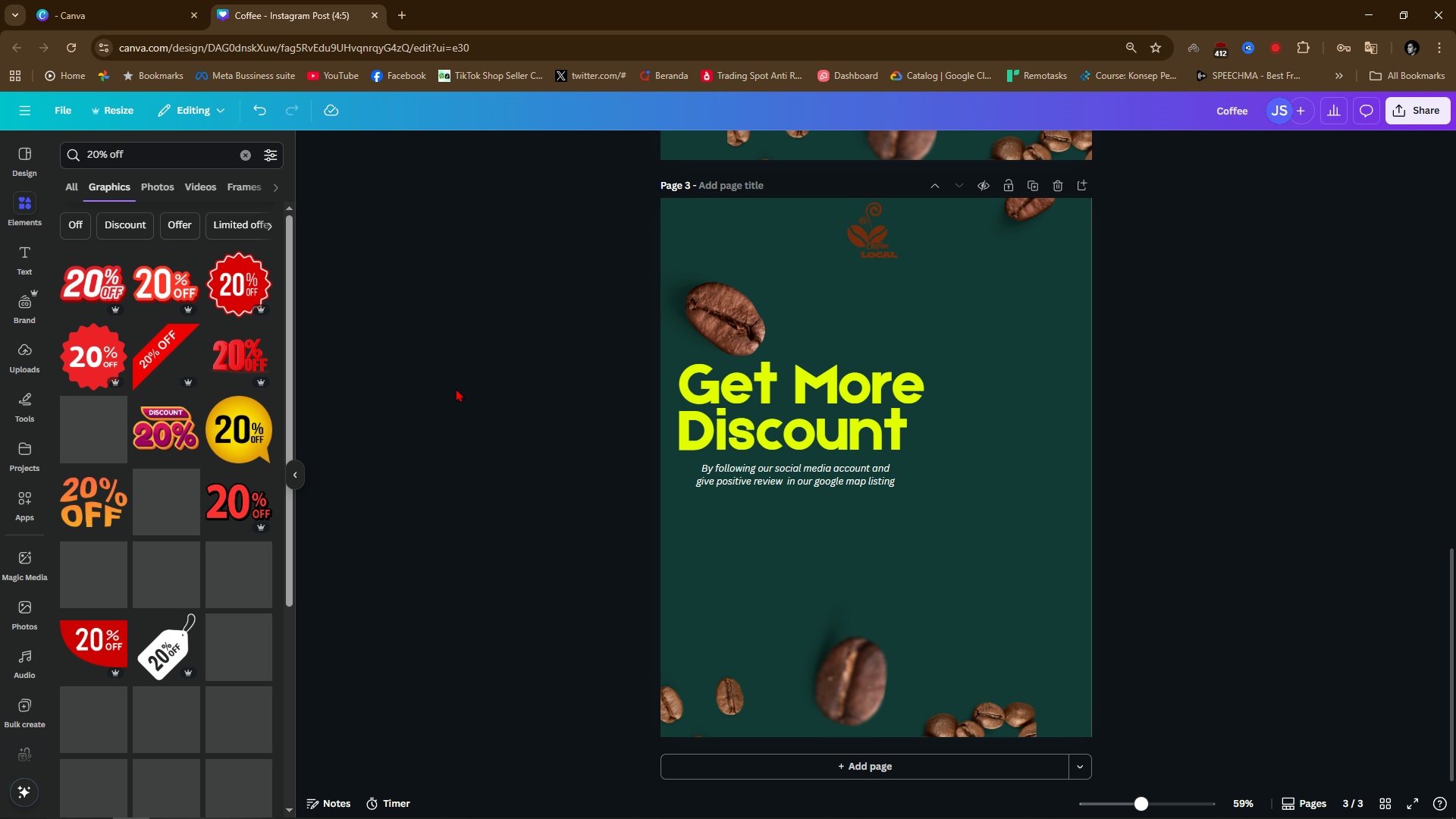 
scroll: coordinate [168, 648], scroll_direction: down, amount: 6.0
 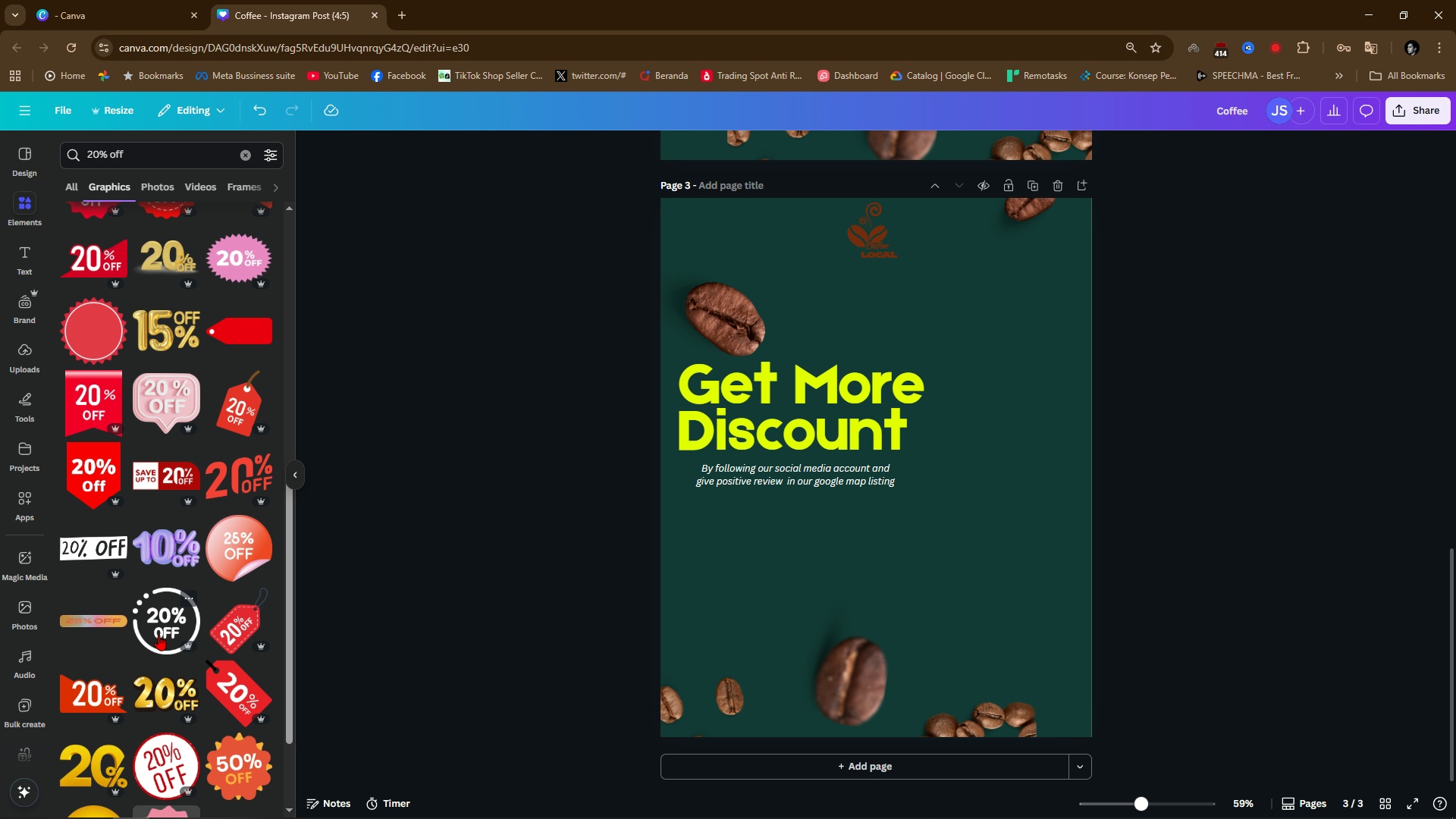 
left_click([164, 622])
 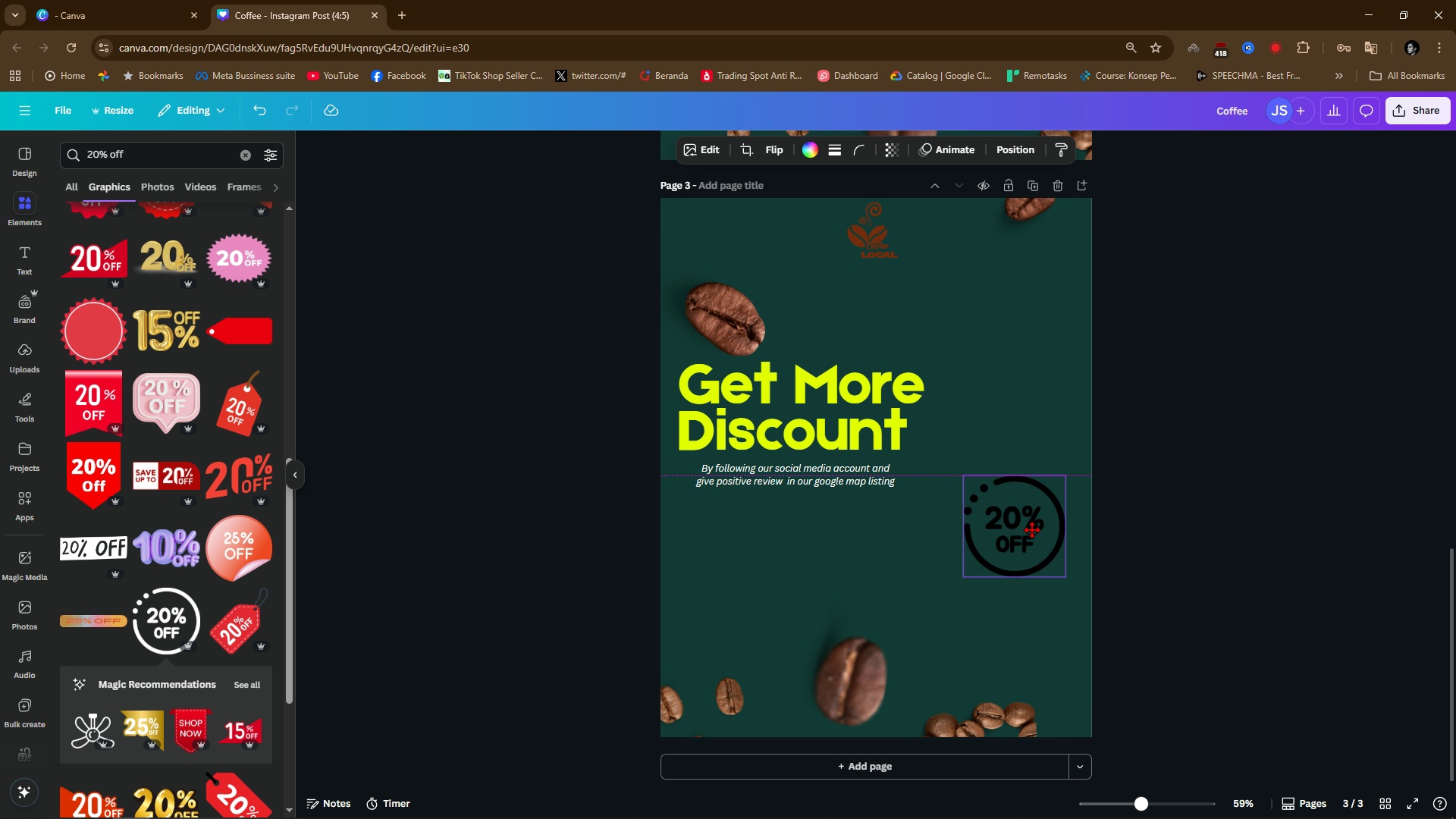 
wait(6.62)
 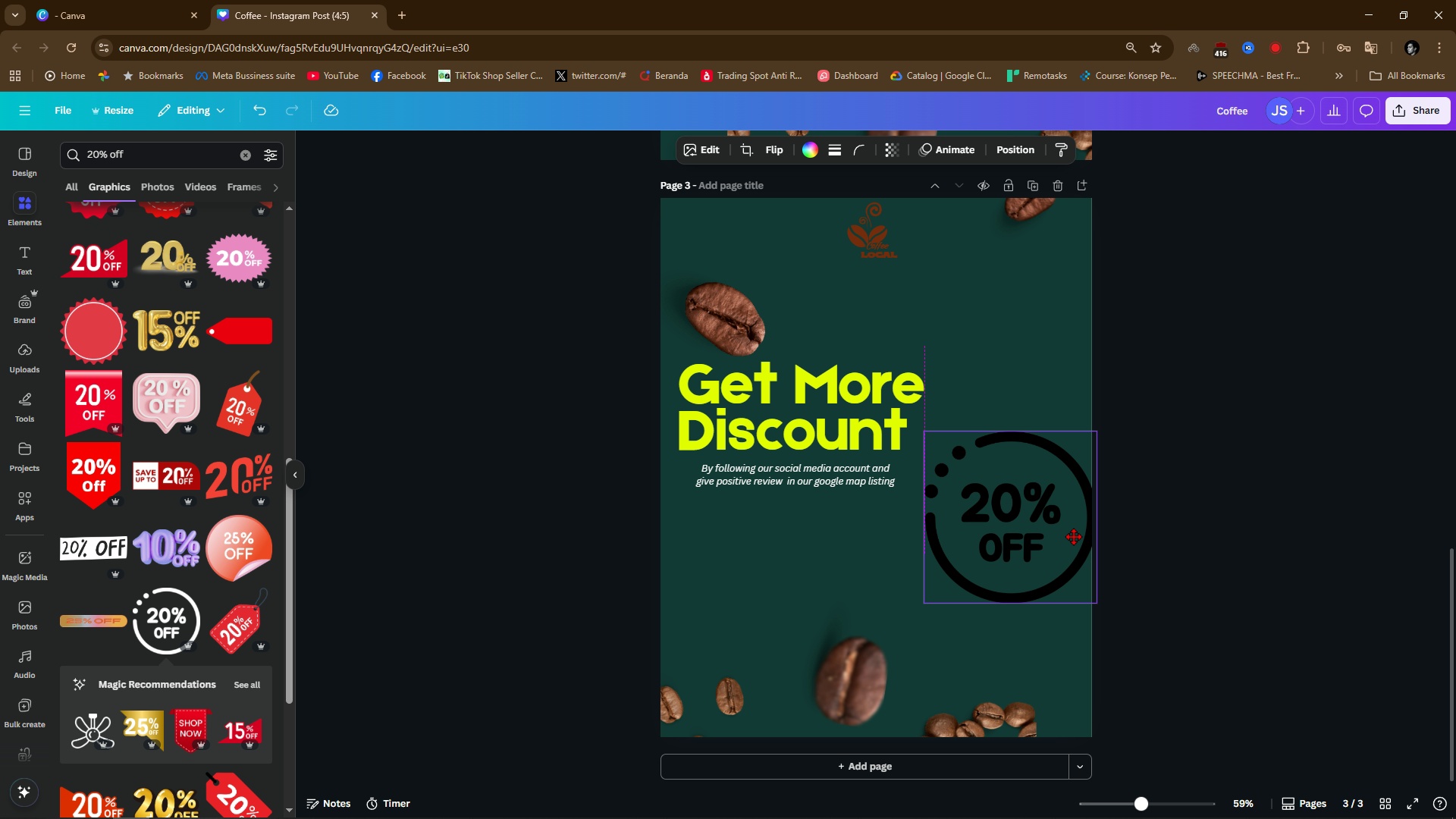 
left_click([1228, 415])
 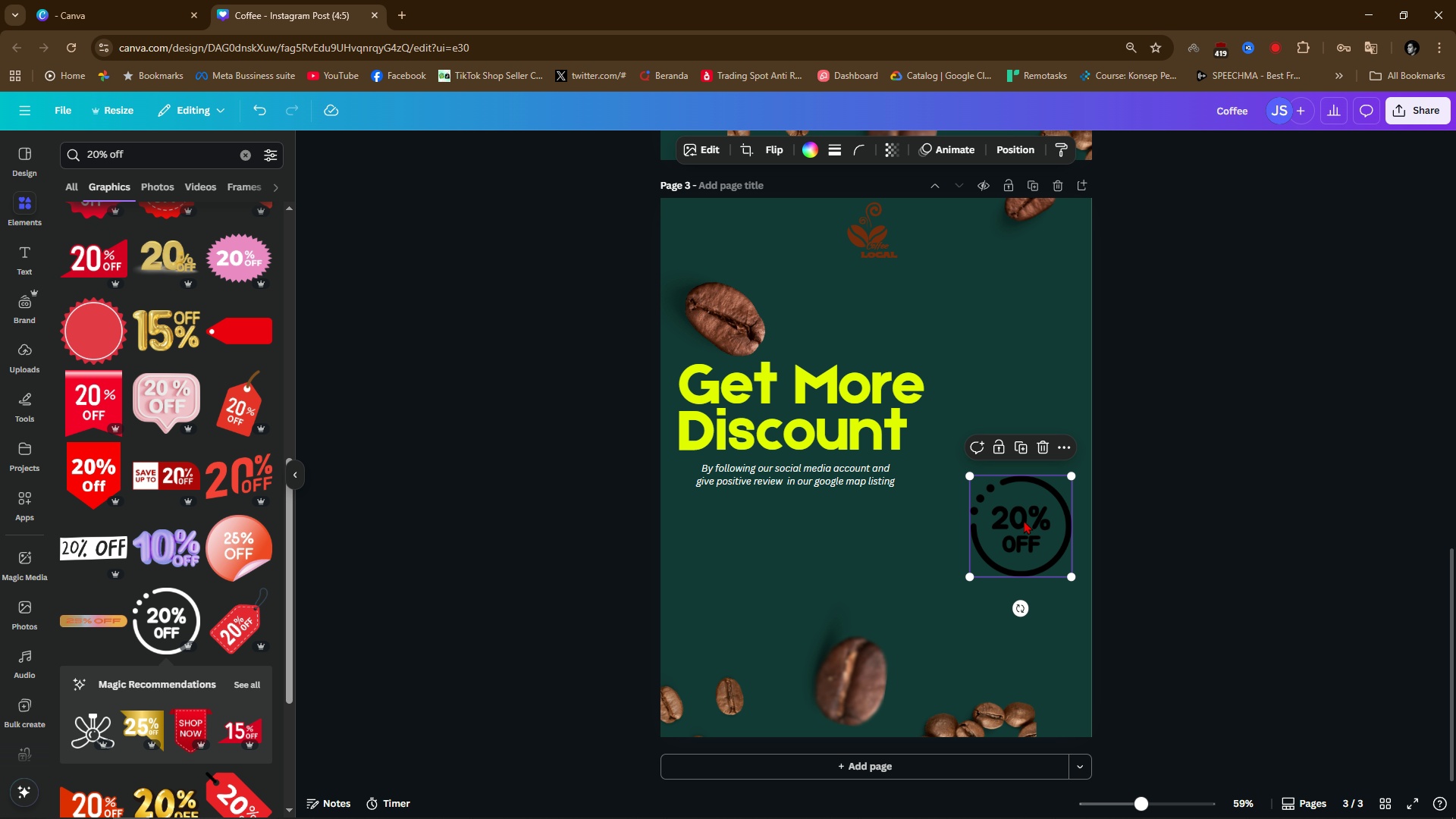 
double_click([1024, 520])
 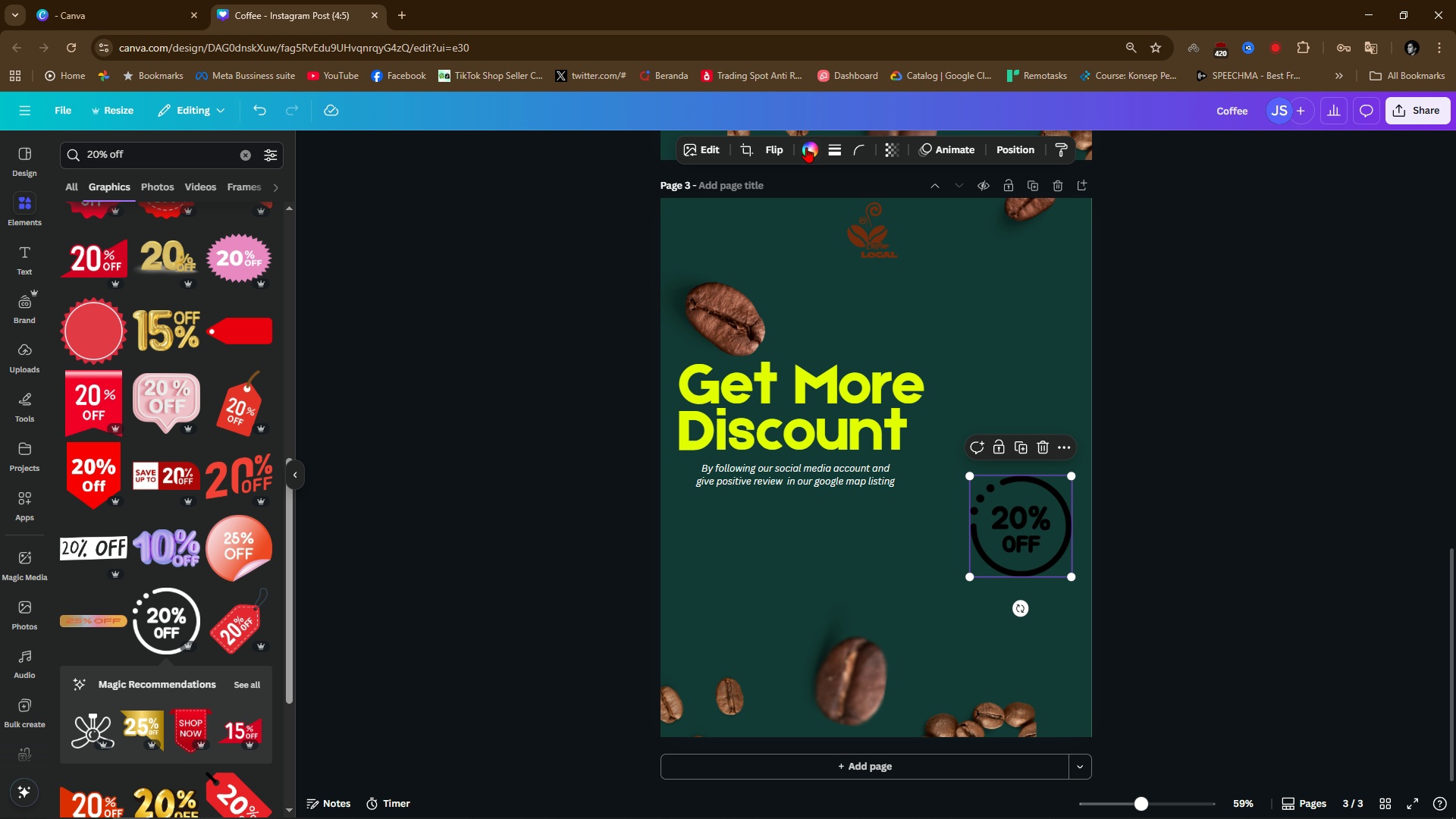 
left_click([807, 149])
 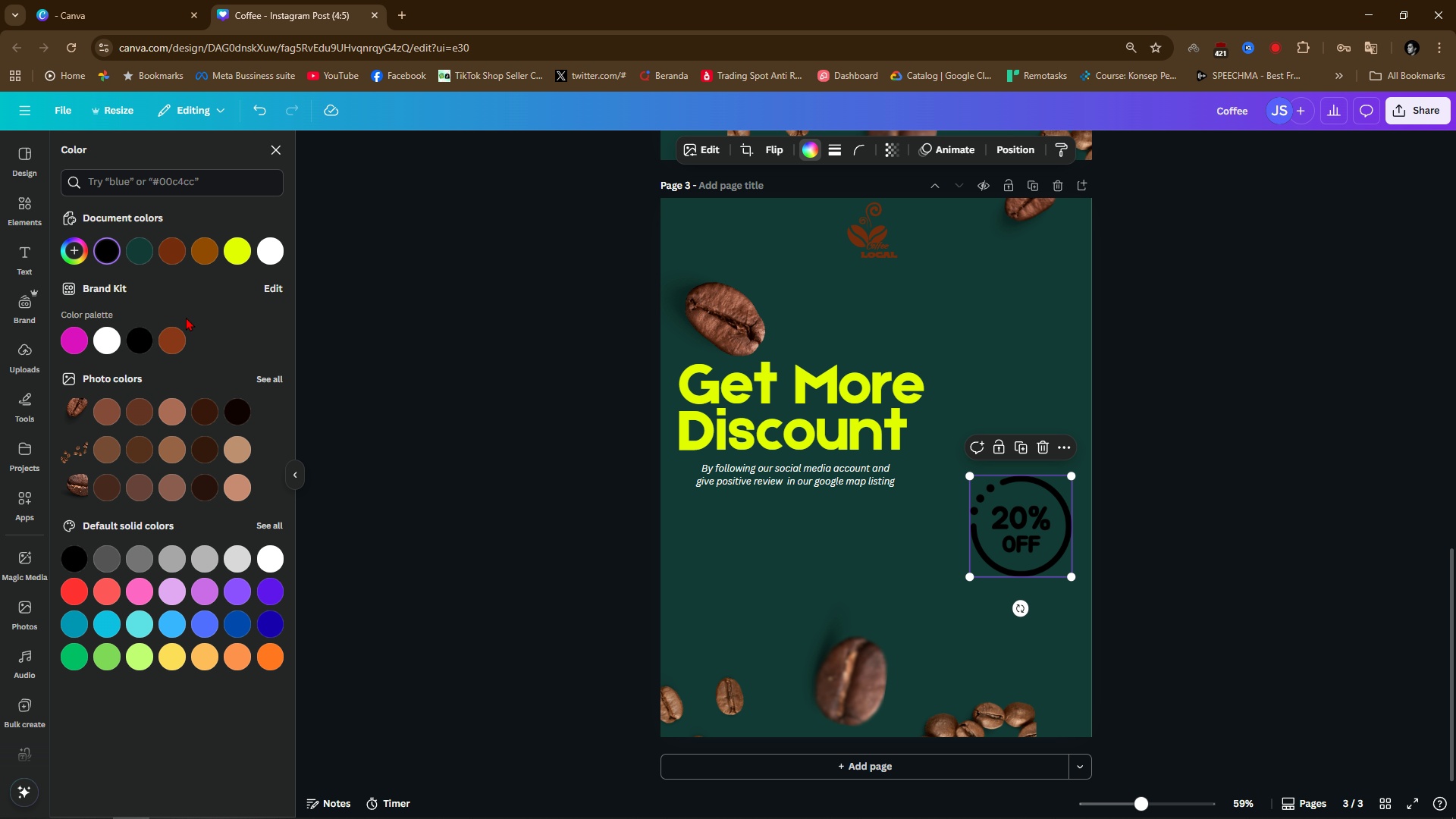 
left_click([230, 257])
 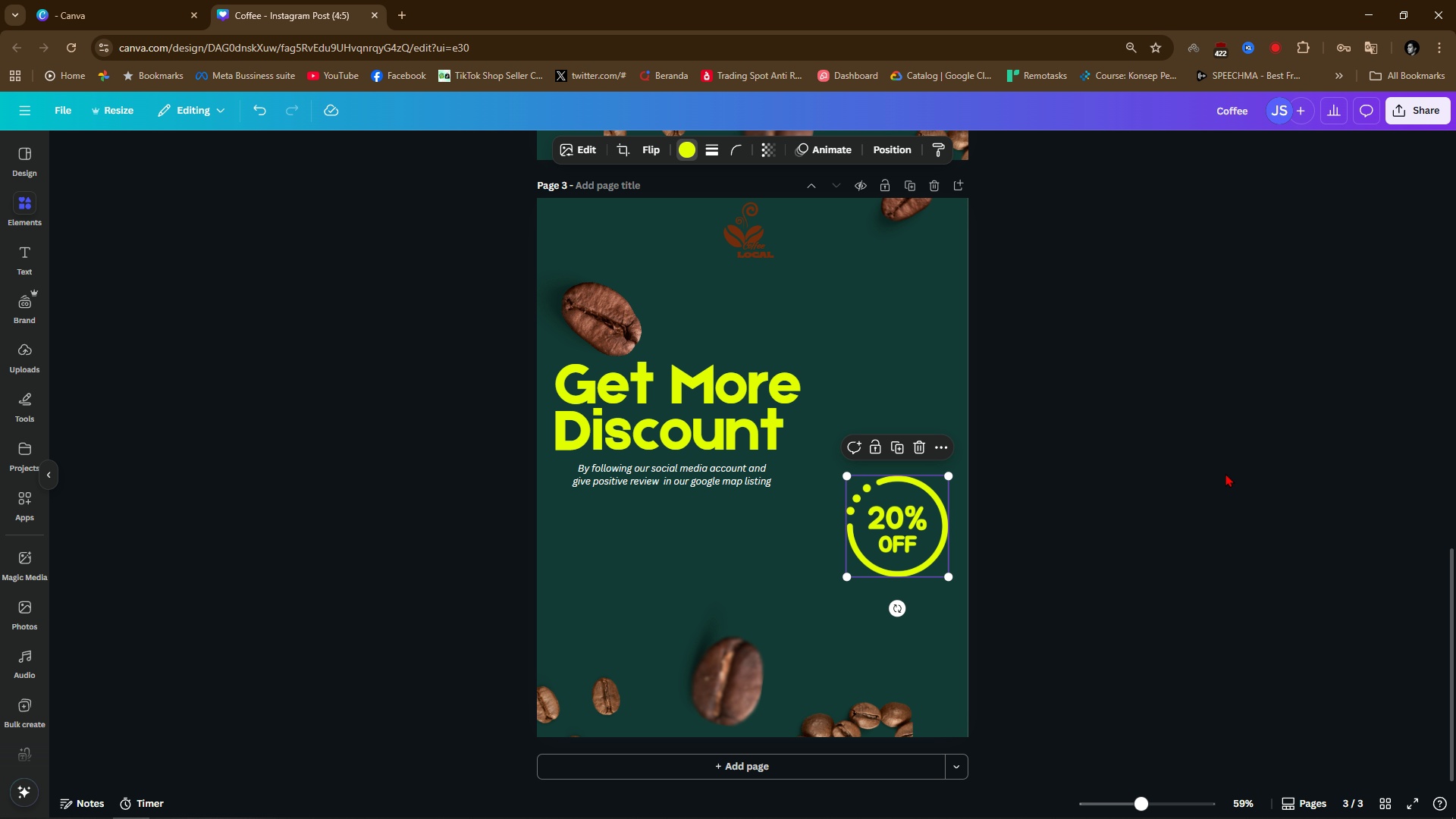 
double_click([1225, 473])
 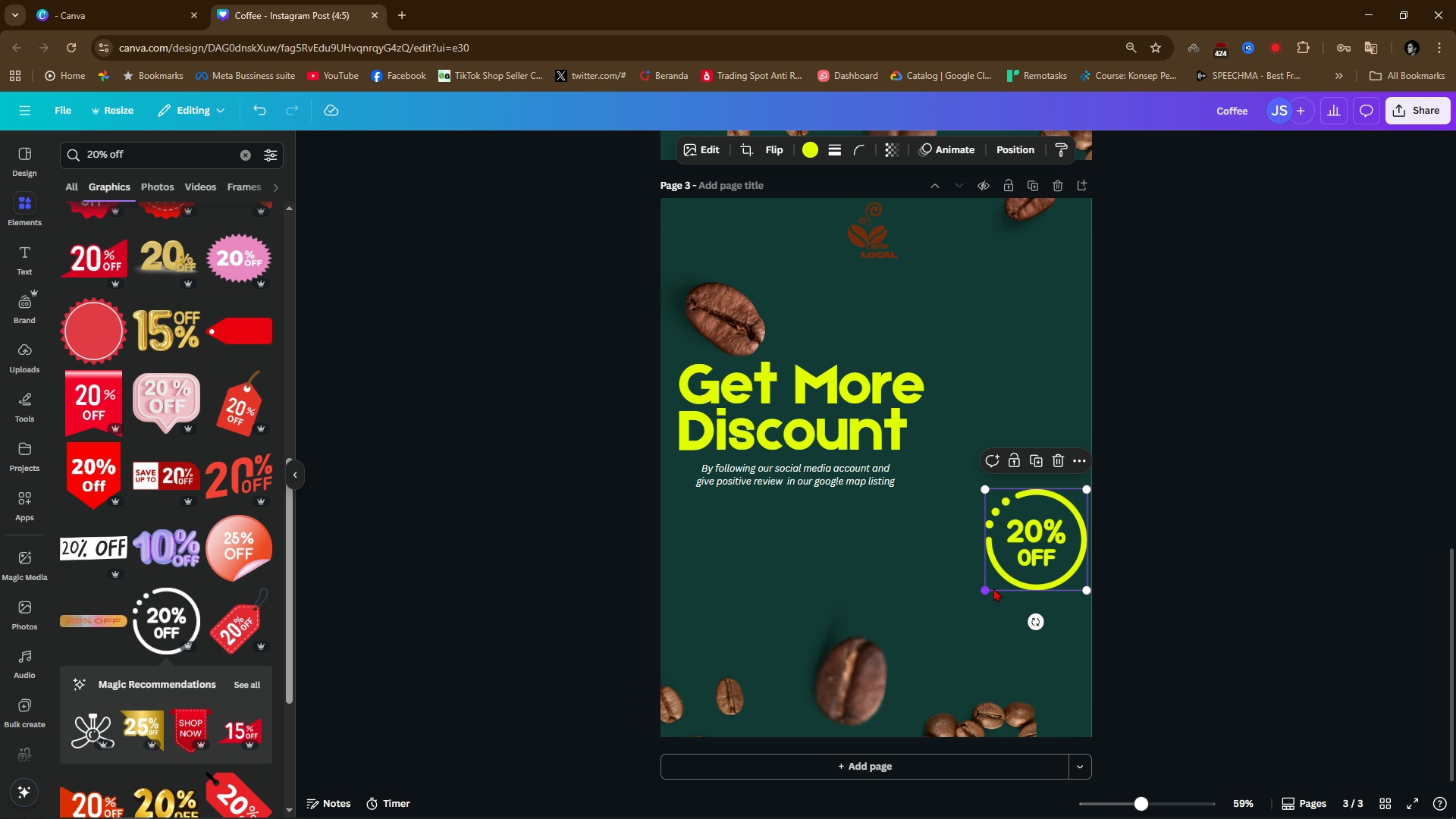 
mouse_move([1075, 519])
 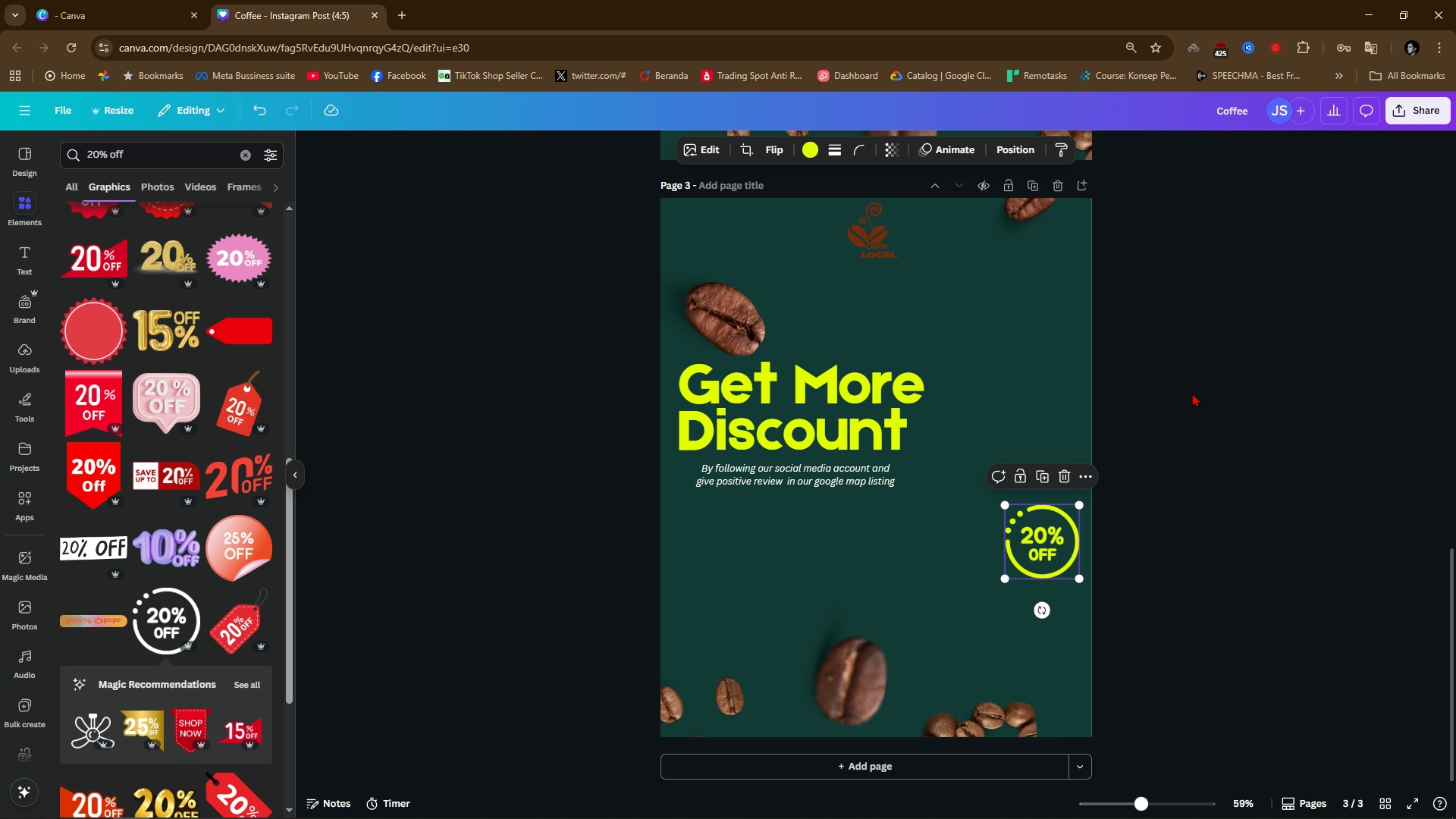 
left_click([1192, 393])
 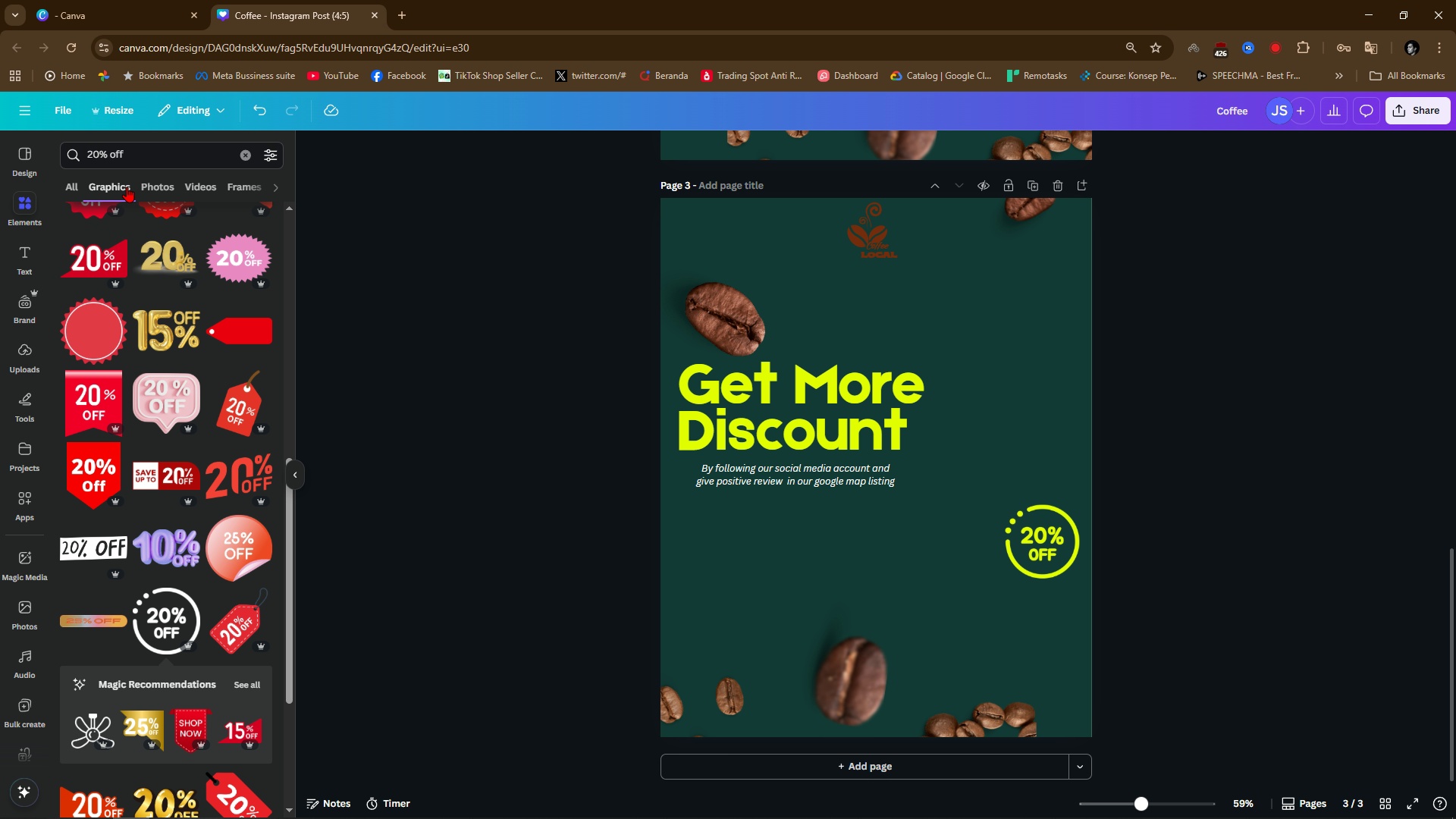 
double_click([157, 149])
 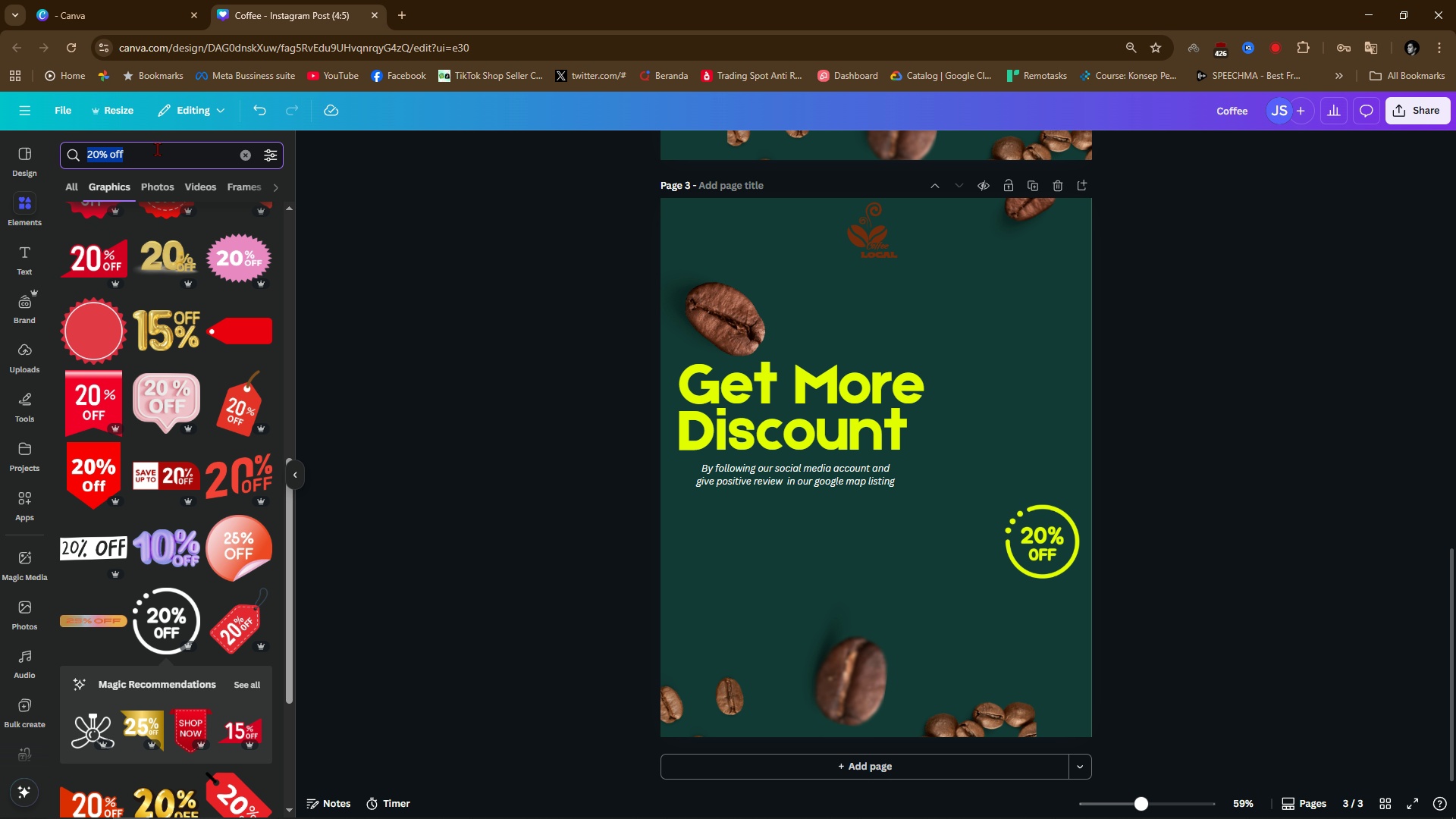 
triple_click([157, 149])
 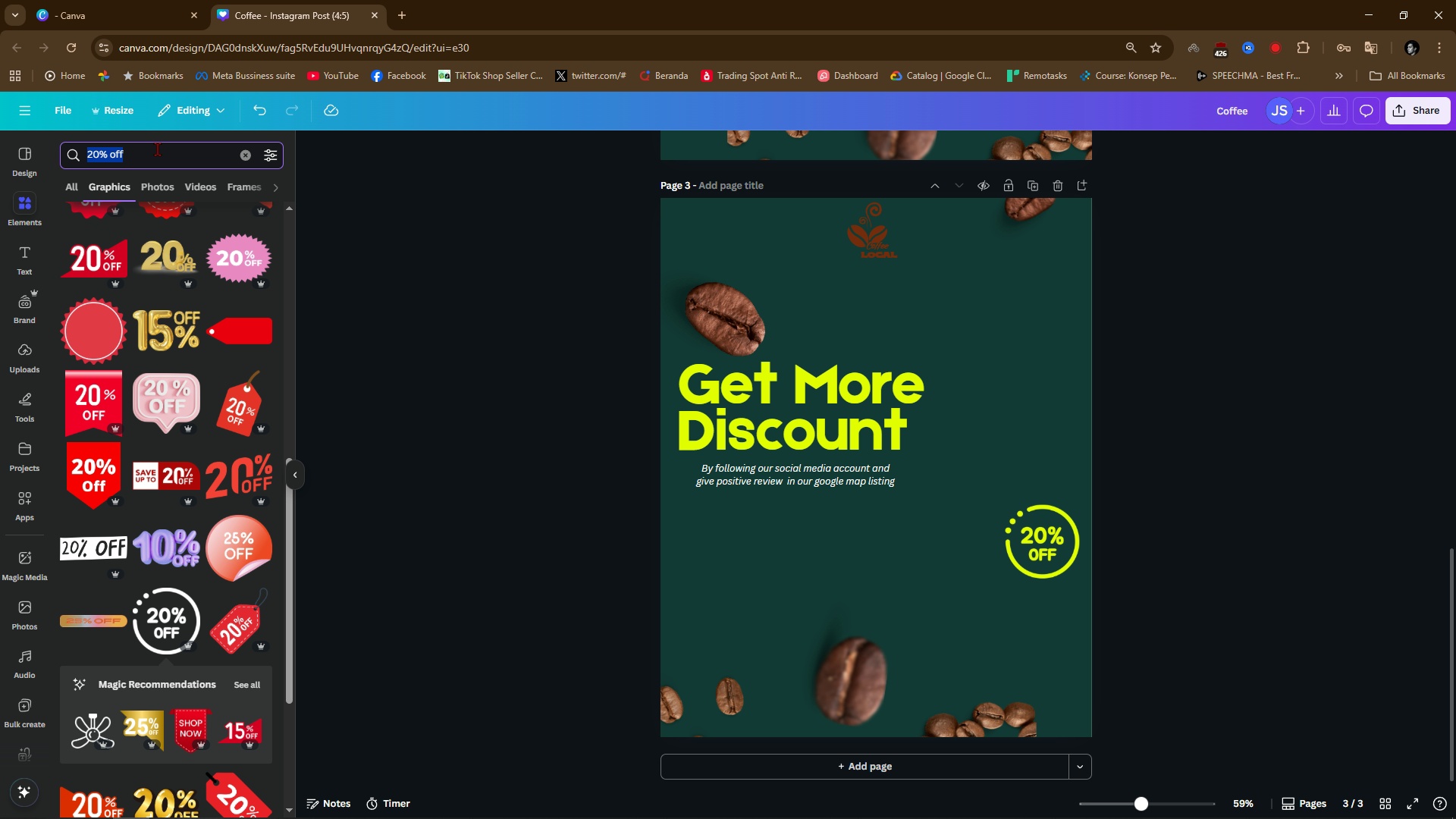 
type(americano)
 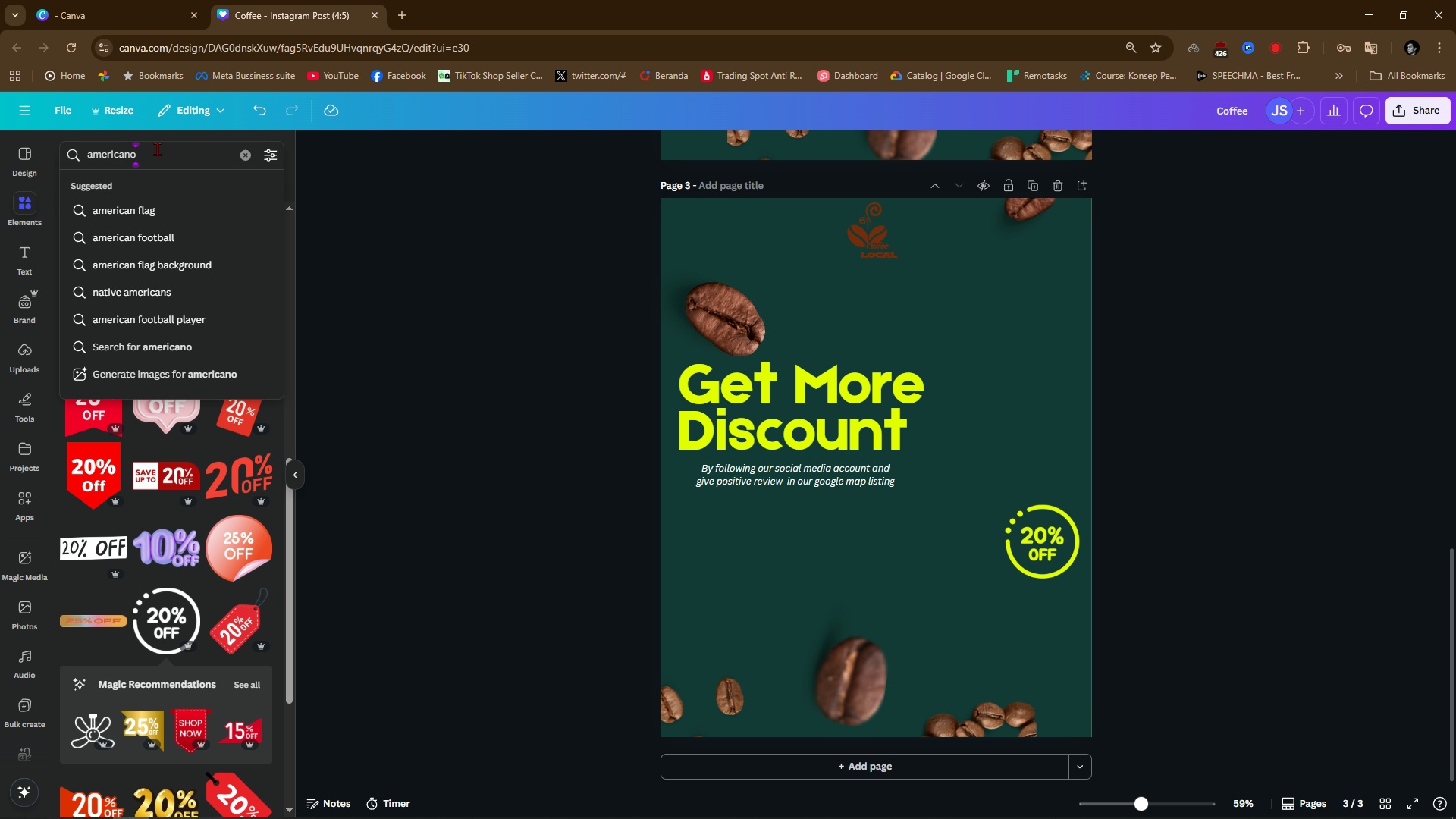 
key(Enter)
 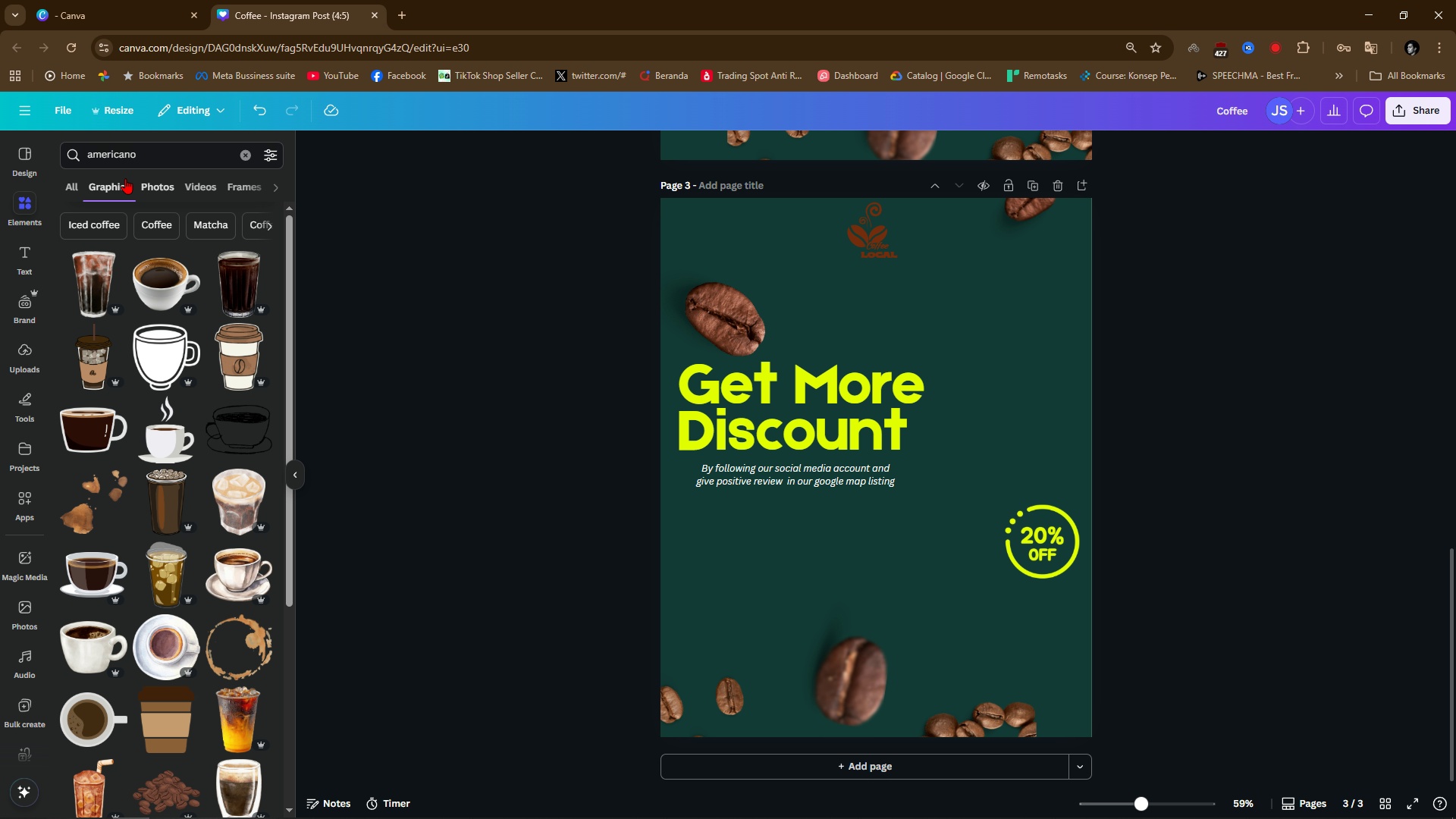 
wait(5.32)
 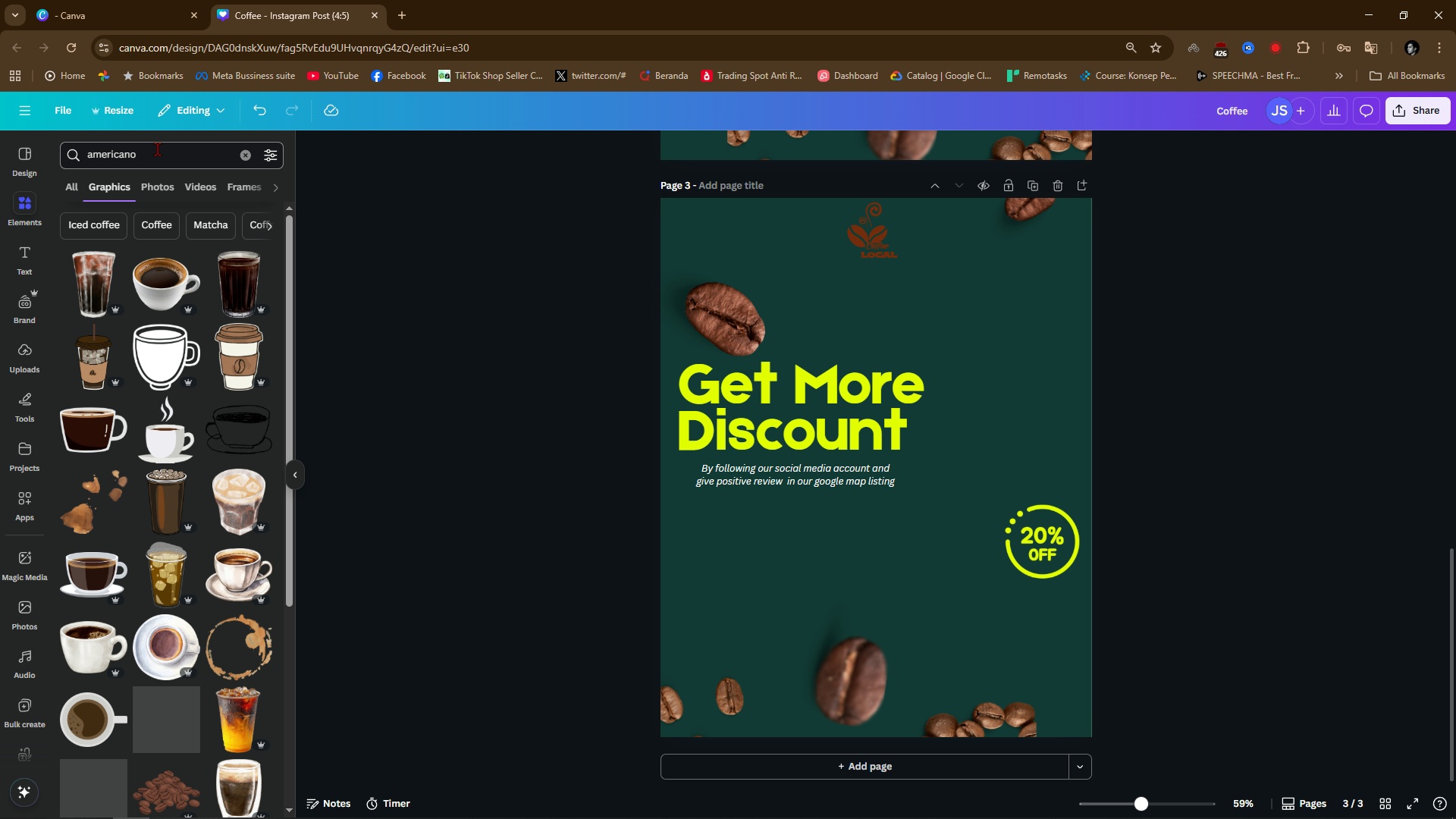 
left_click([173, 152])
 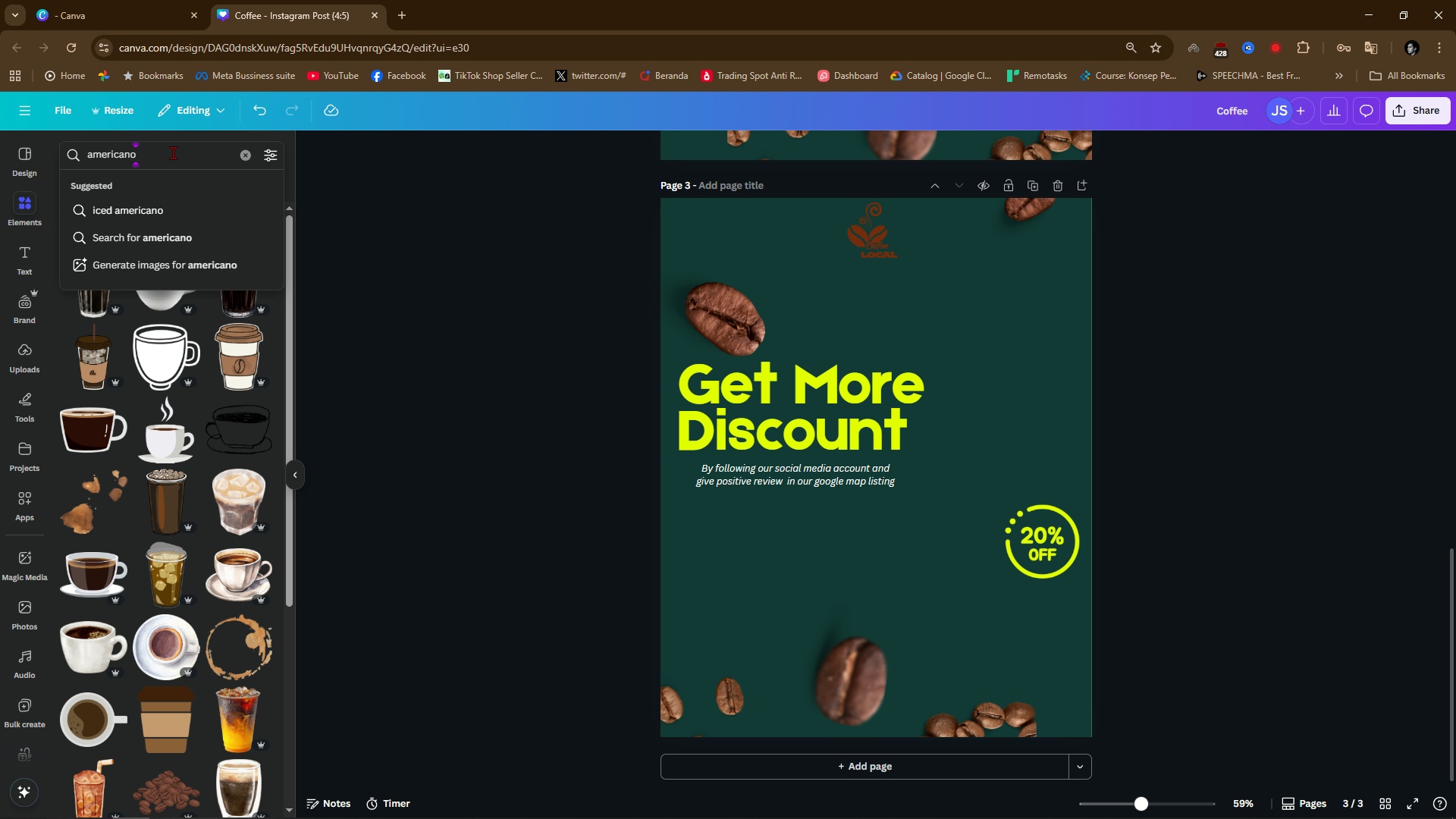 
key(Control+ArrowLeft)
 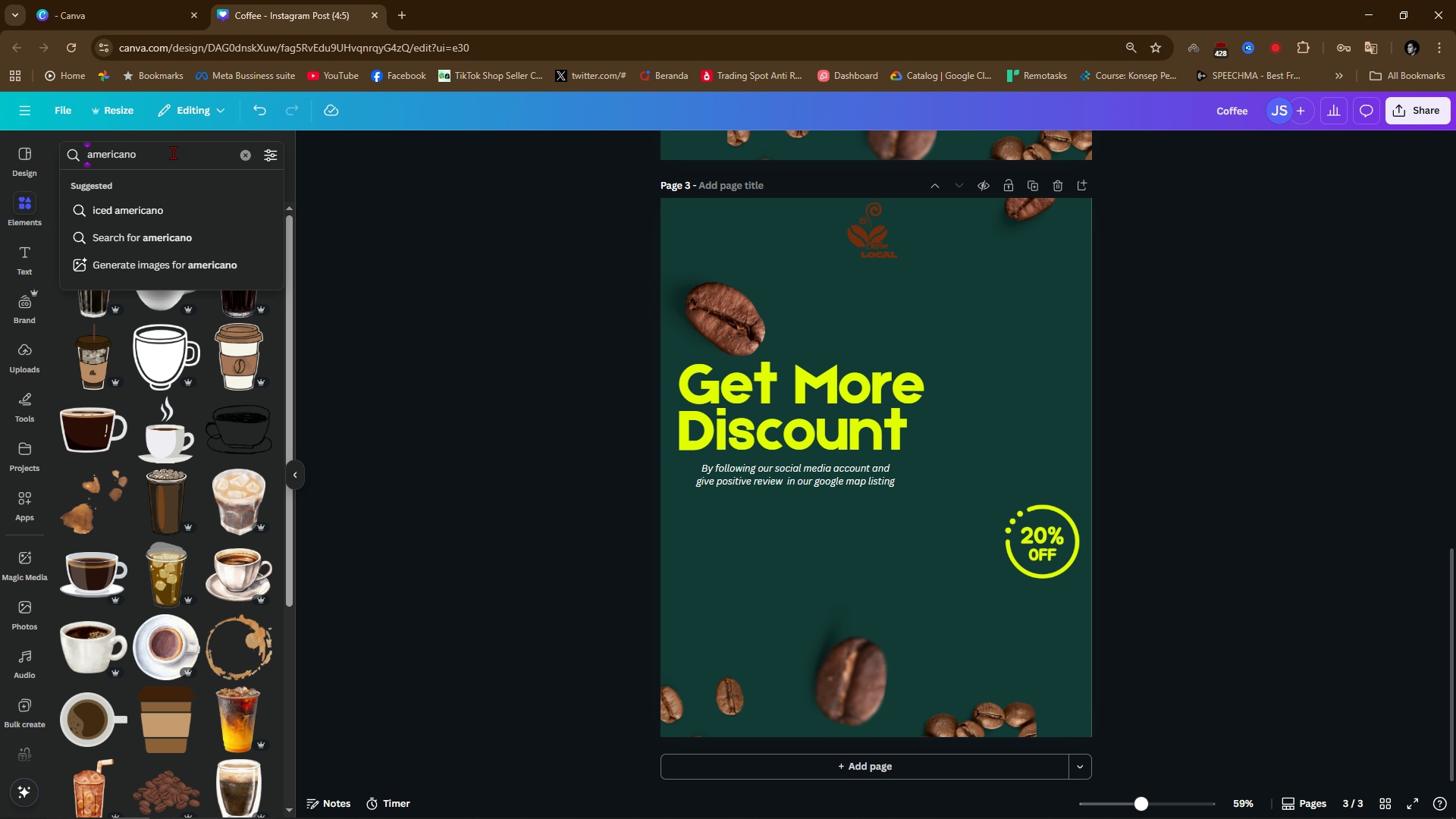 
type(iced )
 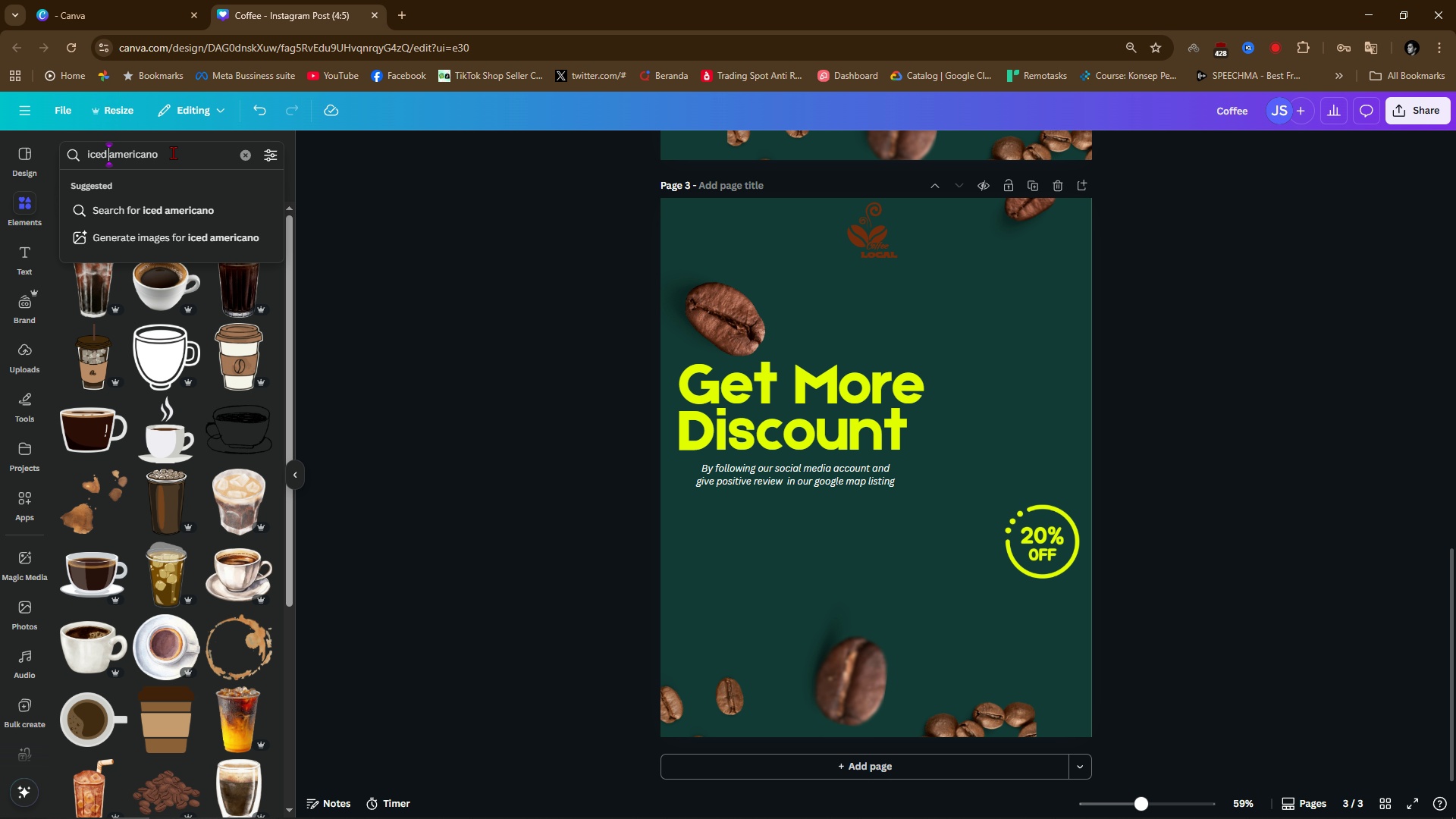 
key(Enter)
 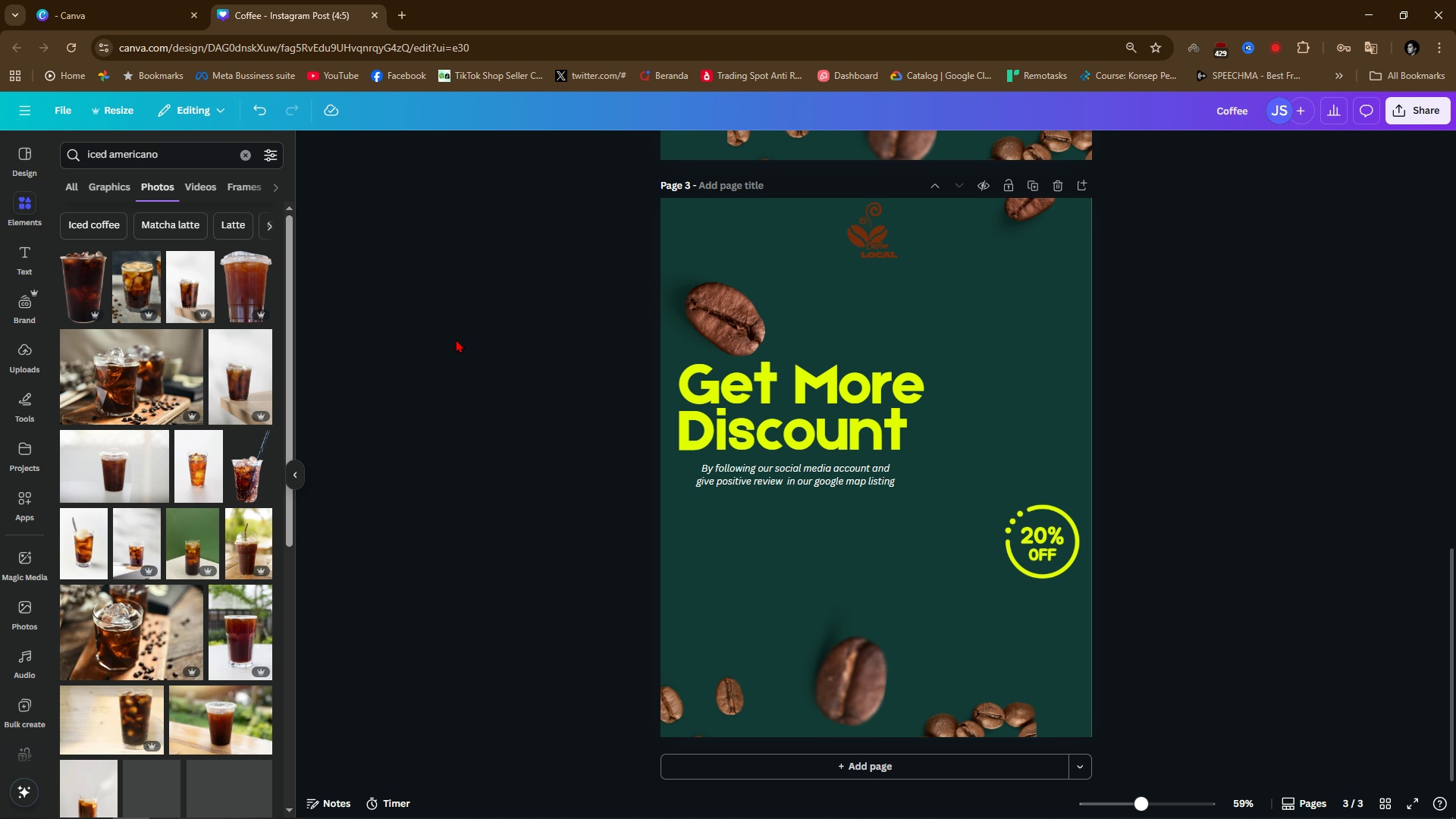 
wait(9.77)
 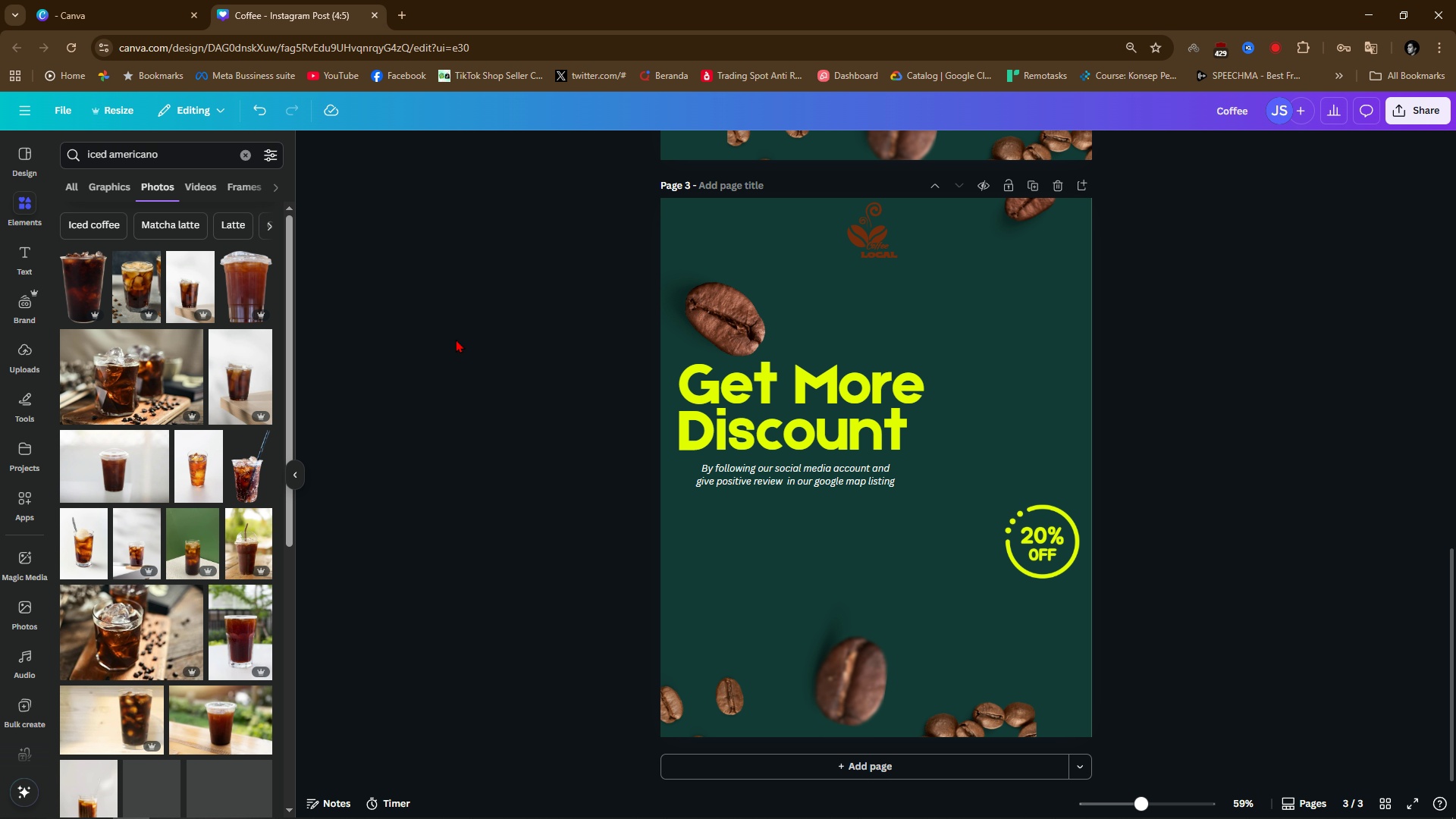 
left_click([85, 271])
 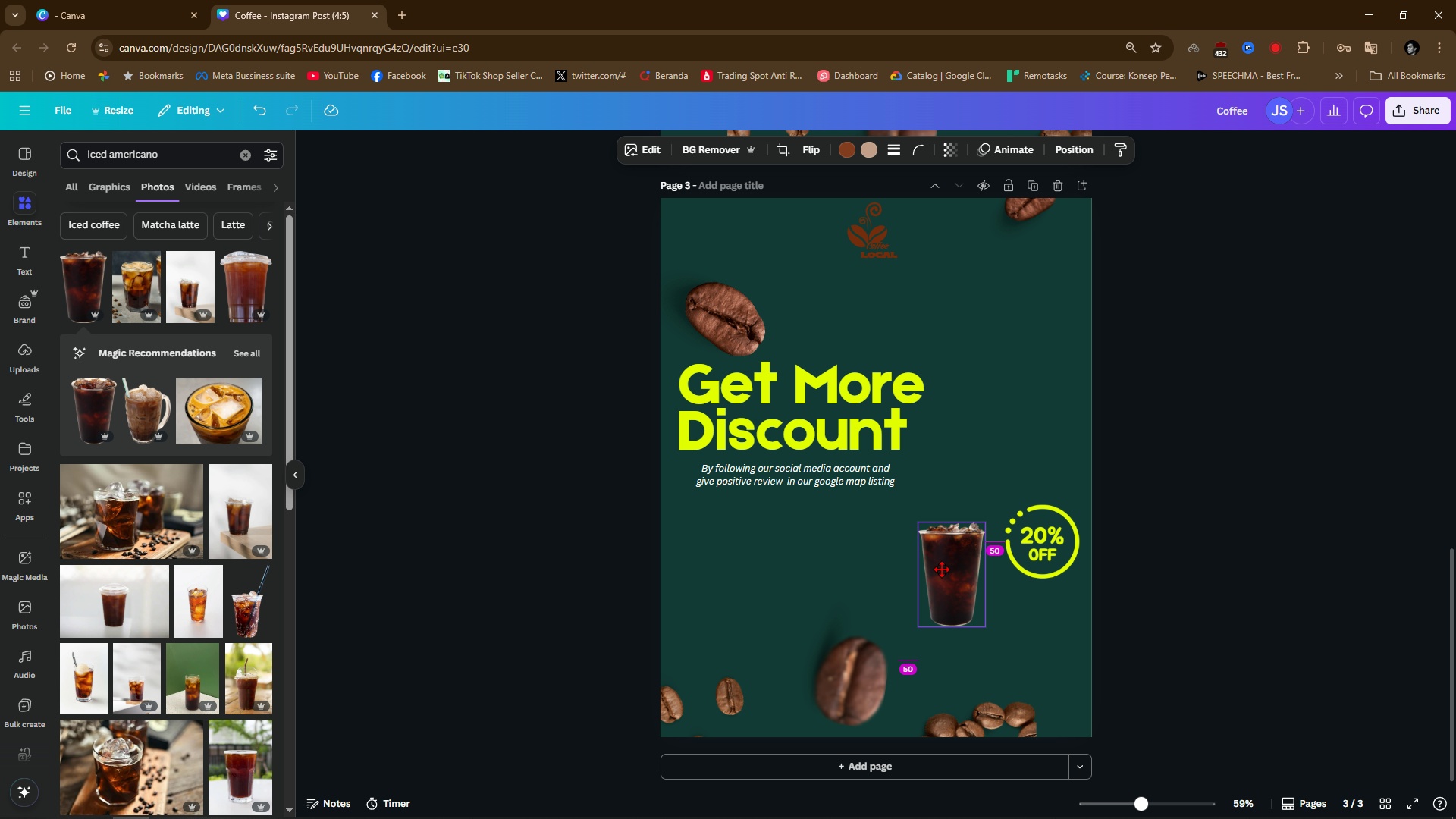 
wait(13.23)
 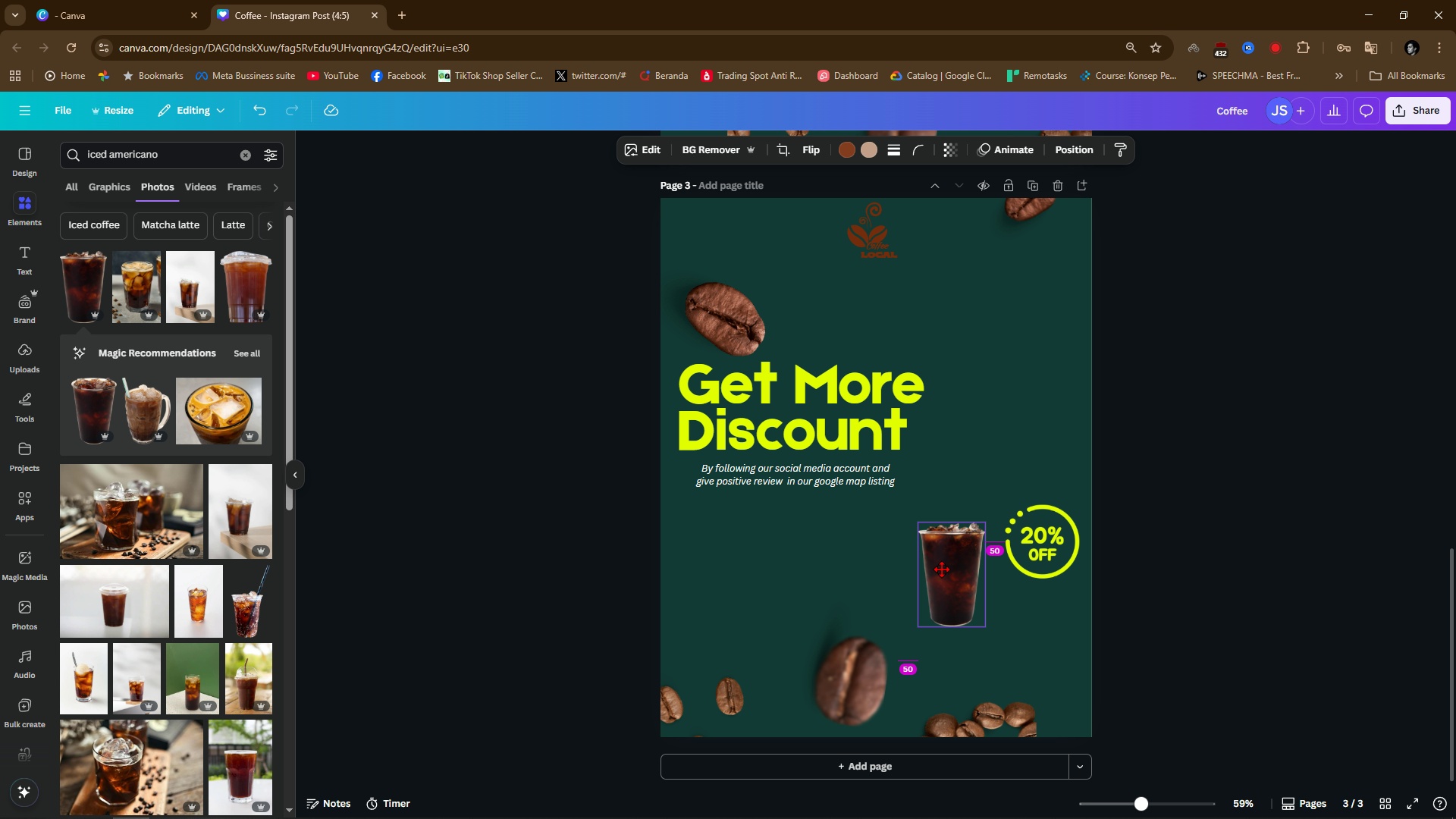 
left_click([638, 155])
 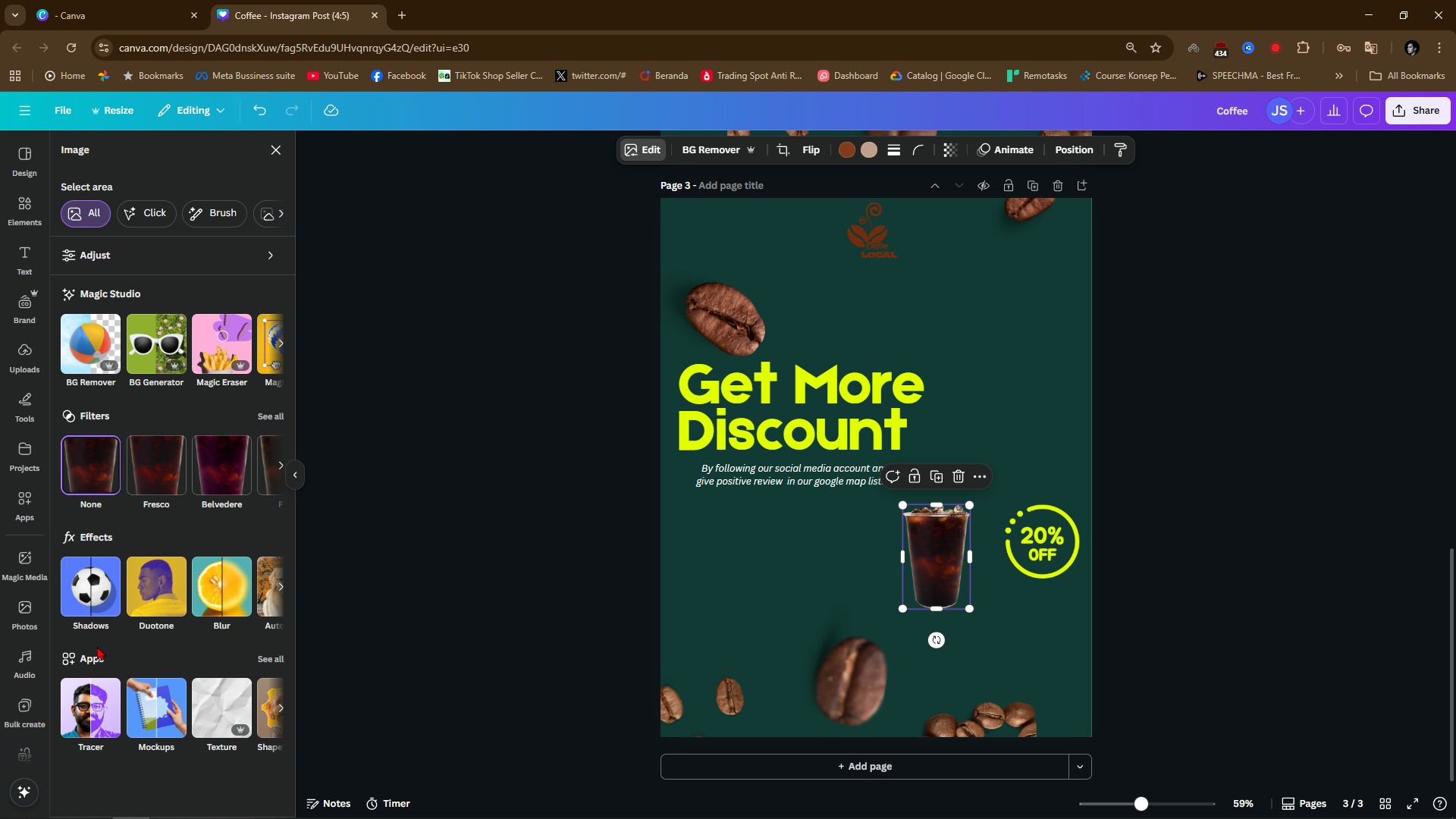 
left_click([101, 571])
 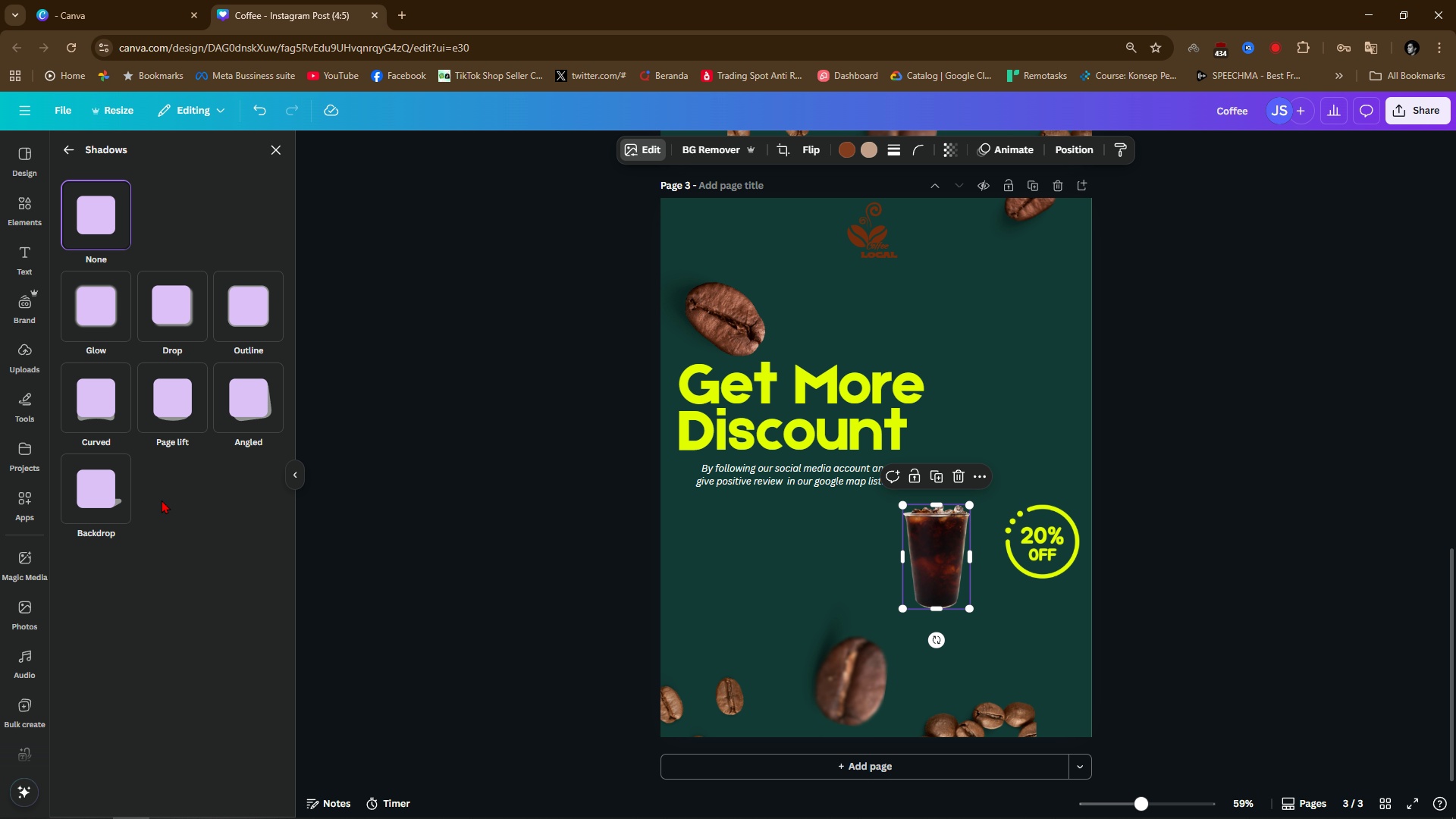 
left_click([117, 491])
 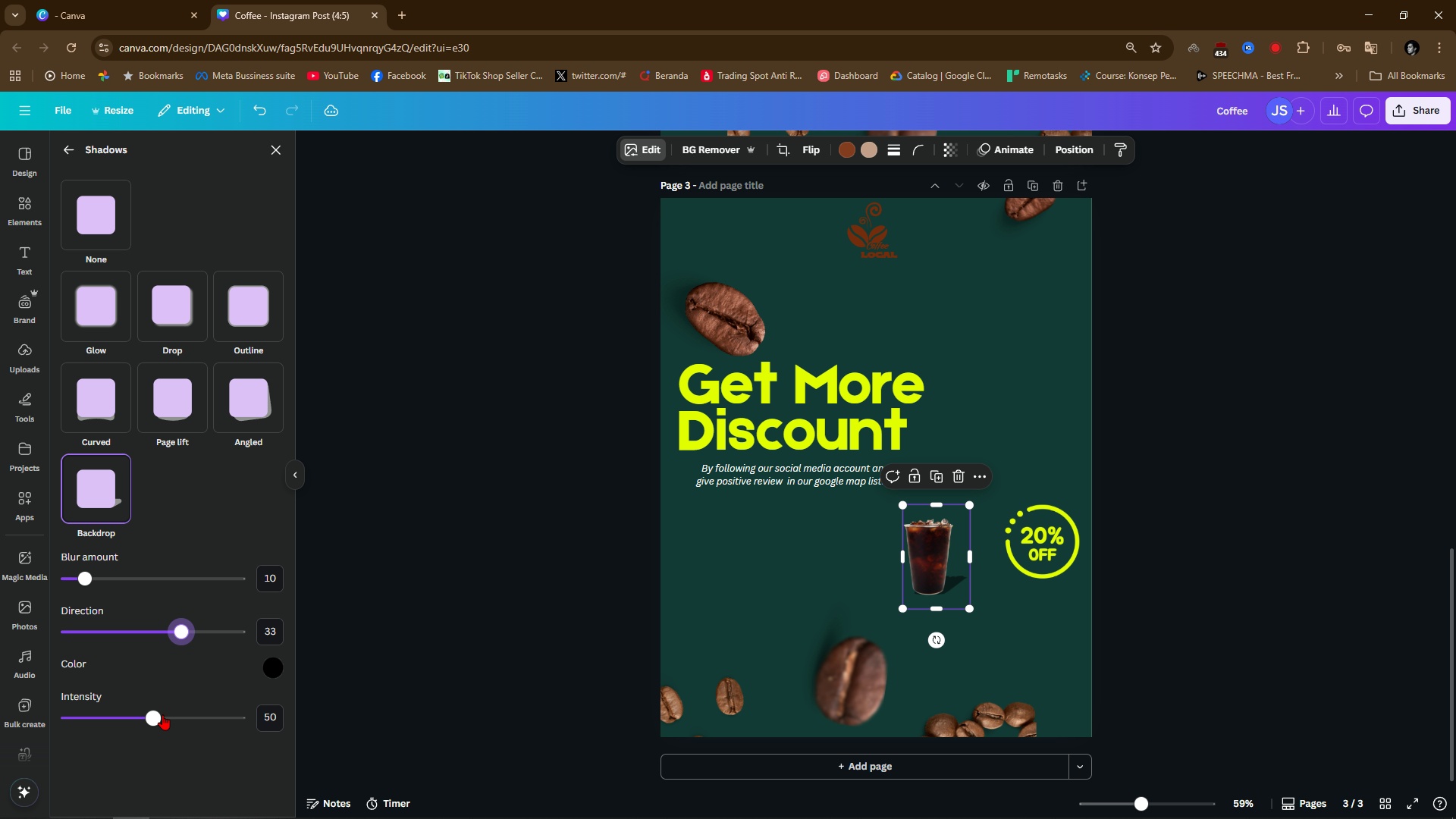 
wait(10.51)
 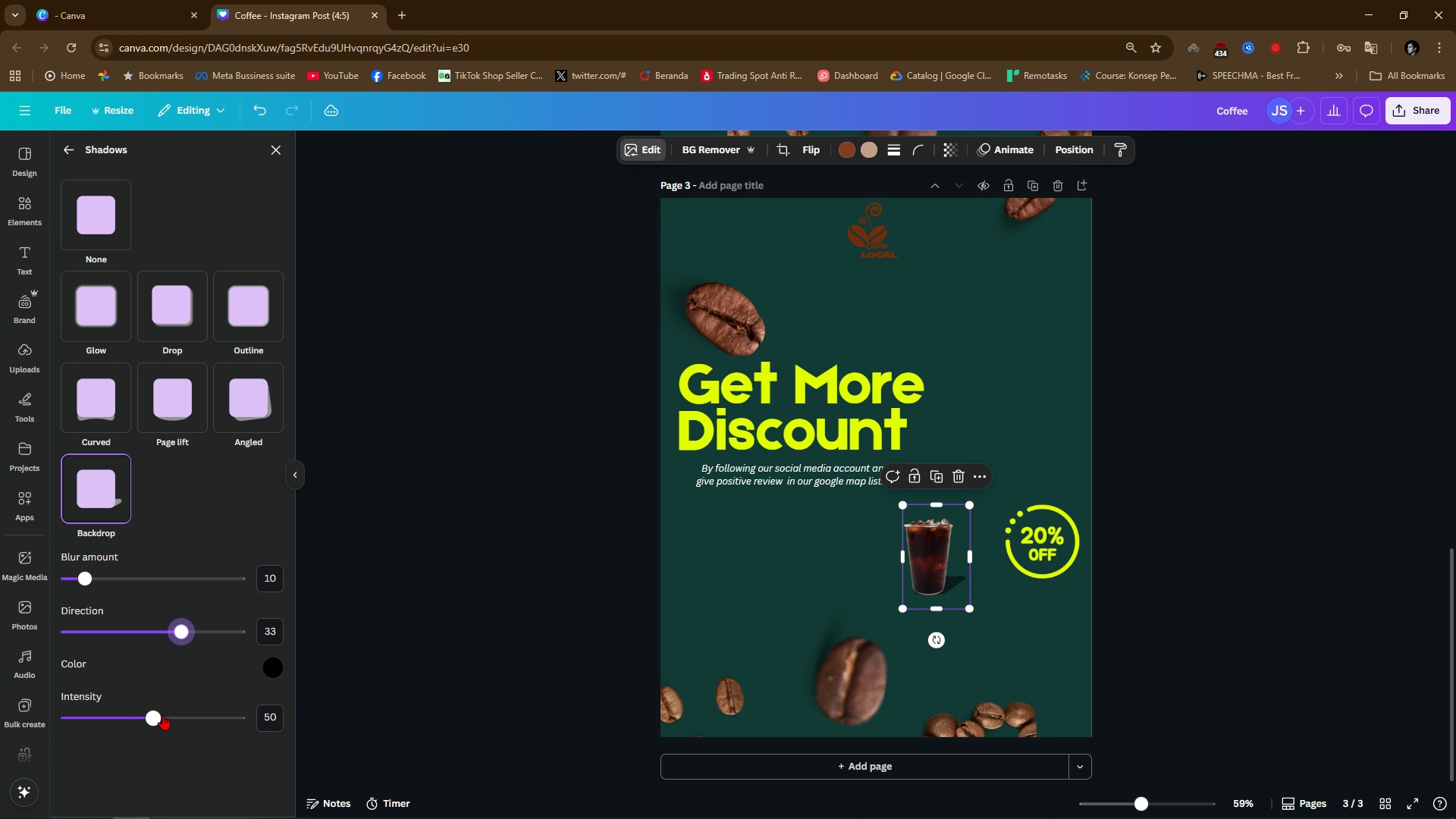 
left_click([1171, 434])
 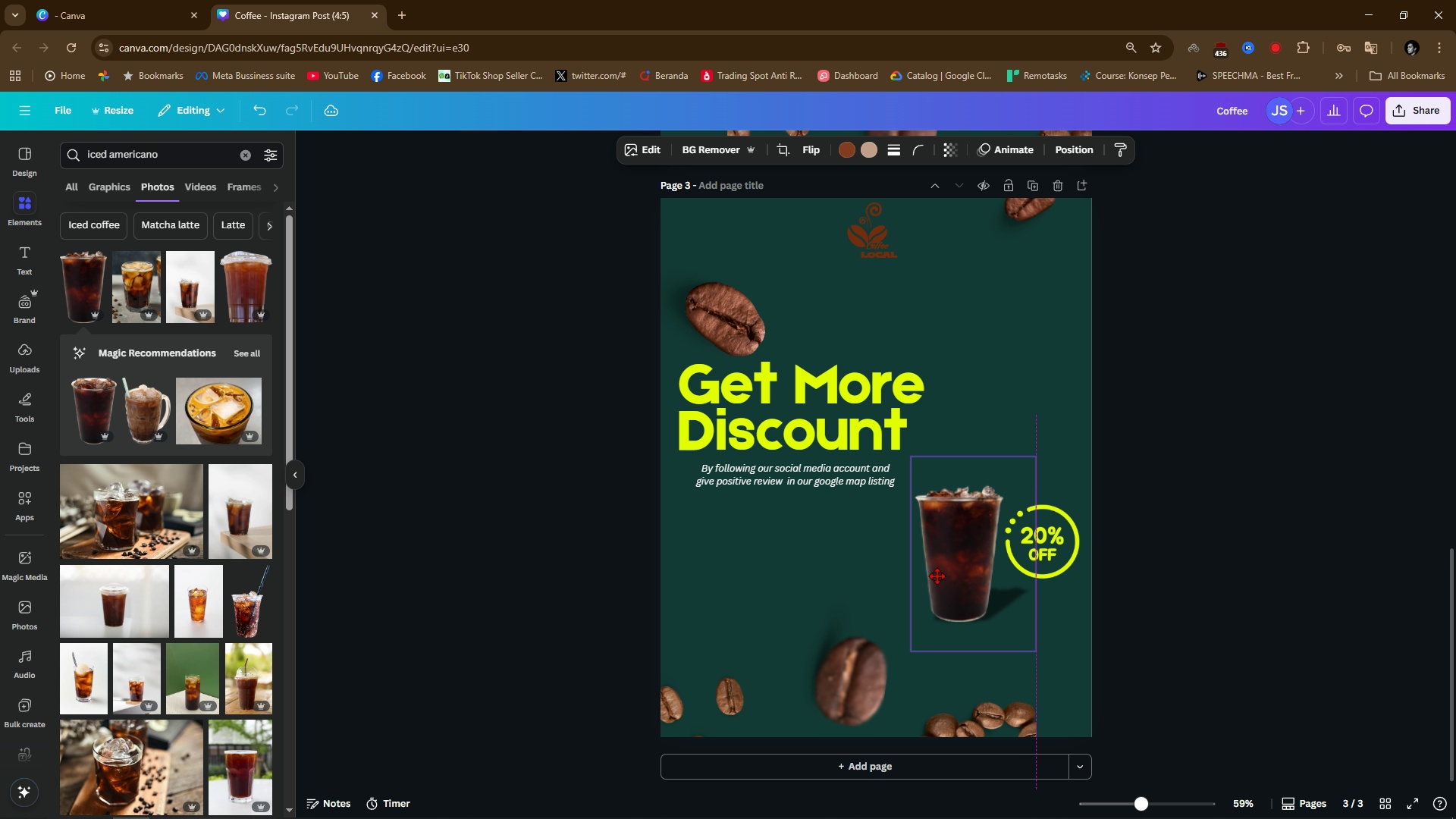 
wait(10.28)
 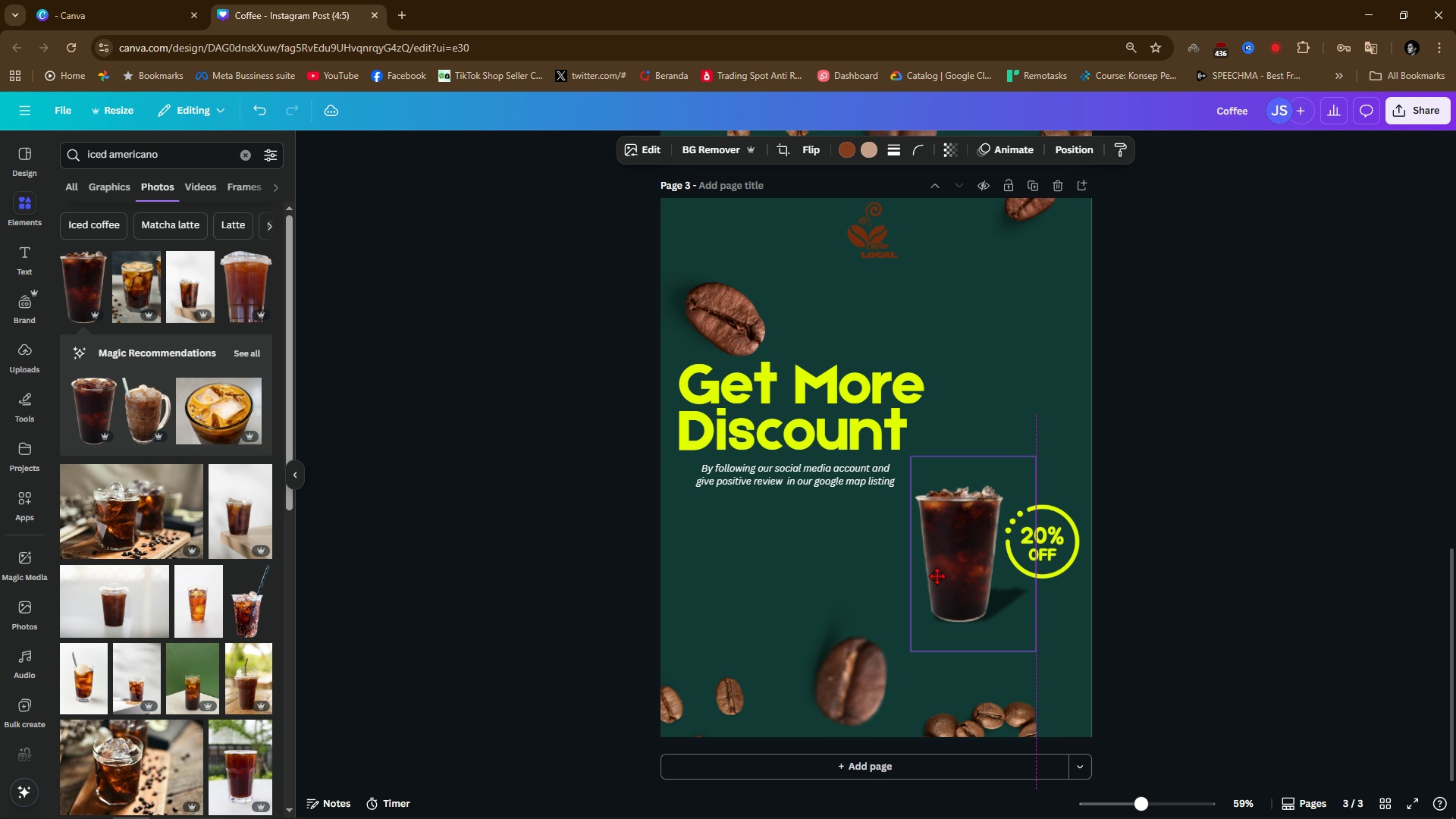 
type(pu)
key(Backspace)
type(ouring hand)
 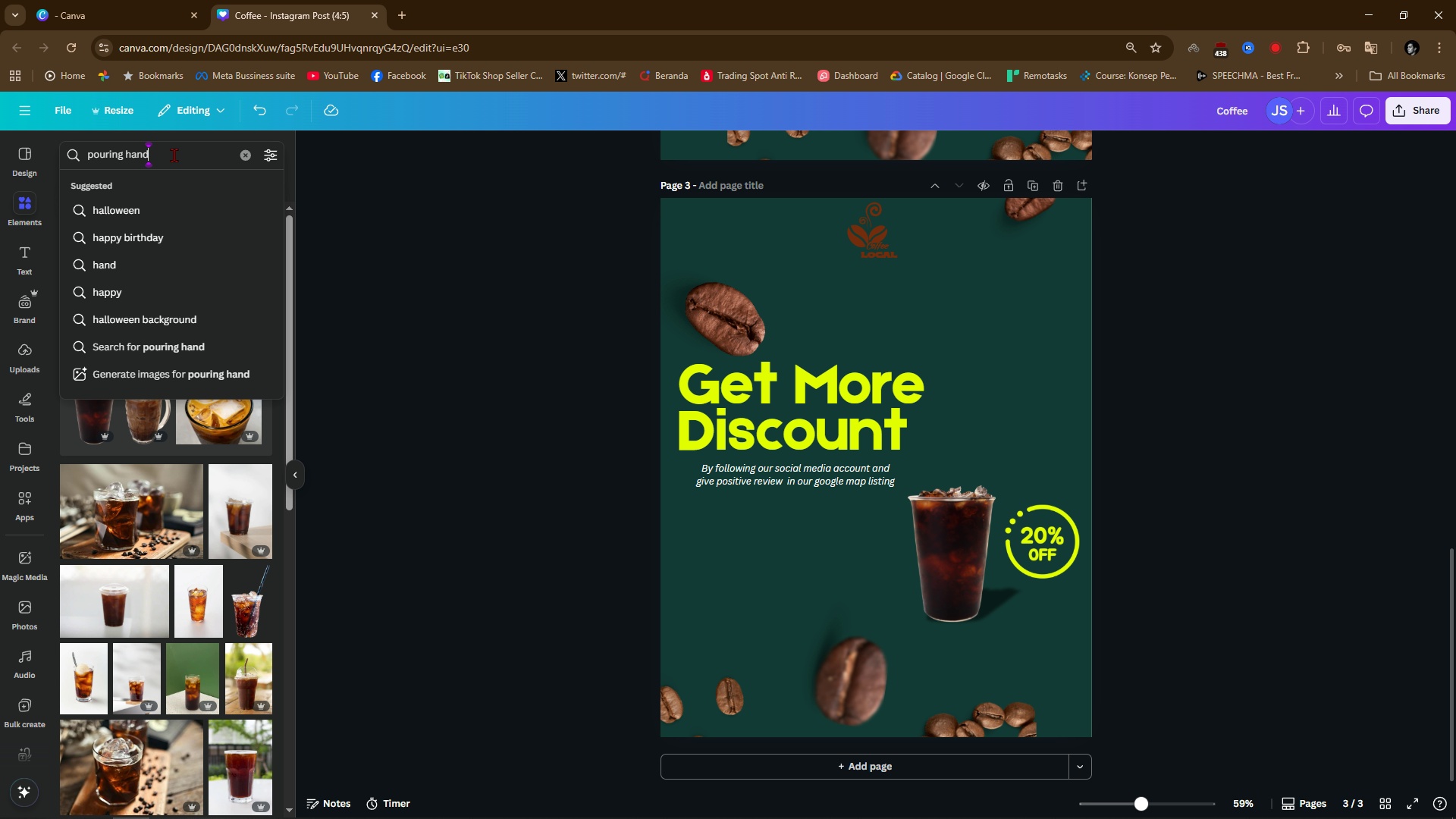 
key(Enter)
 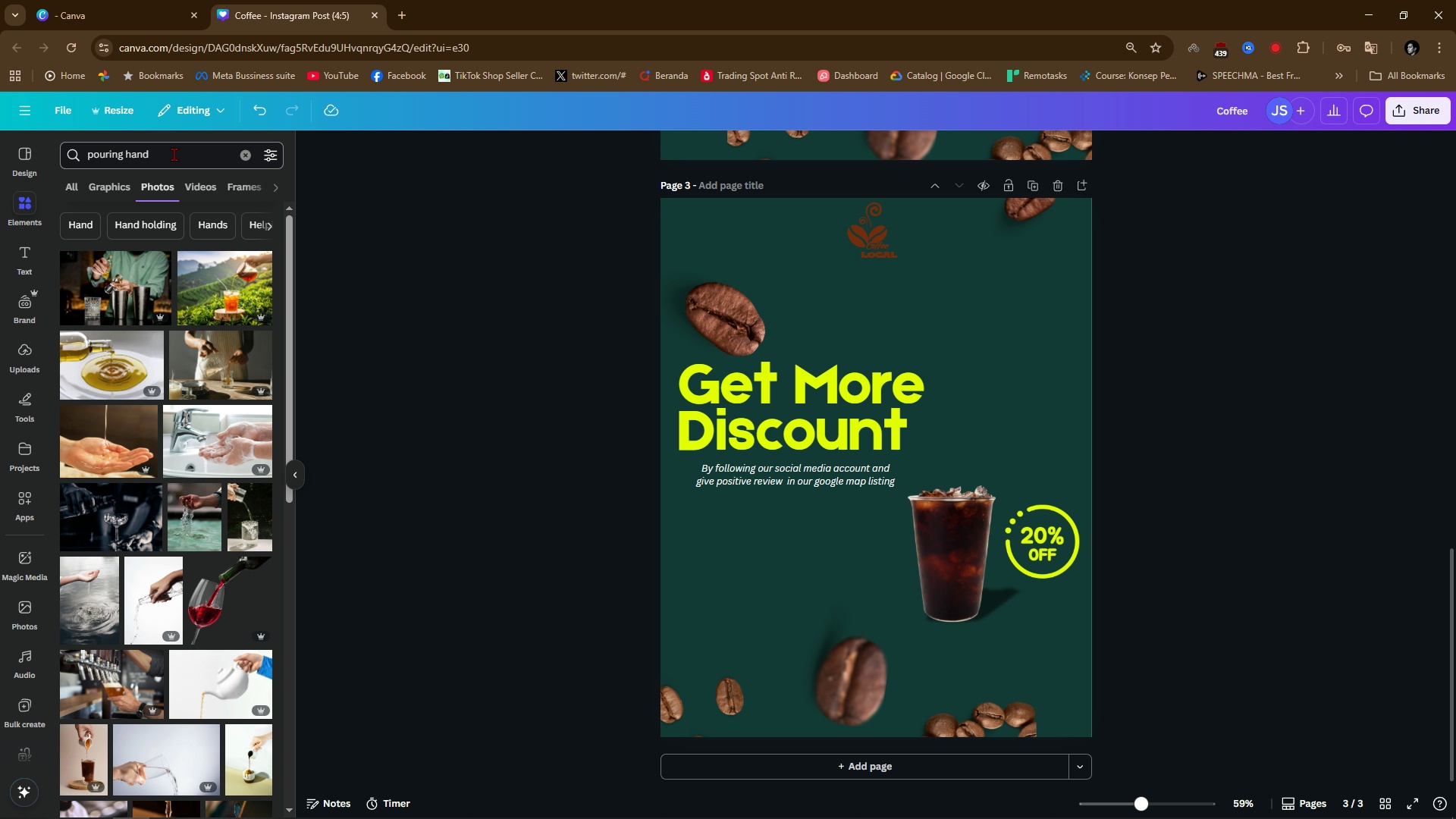 
scroll: coordinate [152, 581], scroll_direction: down, amount: 2.0
 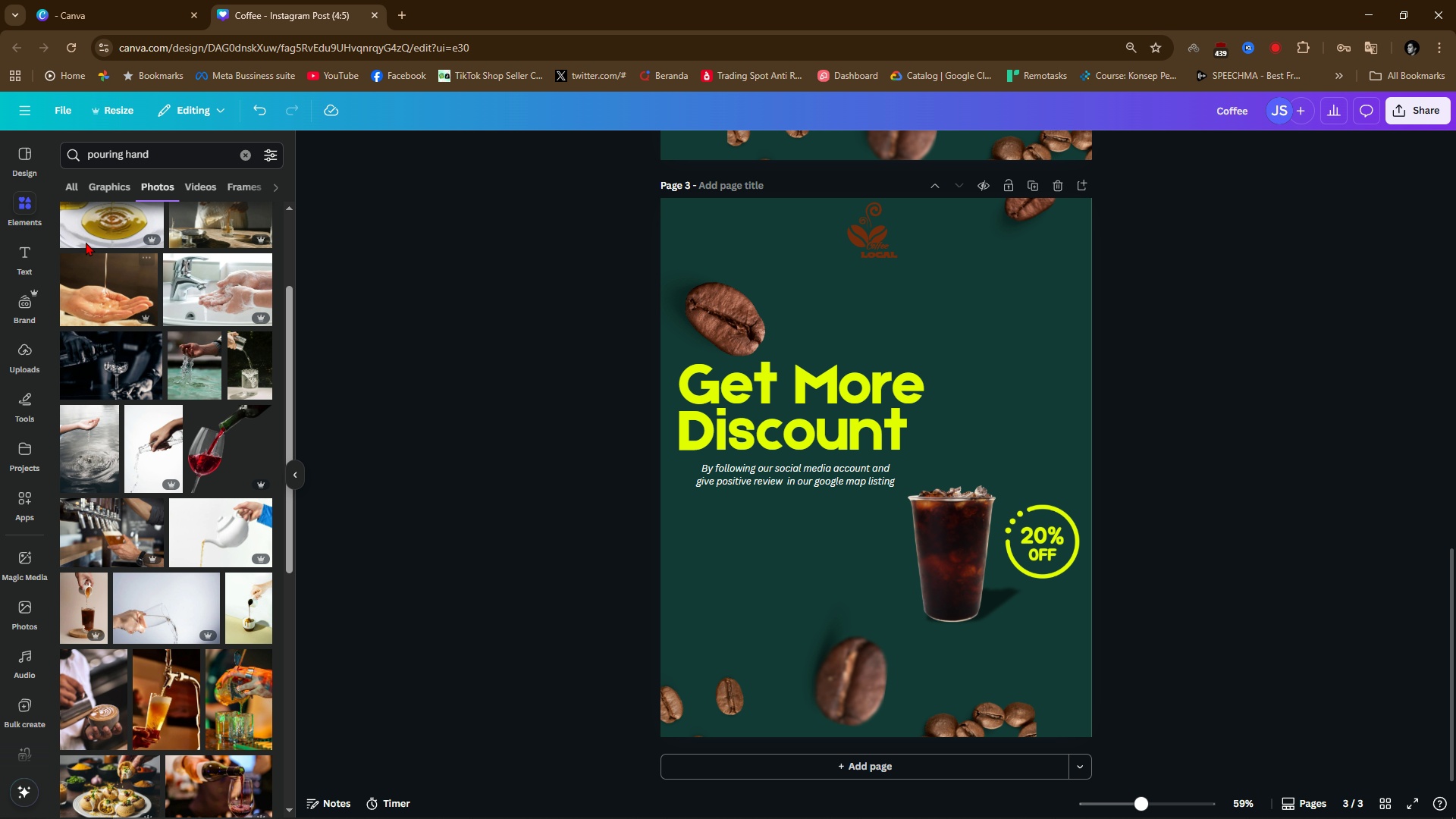 
double_click([156, 149])
 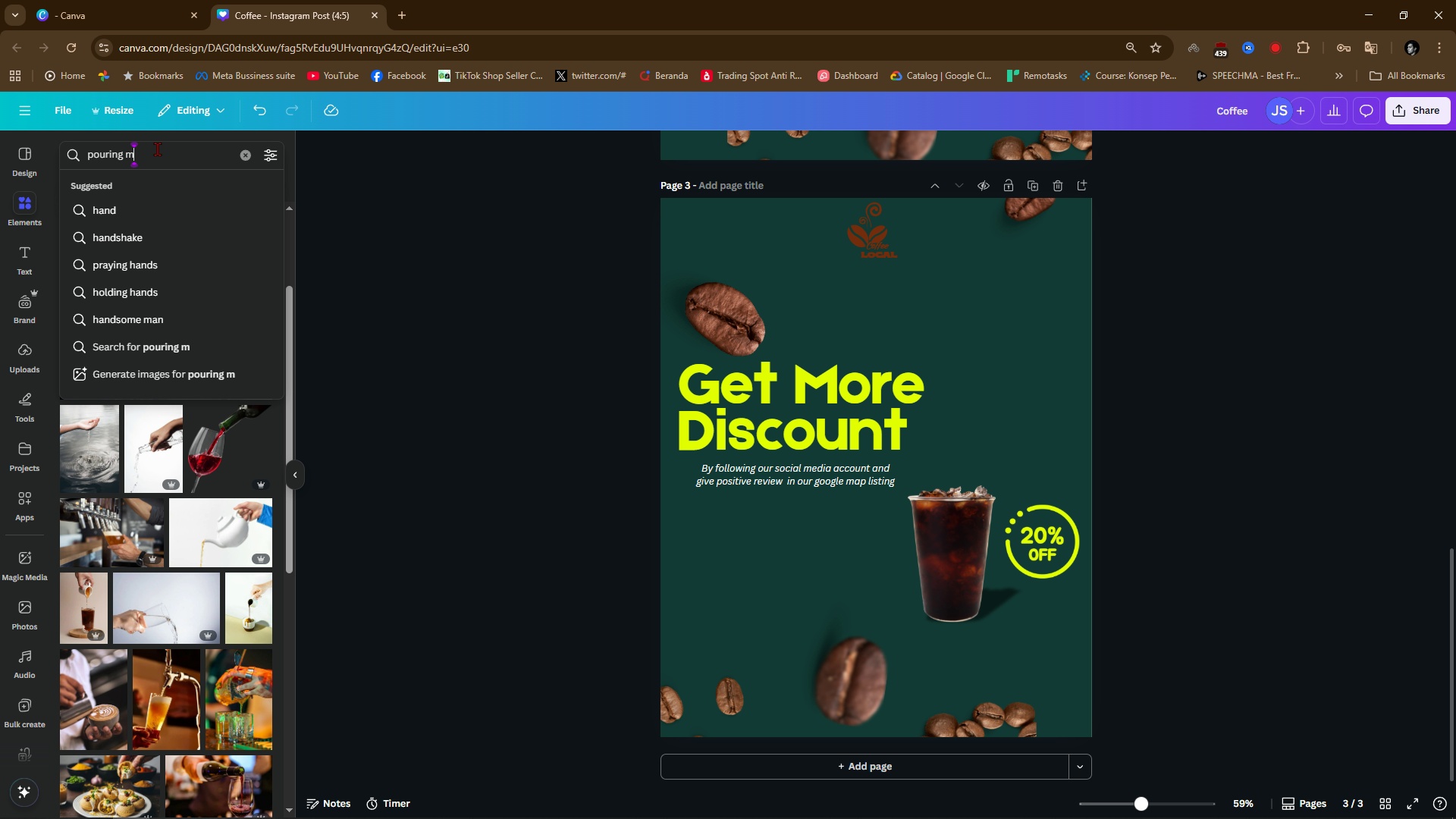 
type(milk)
 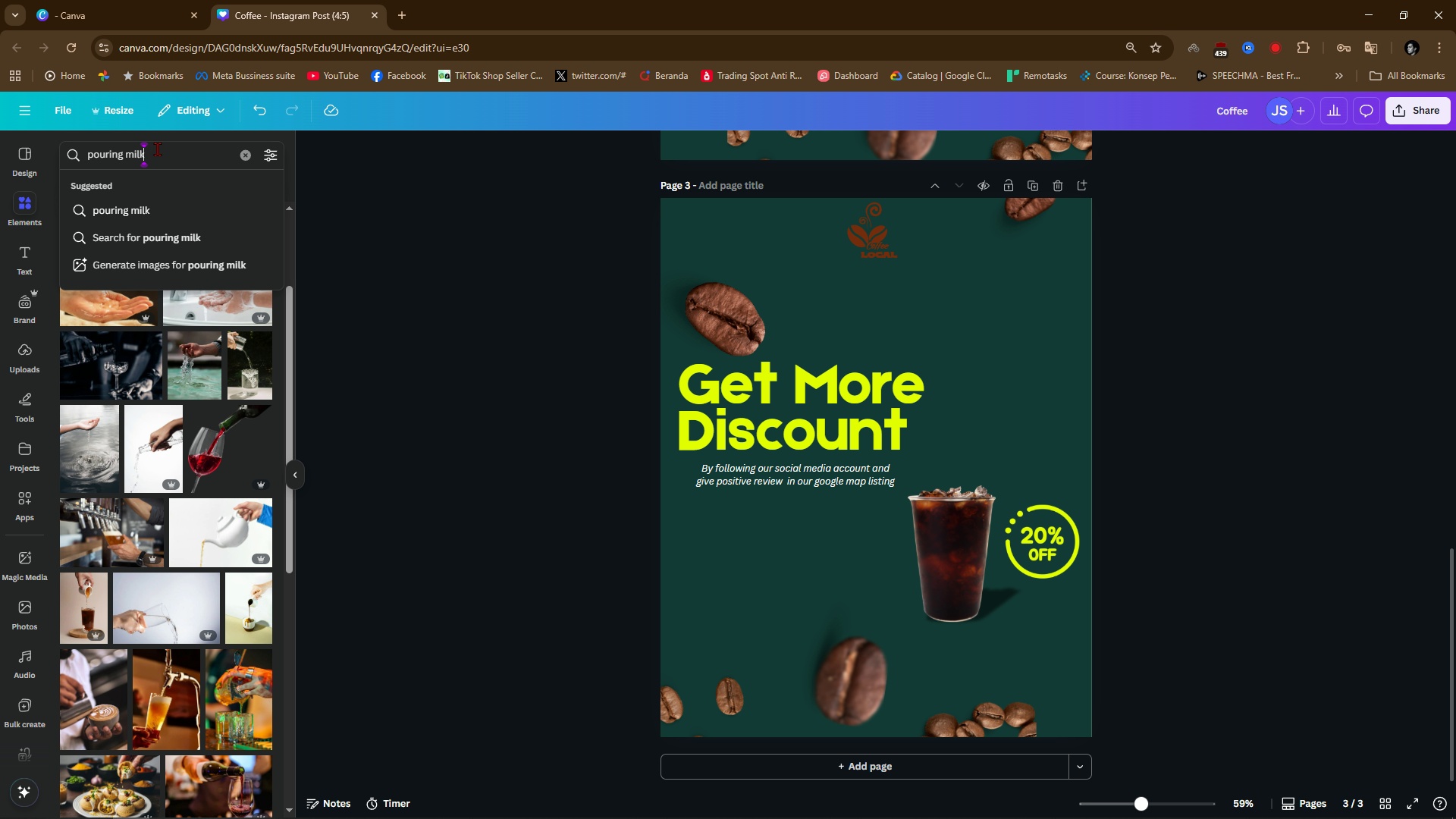 
key(Enter)
 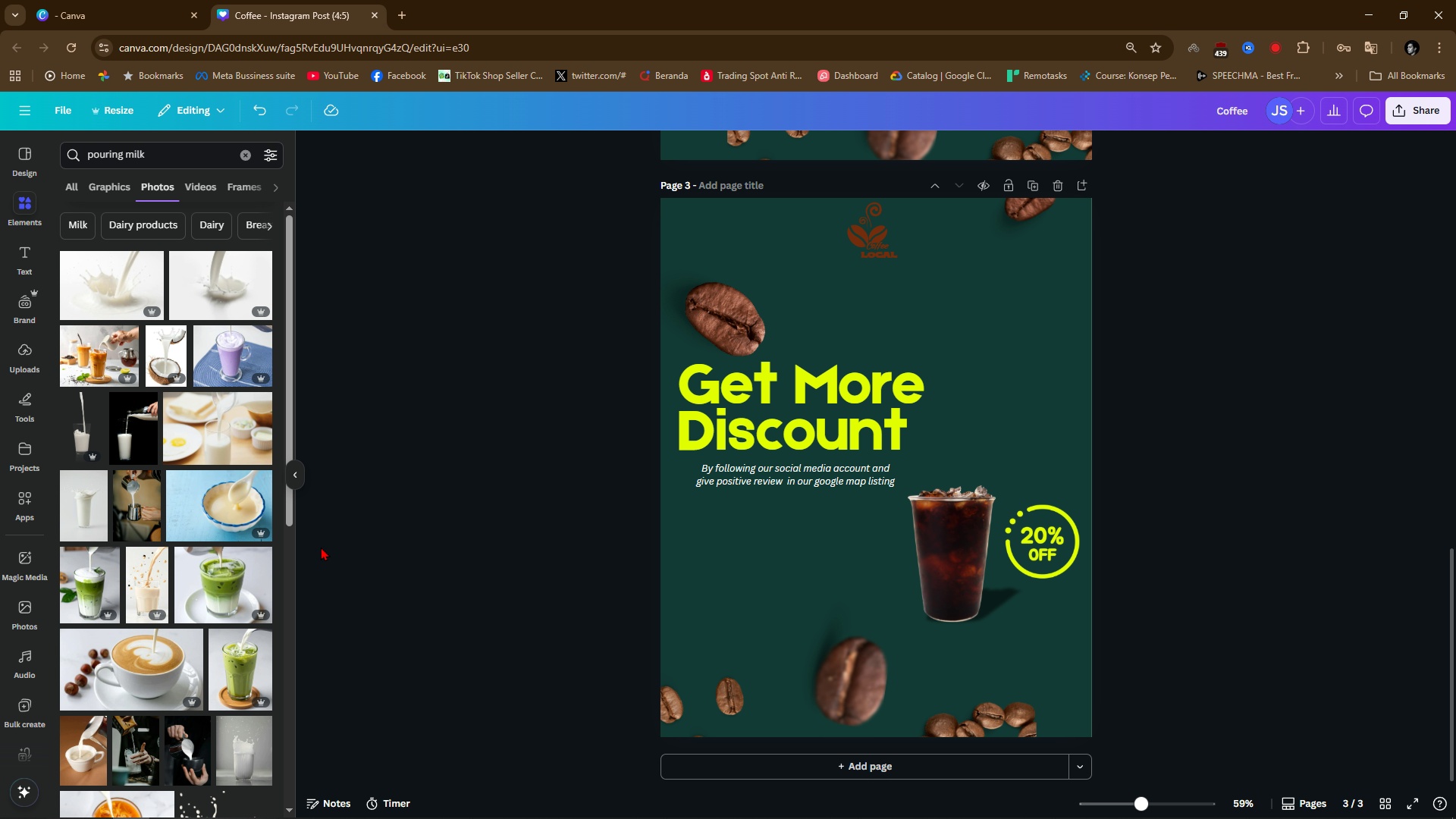 
scroll: coordinate [204, 705], scroll_direction: down, amount: 5.0
 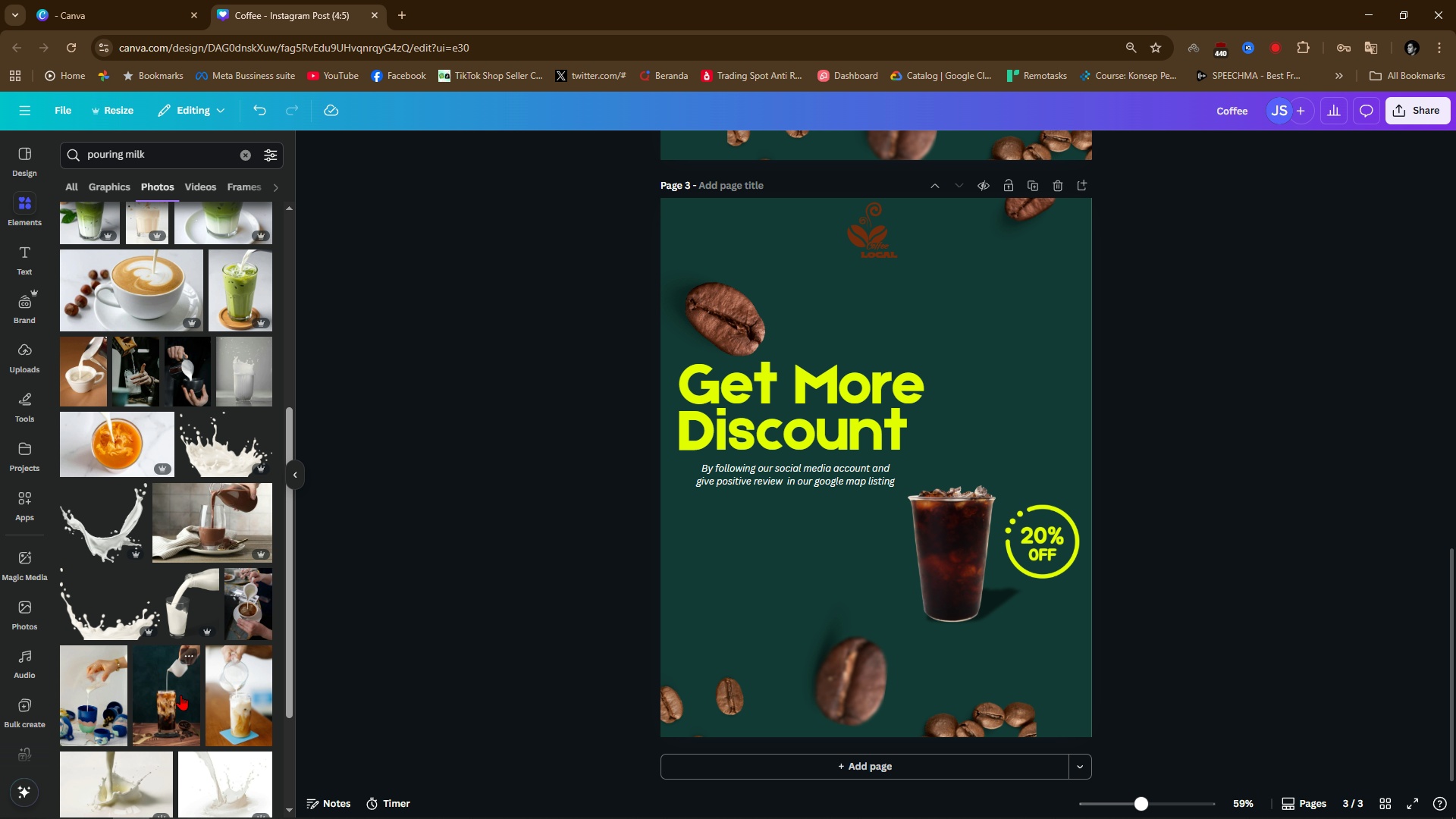 
left_click([180, 695])
 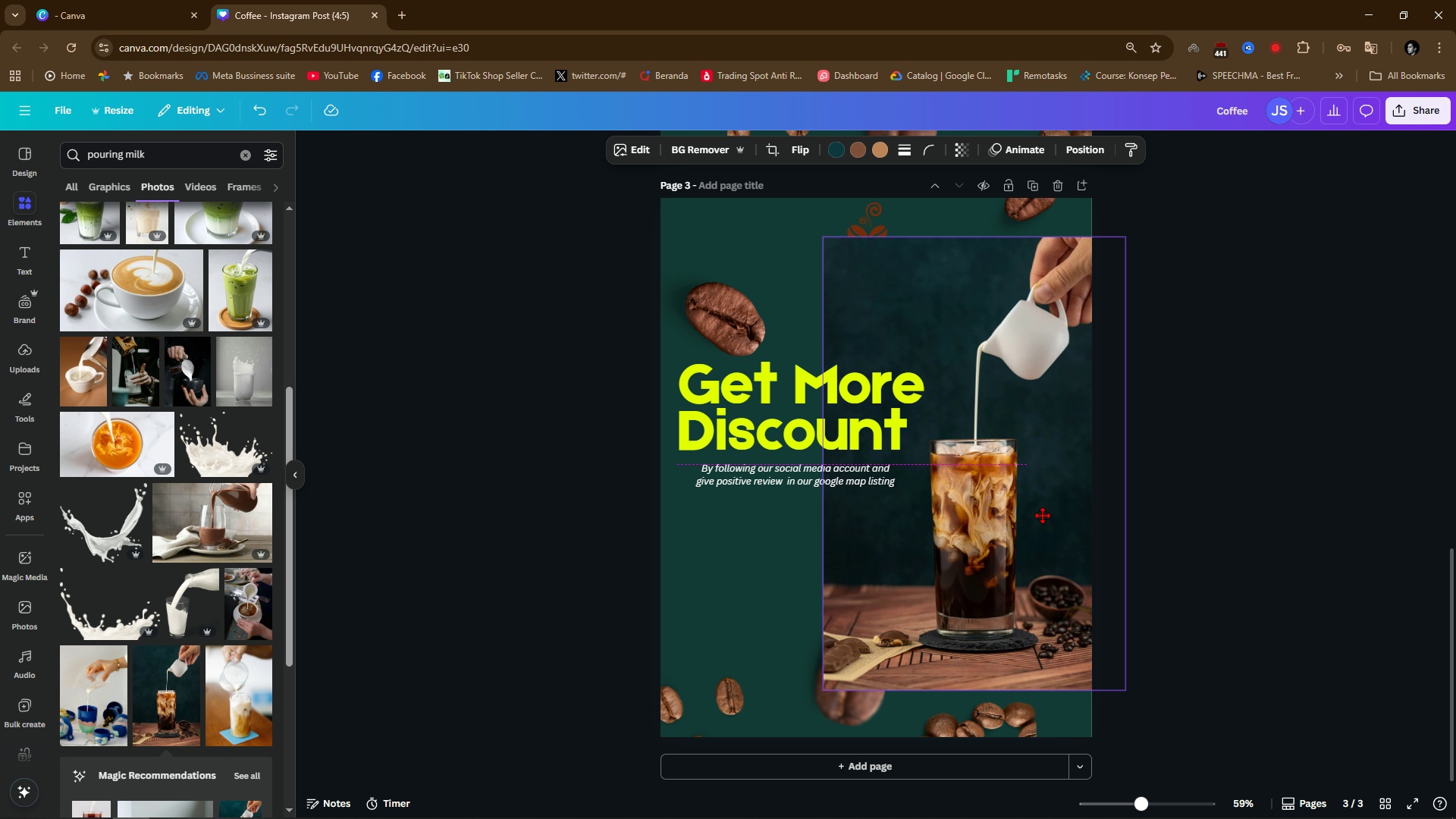 
wait(5.76)
 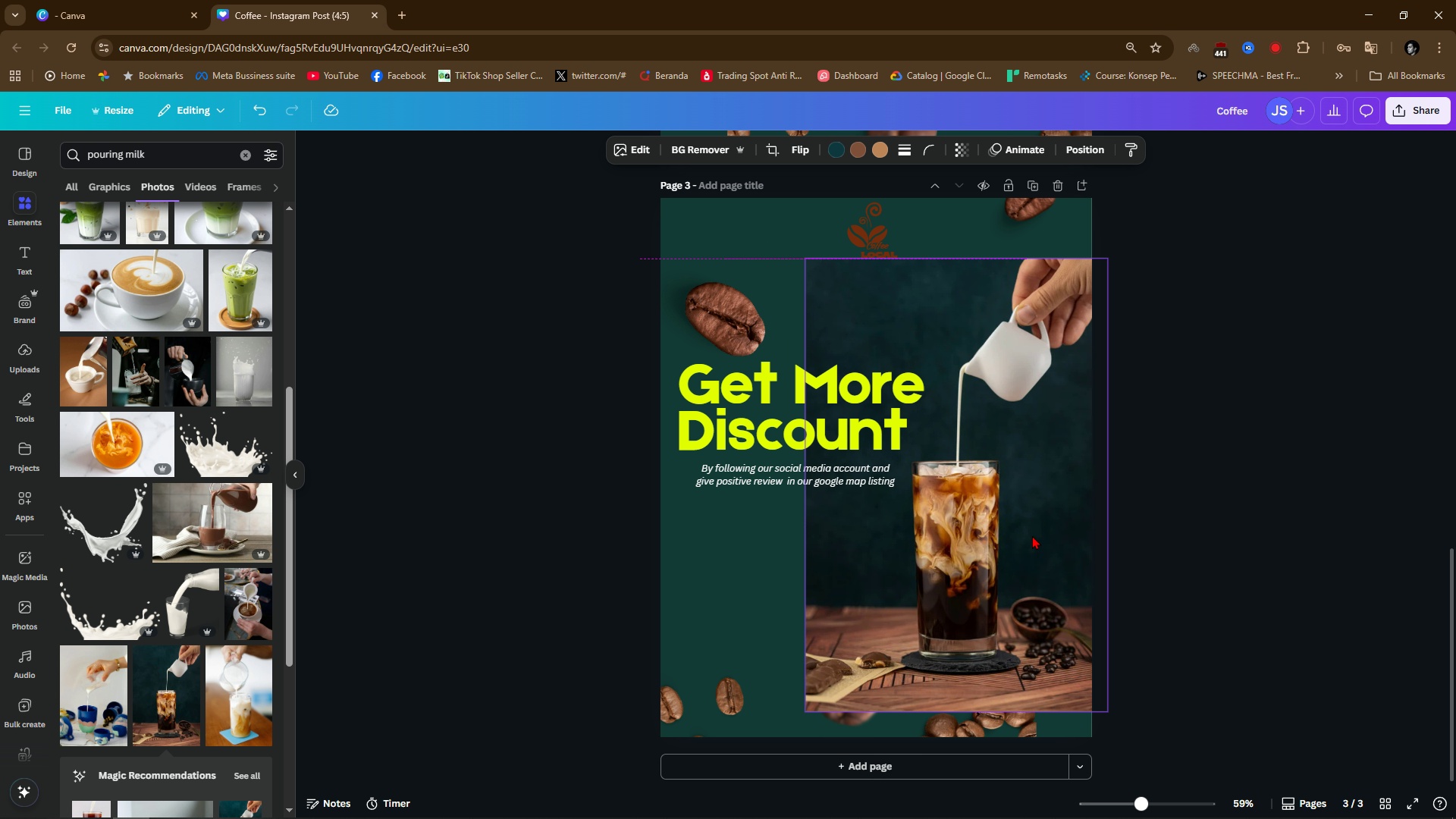 
left_click([682, 151])
 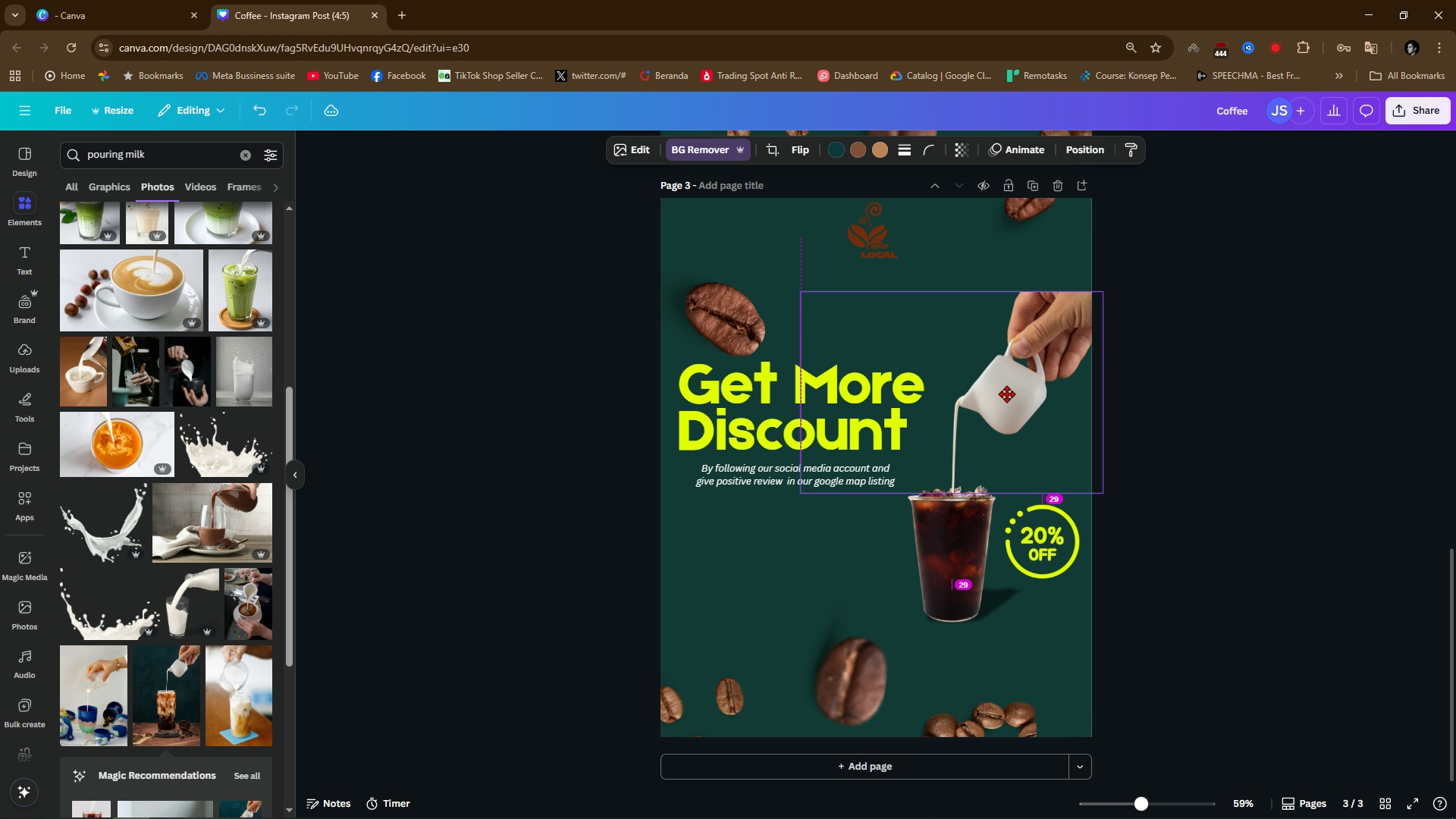 
wait(7.74)
 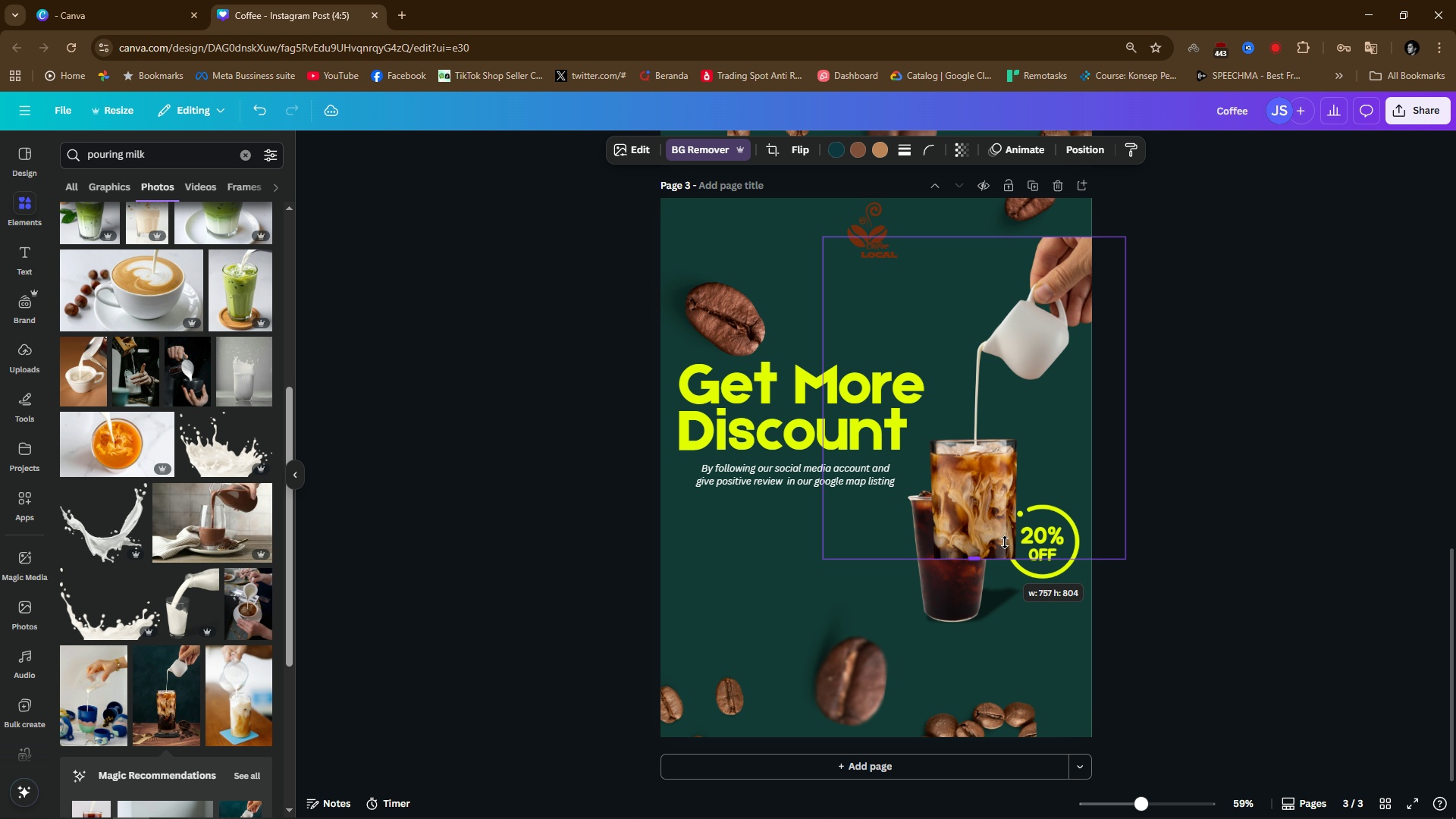 
left_click([1207, 337])
 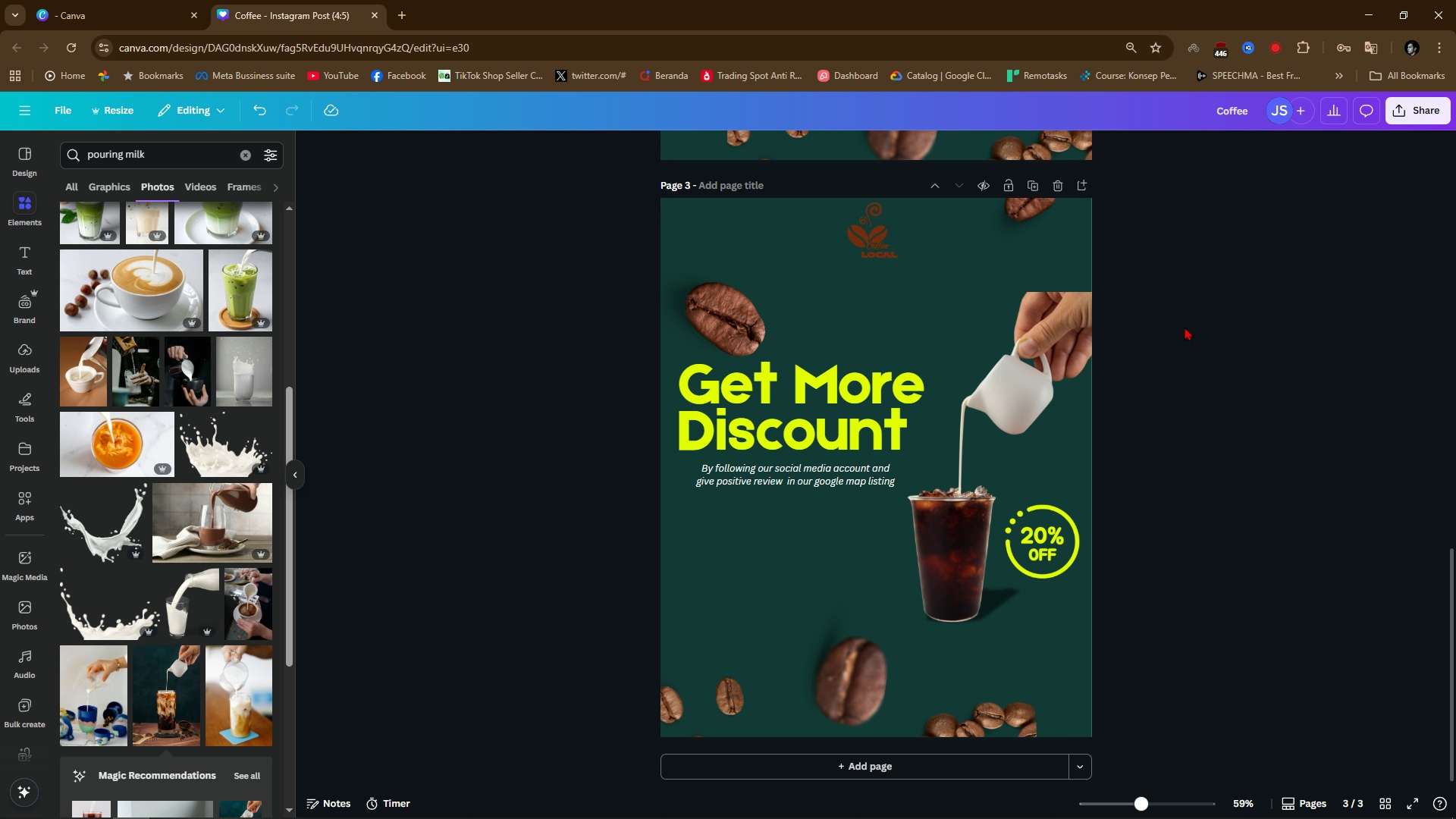 
left_click([1000, 369])
 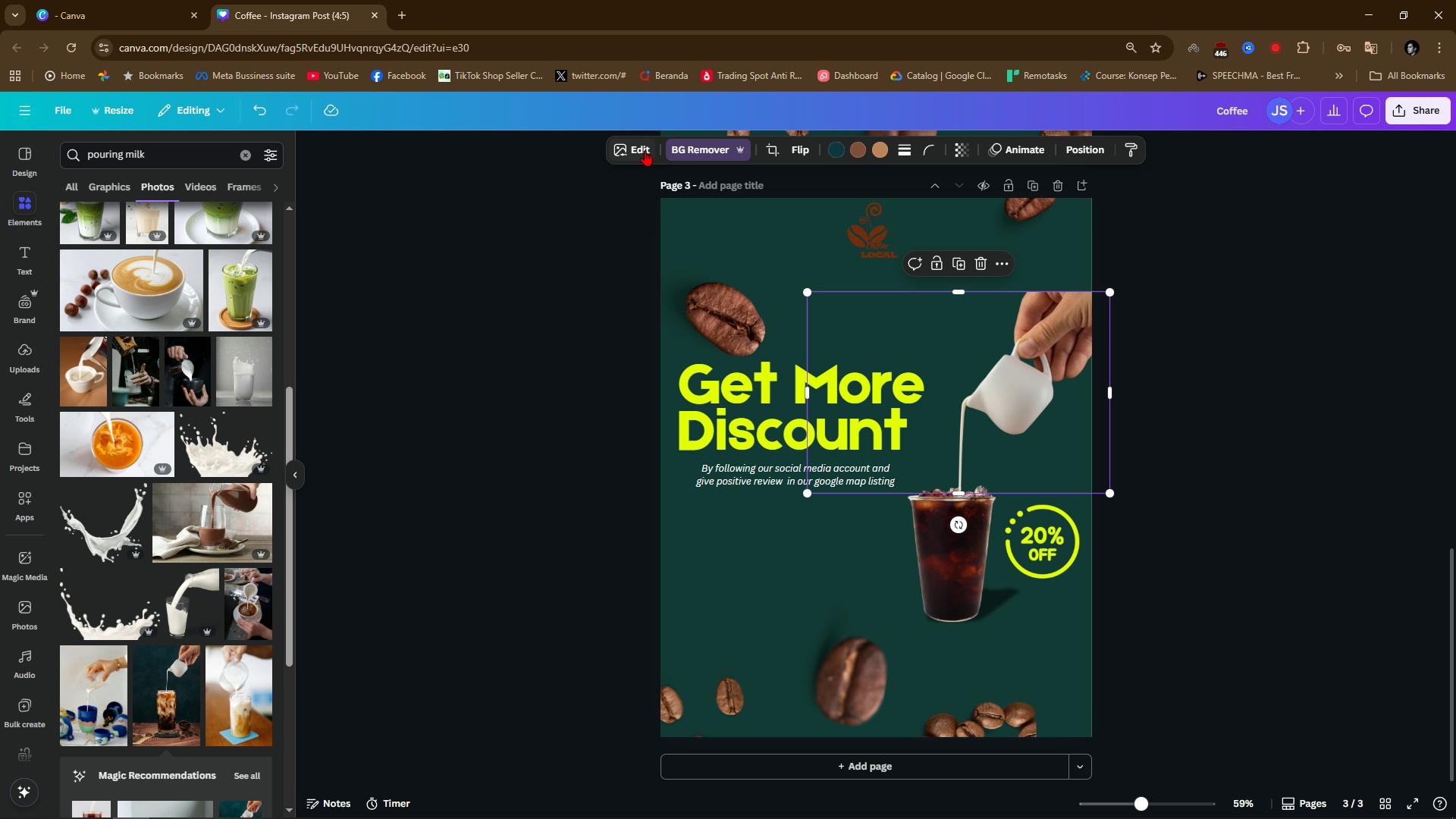 
left_click([644, 152])
 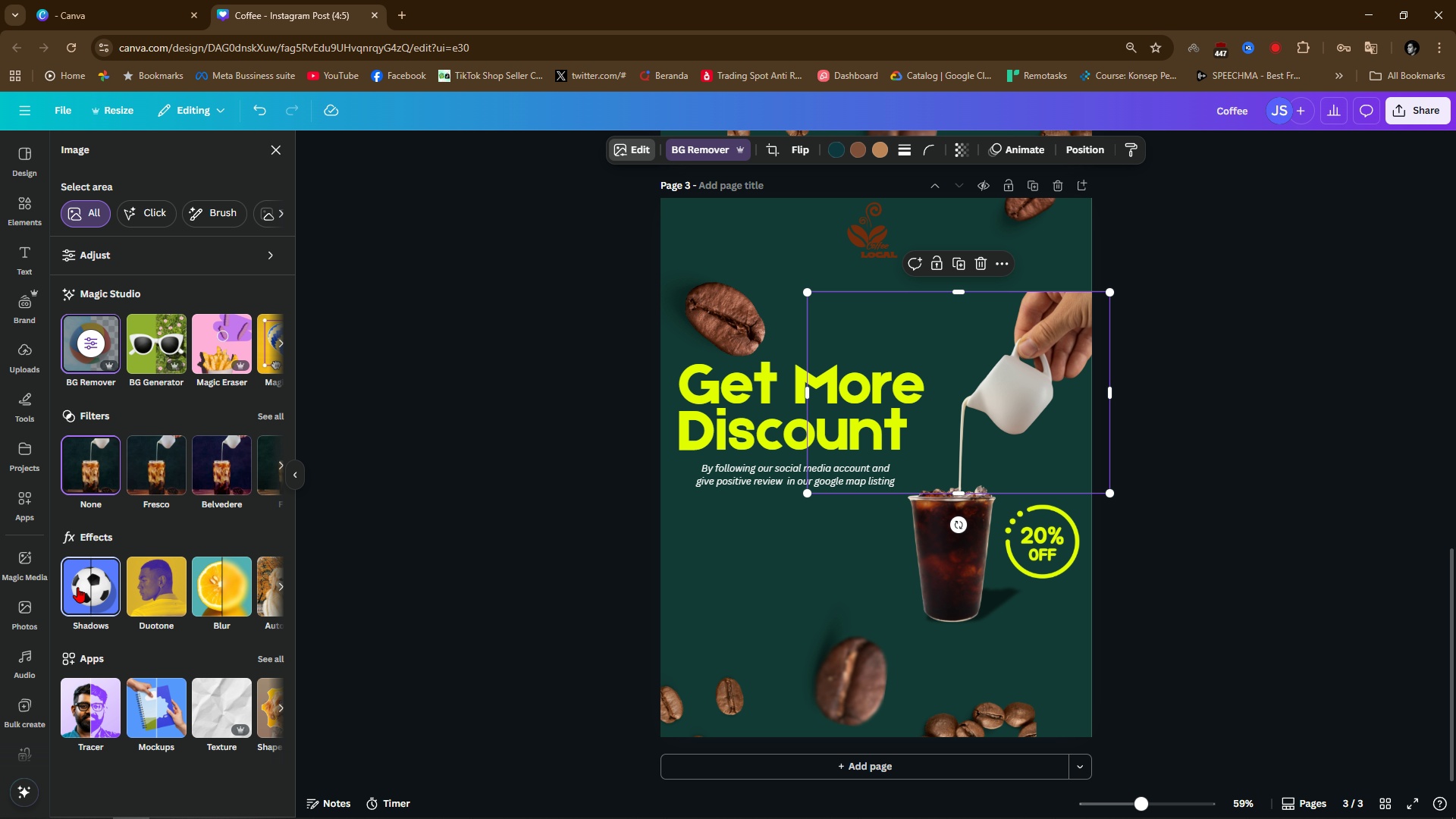 
left_click([77, 587])
 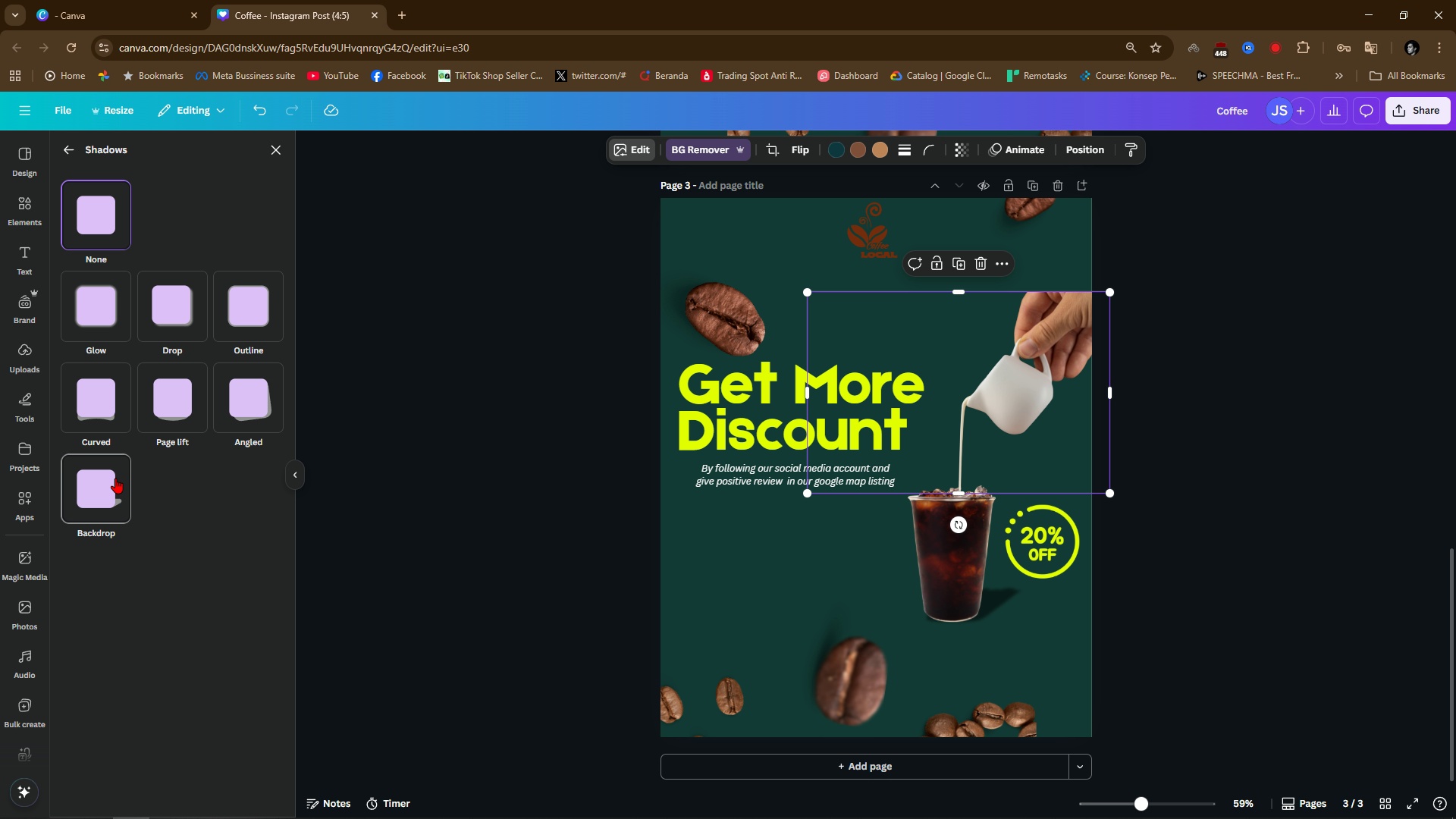 
left_click([116, 473])
 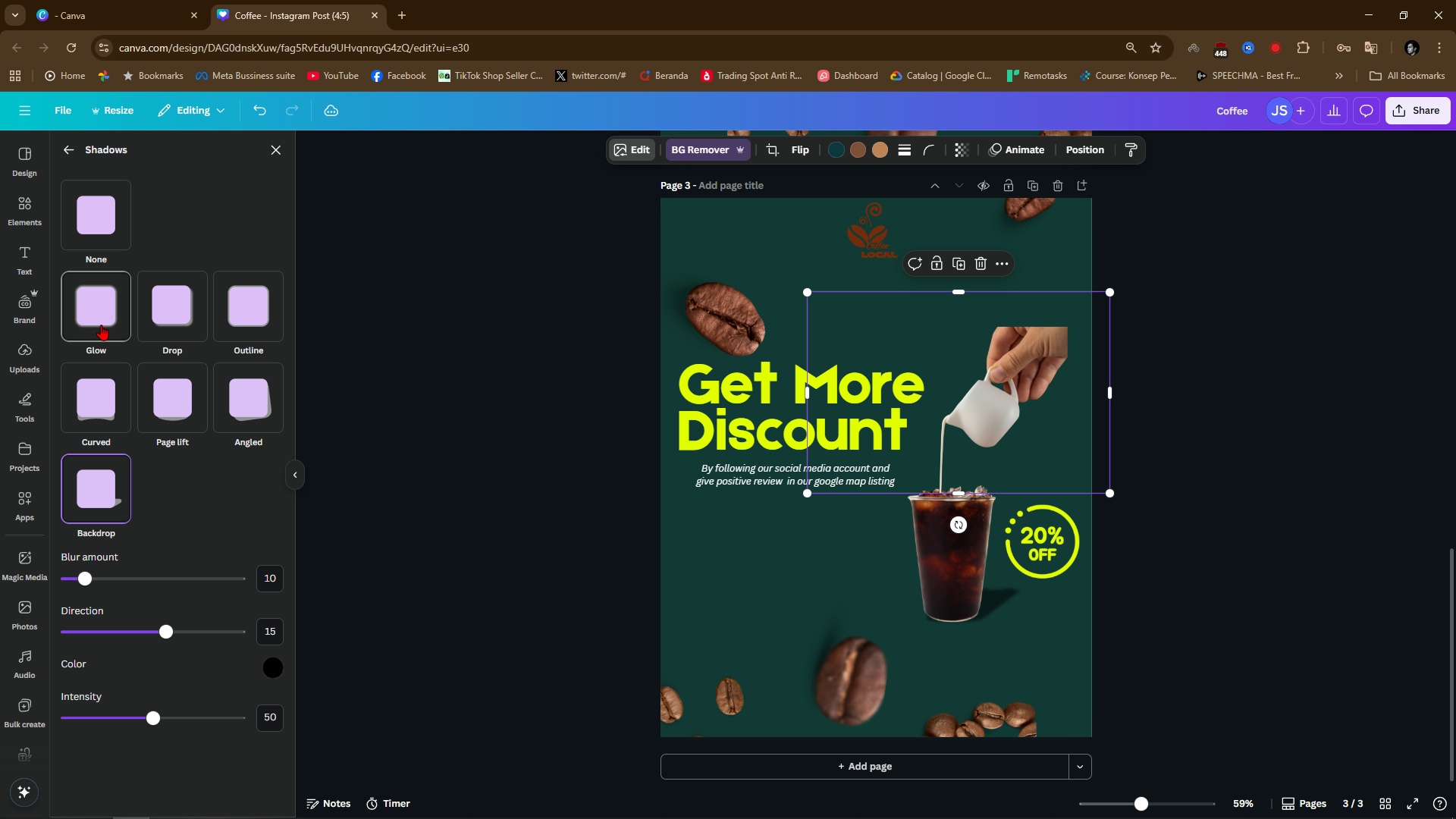 
left_click([169, 324])
 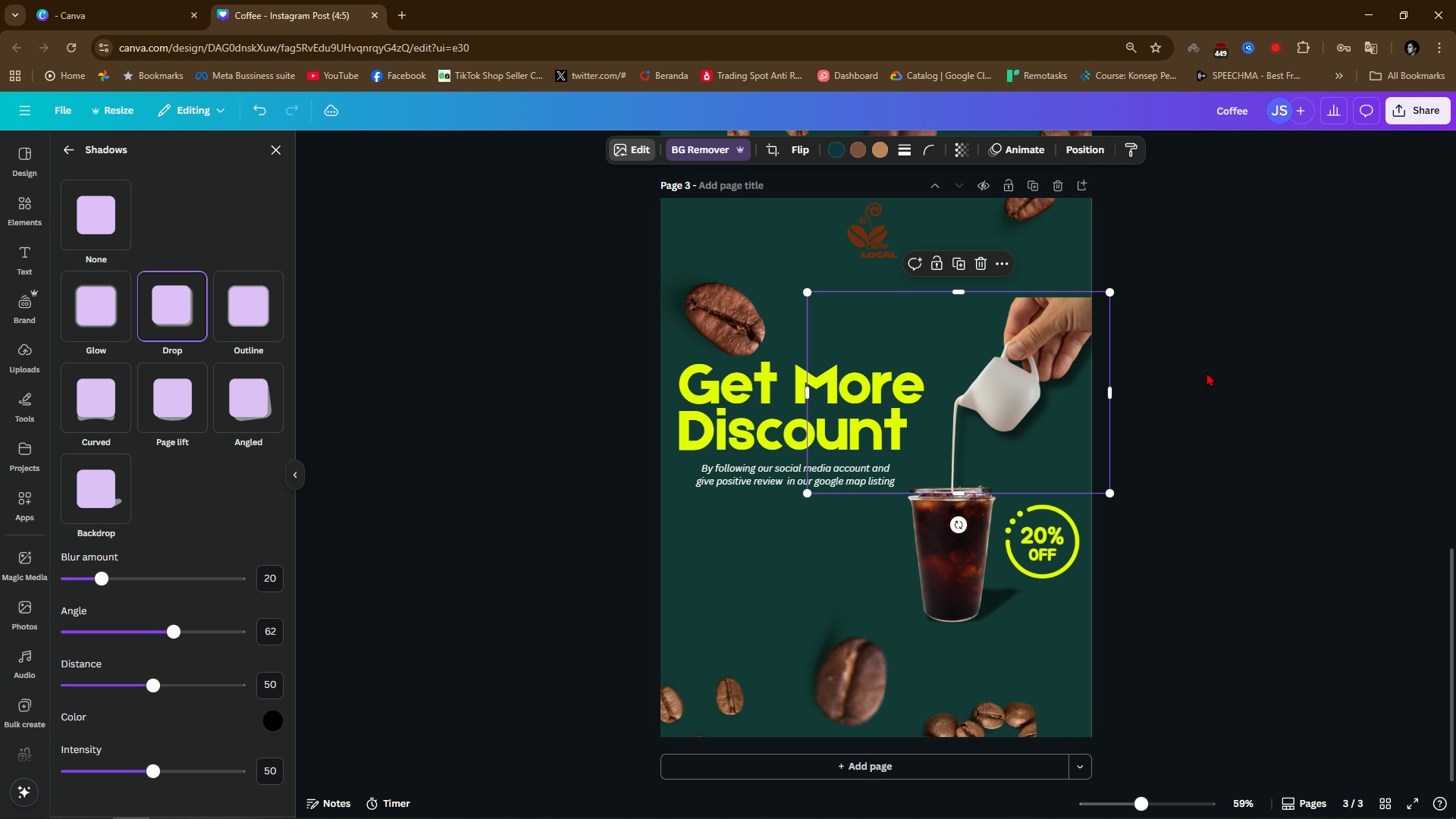 
double_click([1231, 369])
 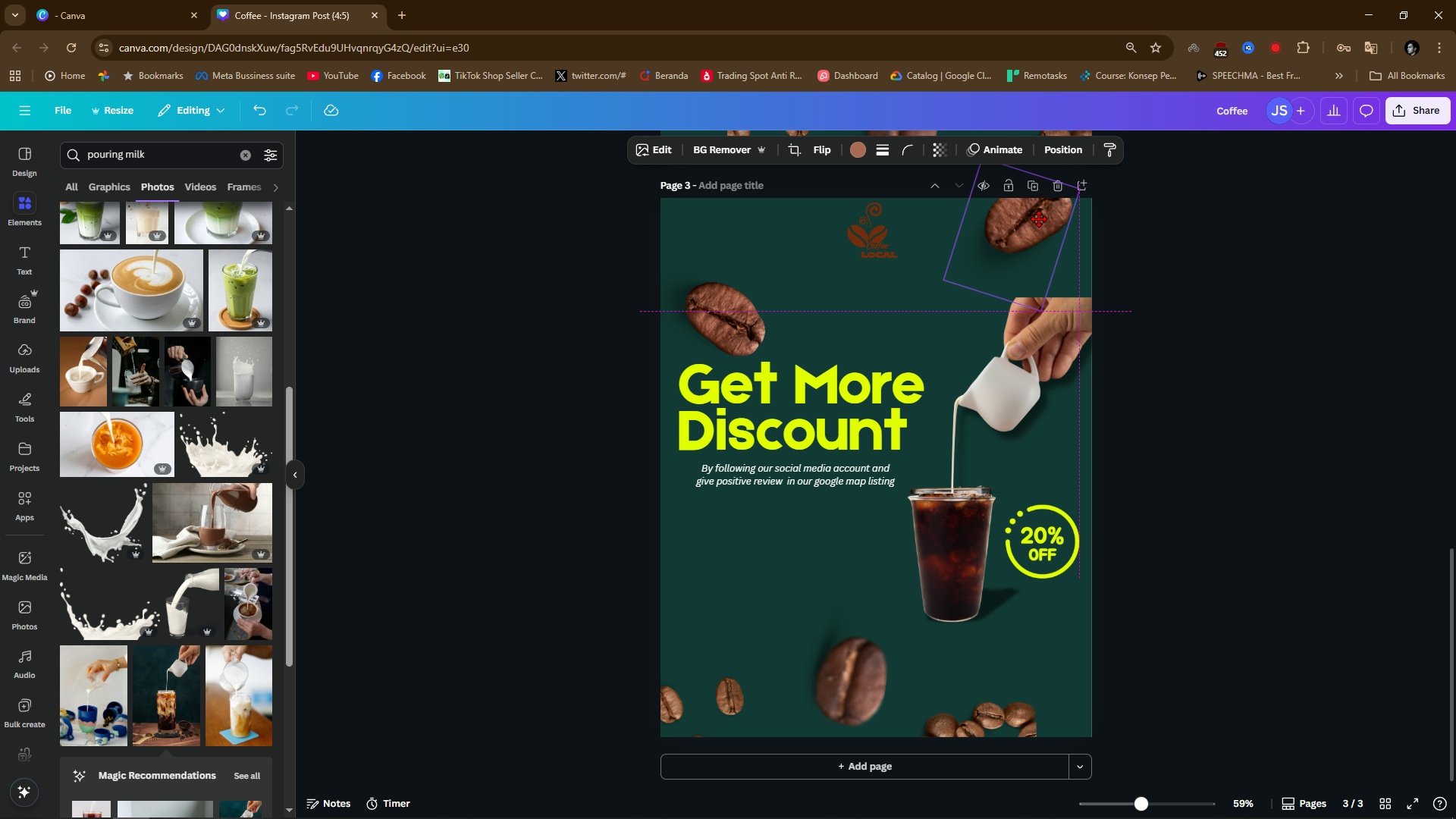 
wait(7.53)
 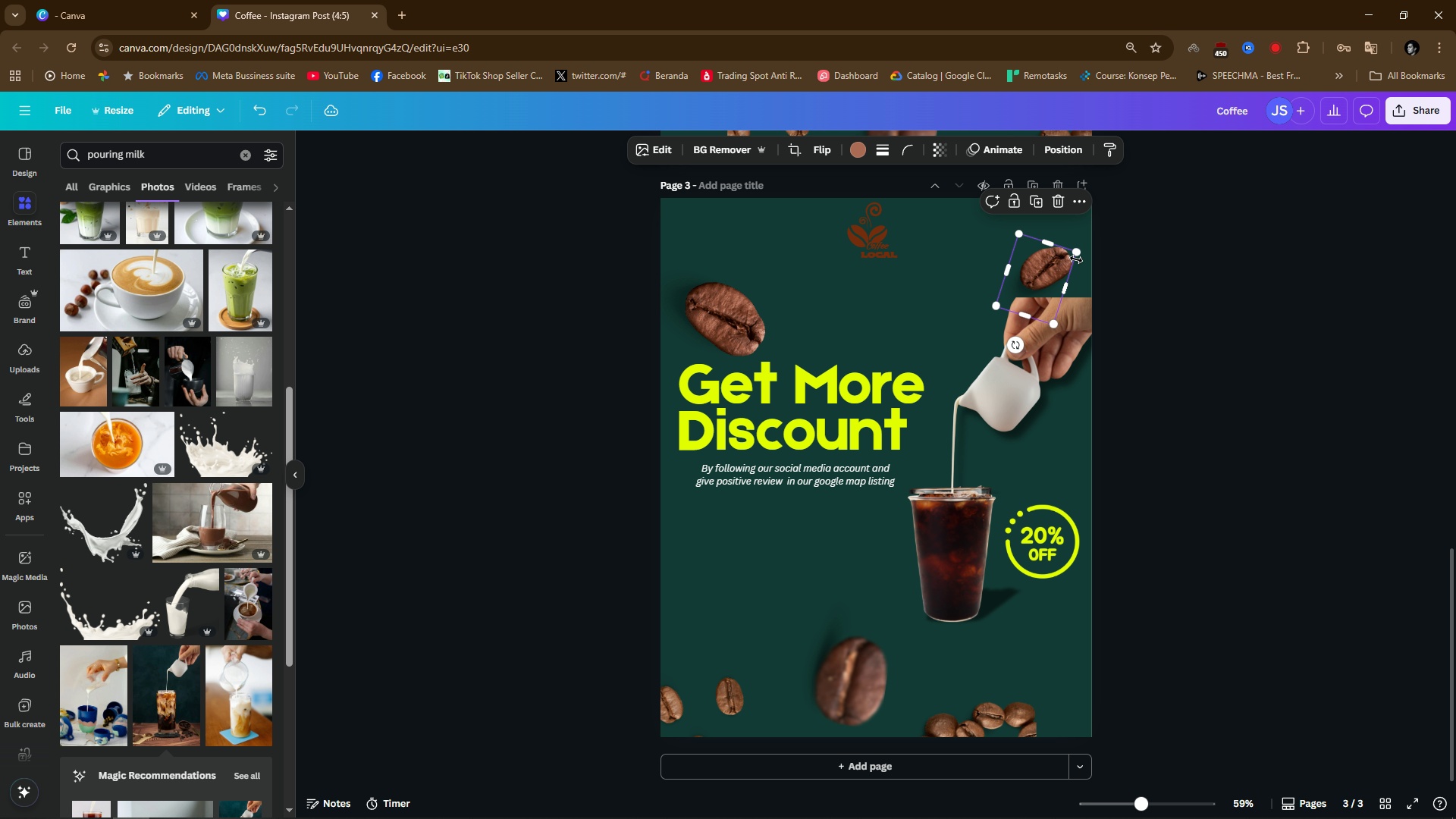 
double_click([1056, 367])
 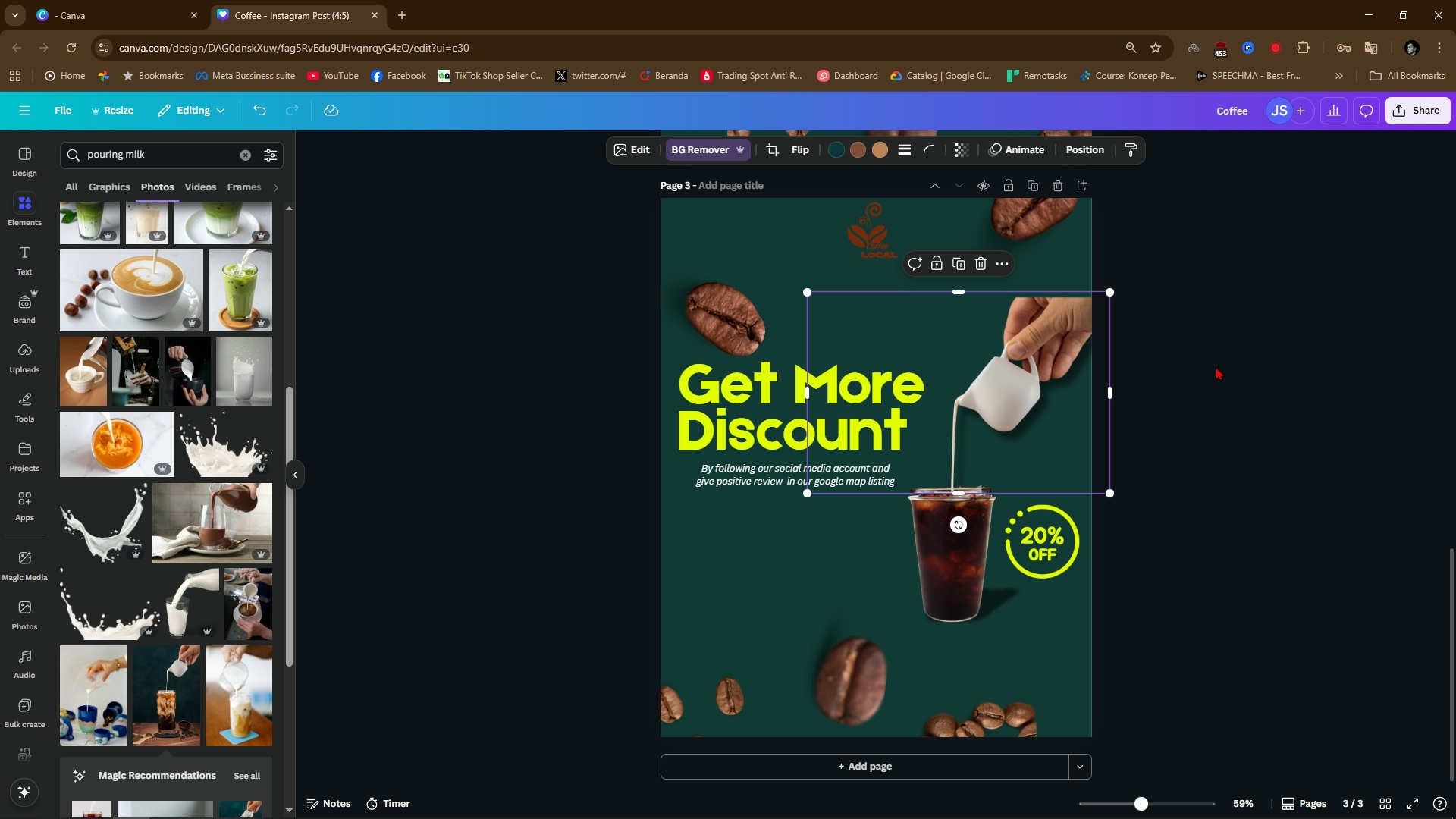 
left_click([1216, 366])
 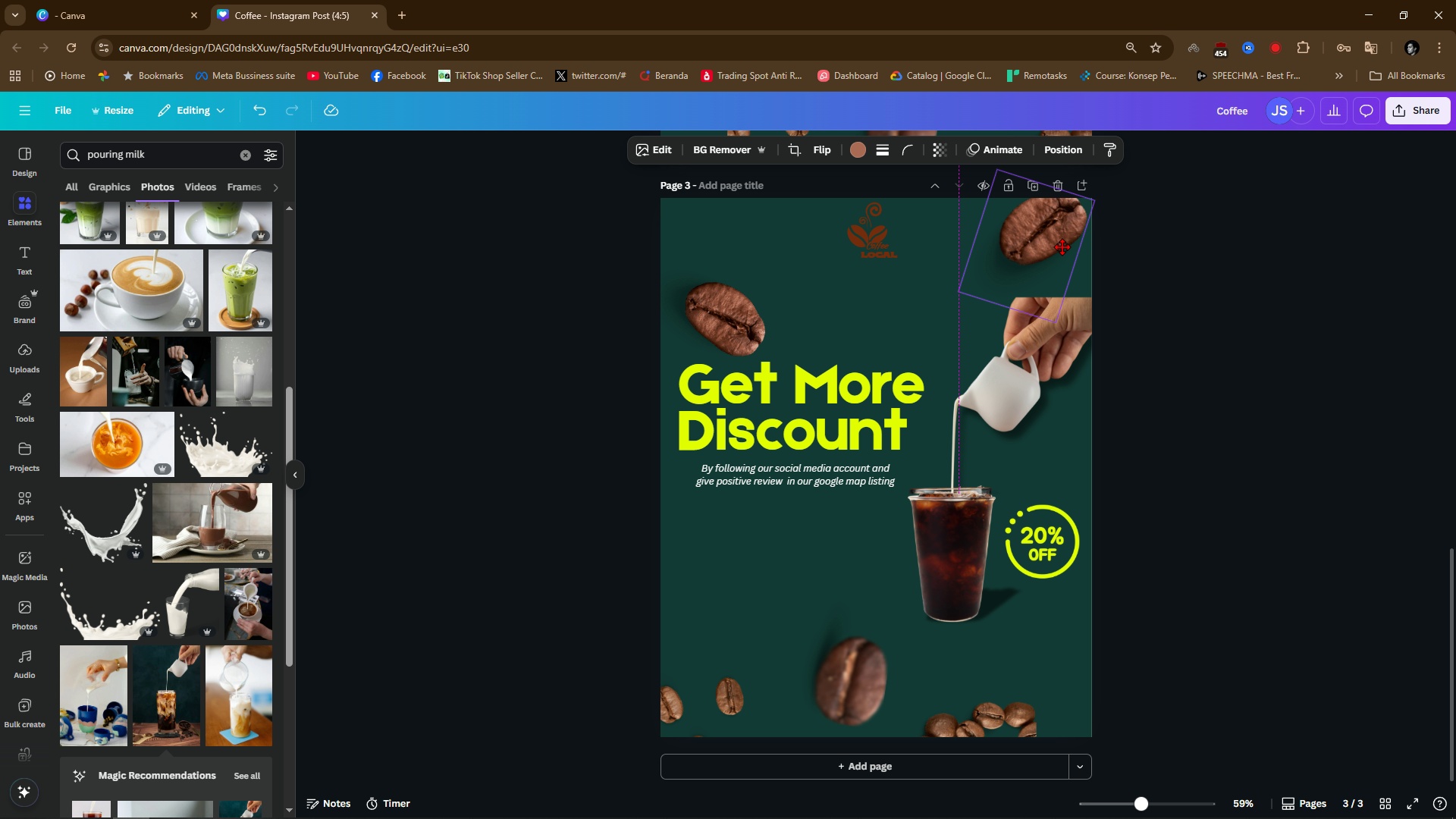 
wait(5.33)
 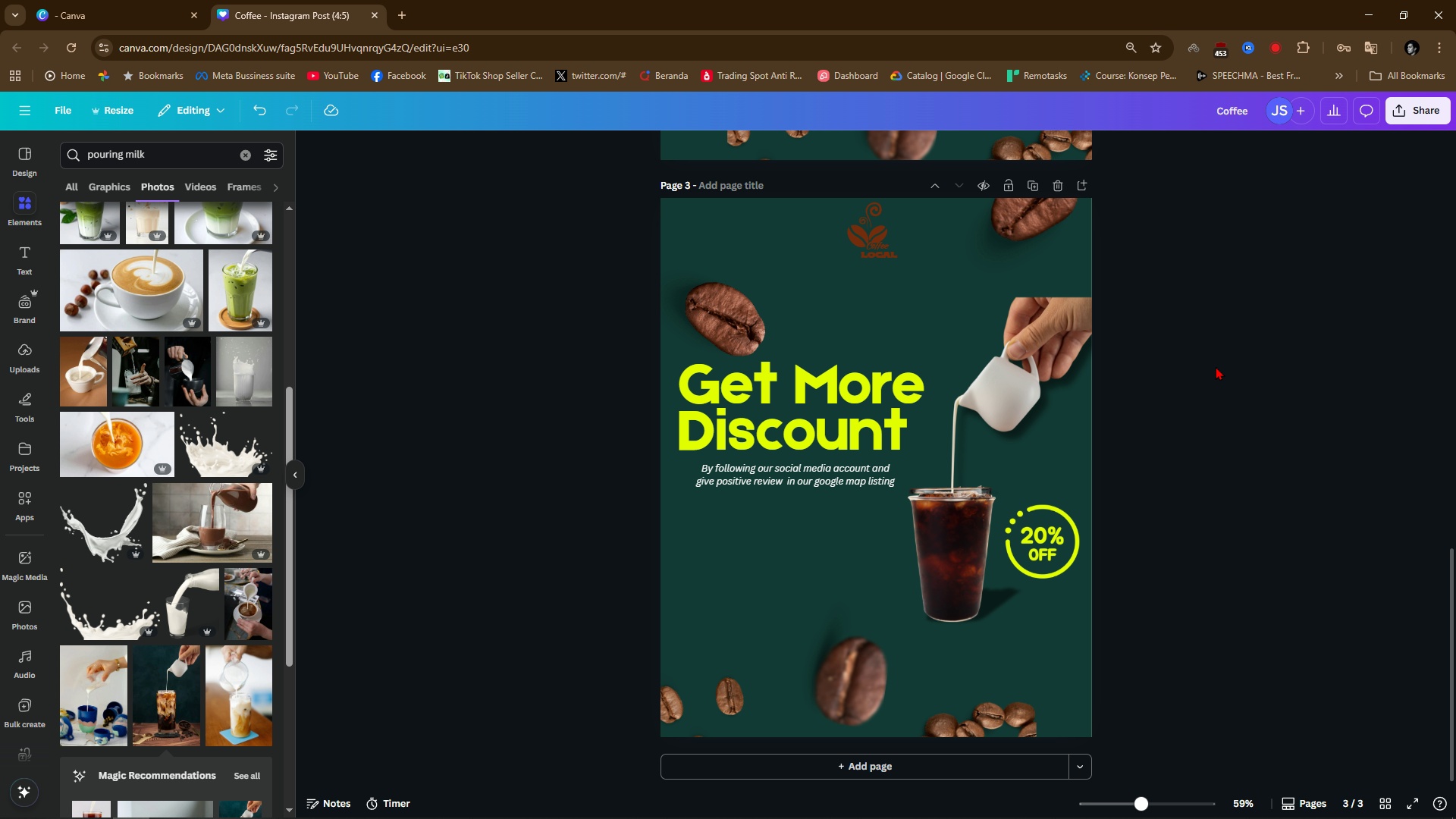 
right_click([1065, 257])
 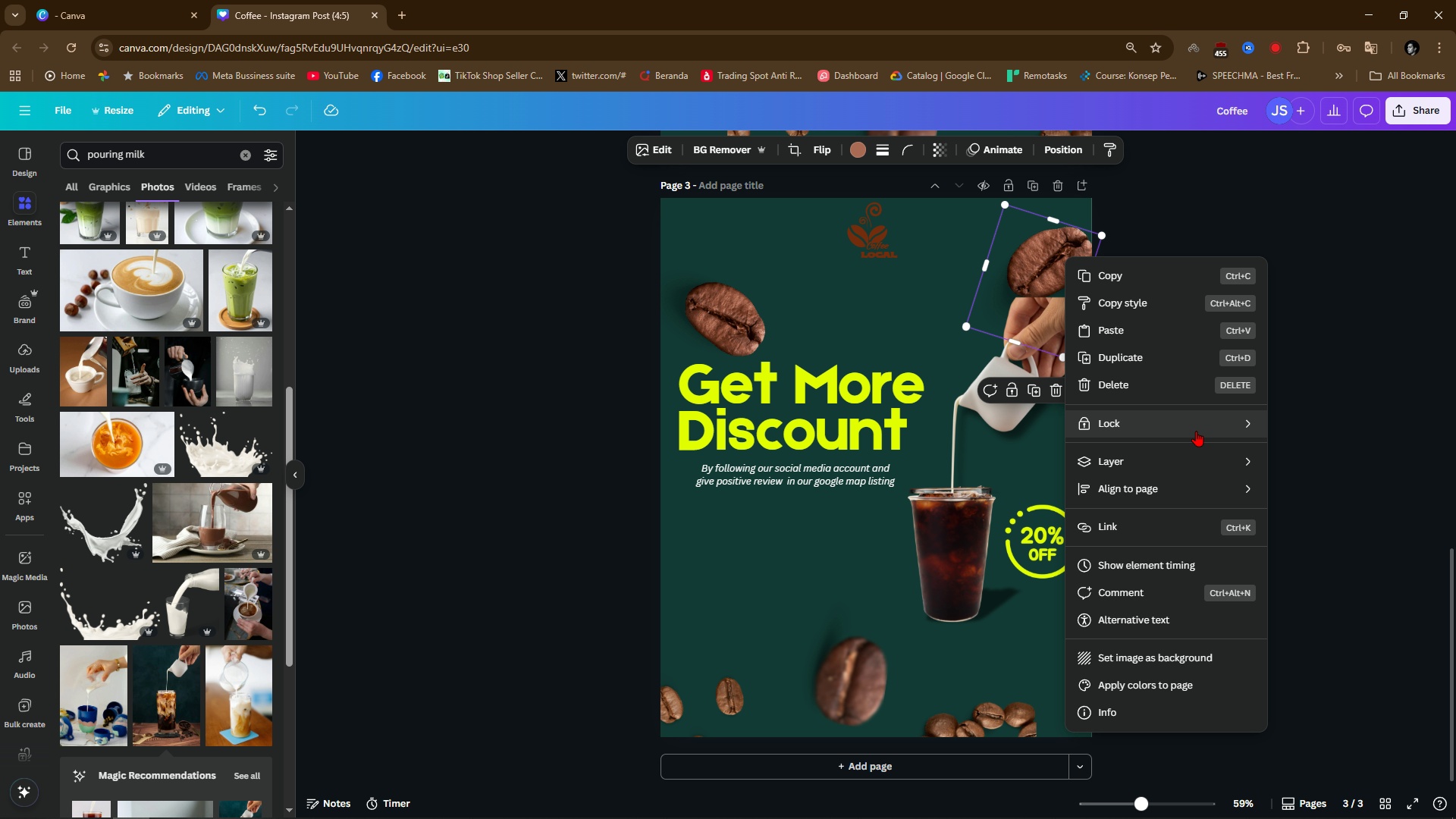 
left_click([1201, 450])
 